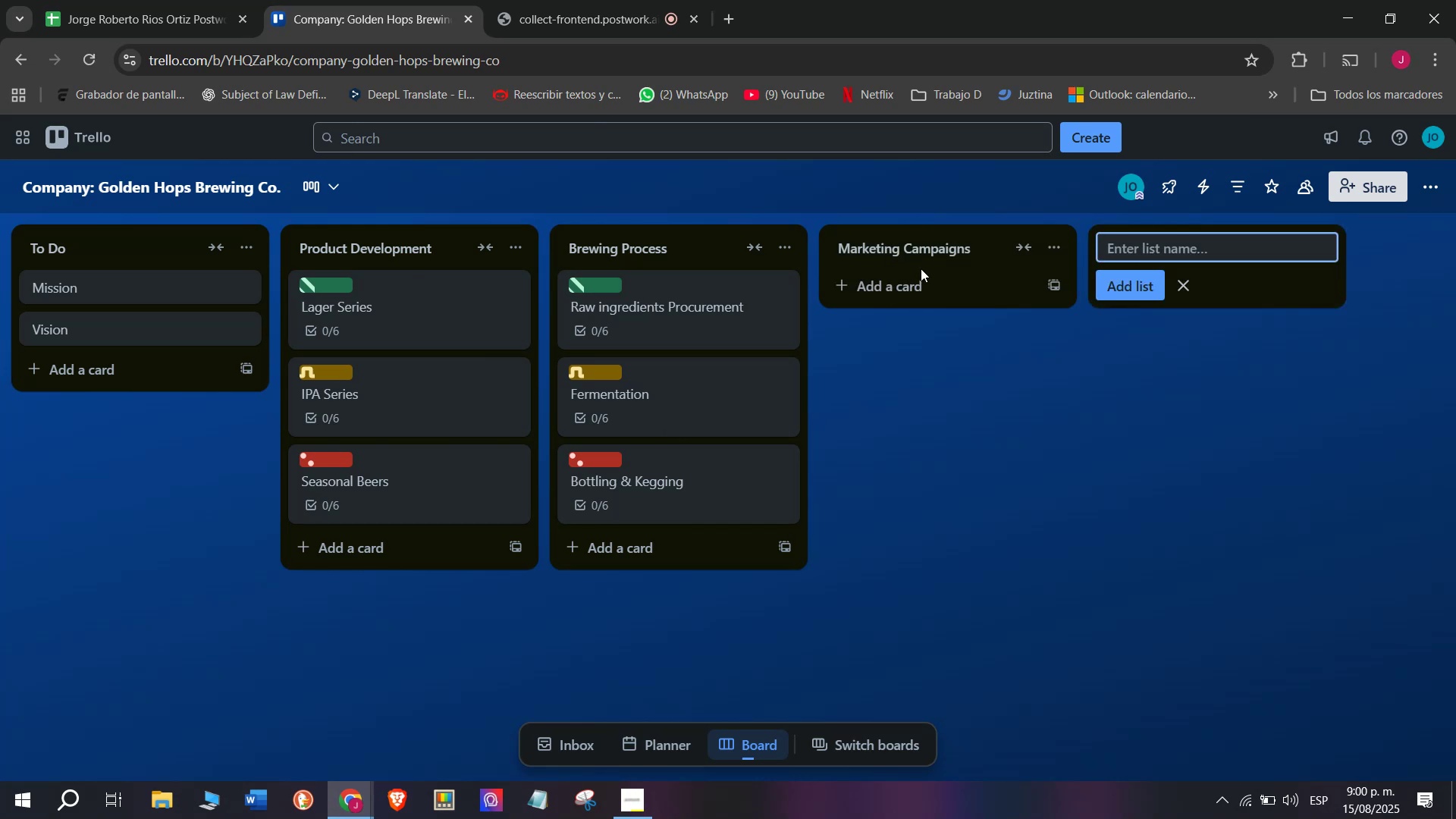 
double_click([927, 296])
 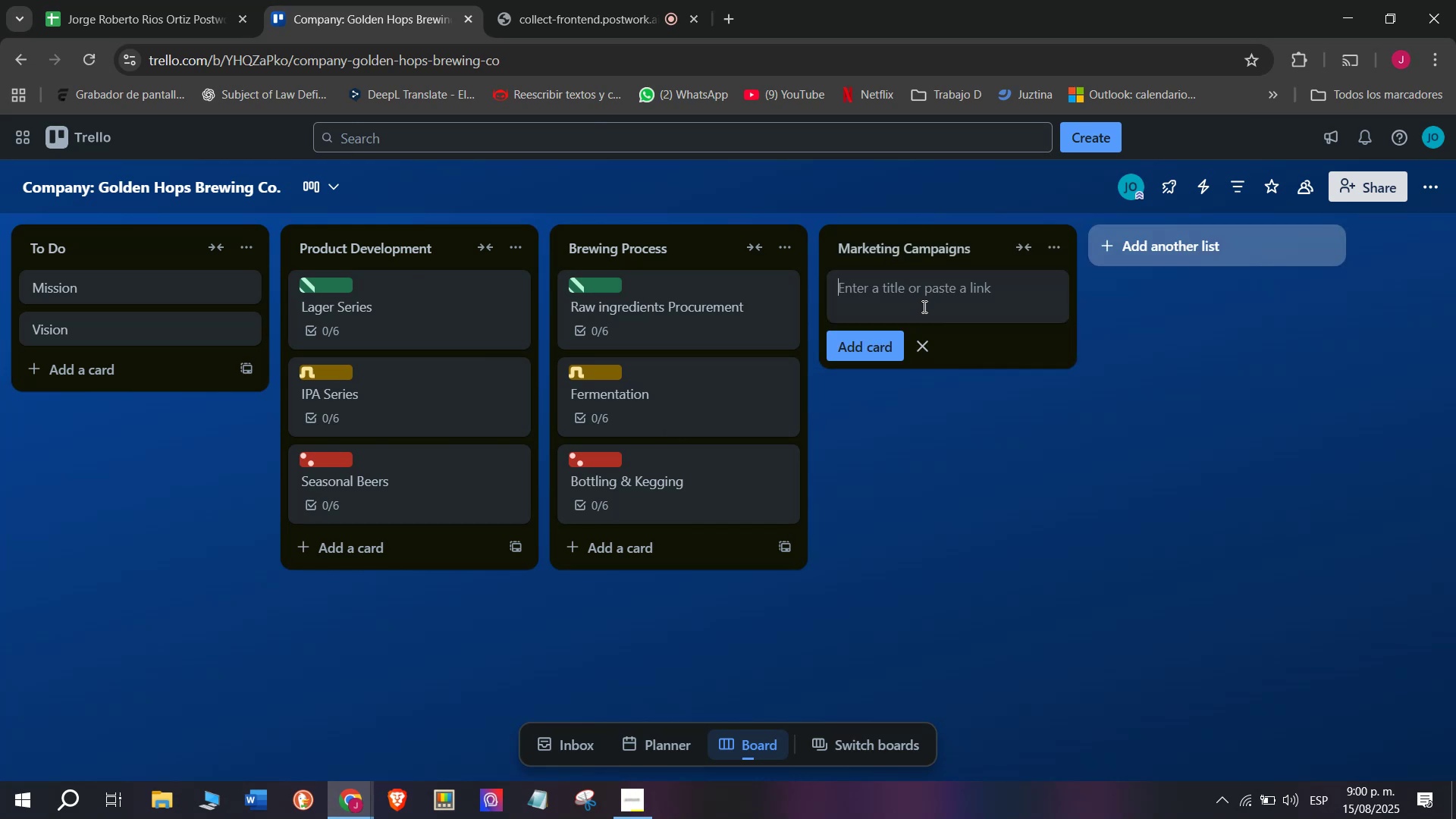 
triple_click([923, 306])
 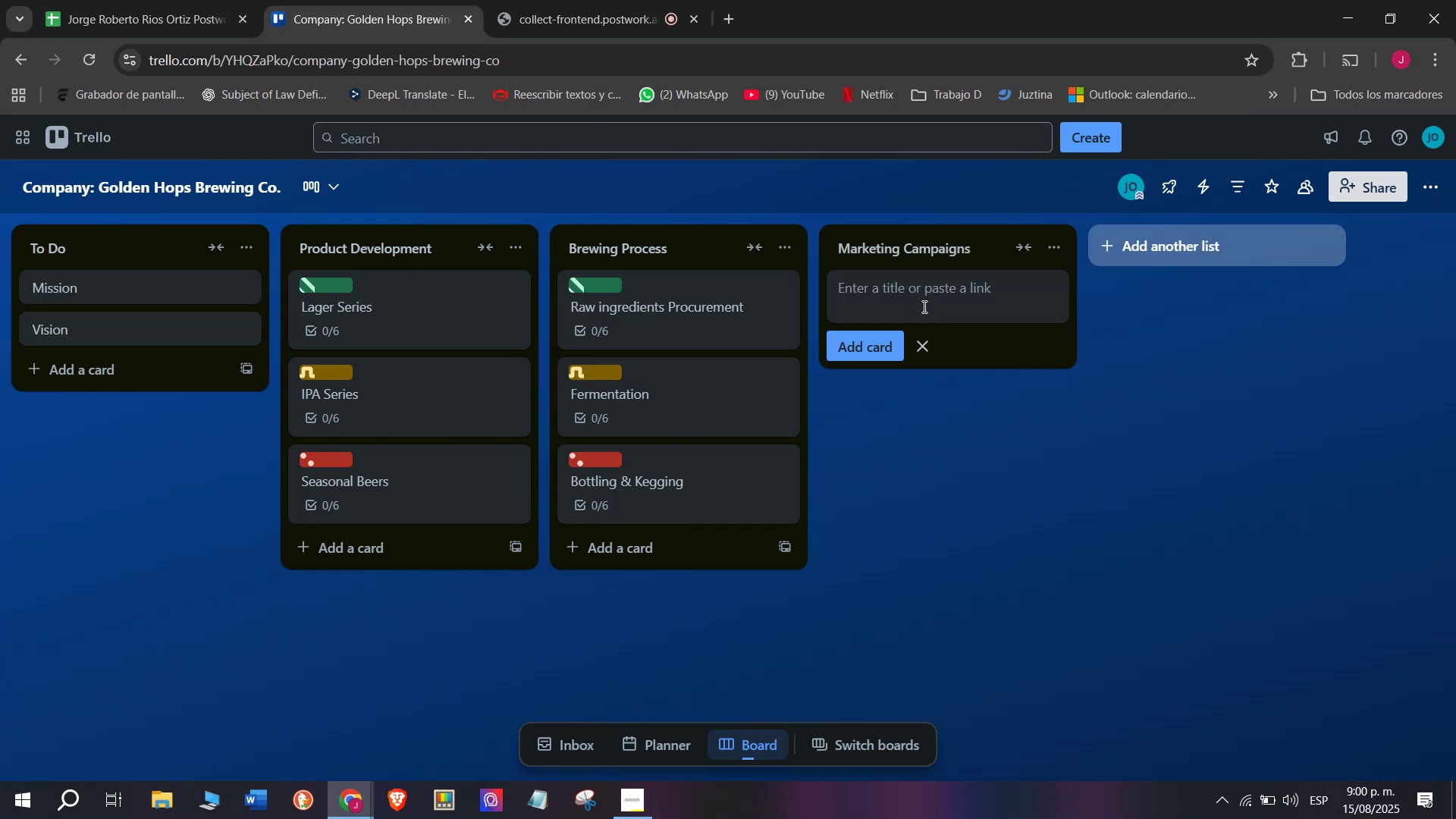 
type(Socuia)
key(Backspace)
key(Backspace)
key(Backspace)
key(Backspace)
type(ial)
key(Backspace)
key(Backspace)
key(Backspace)
type(cial Media Priomo)
key(Backspace)
key(Backspace)
key(Backspace)
key(Backspace)
type(omotion)
 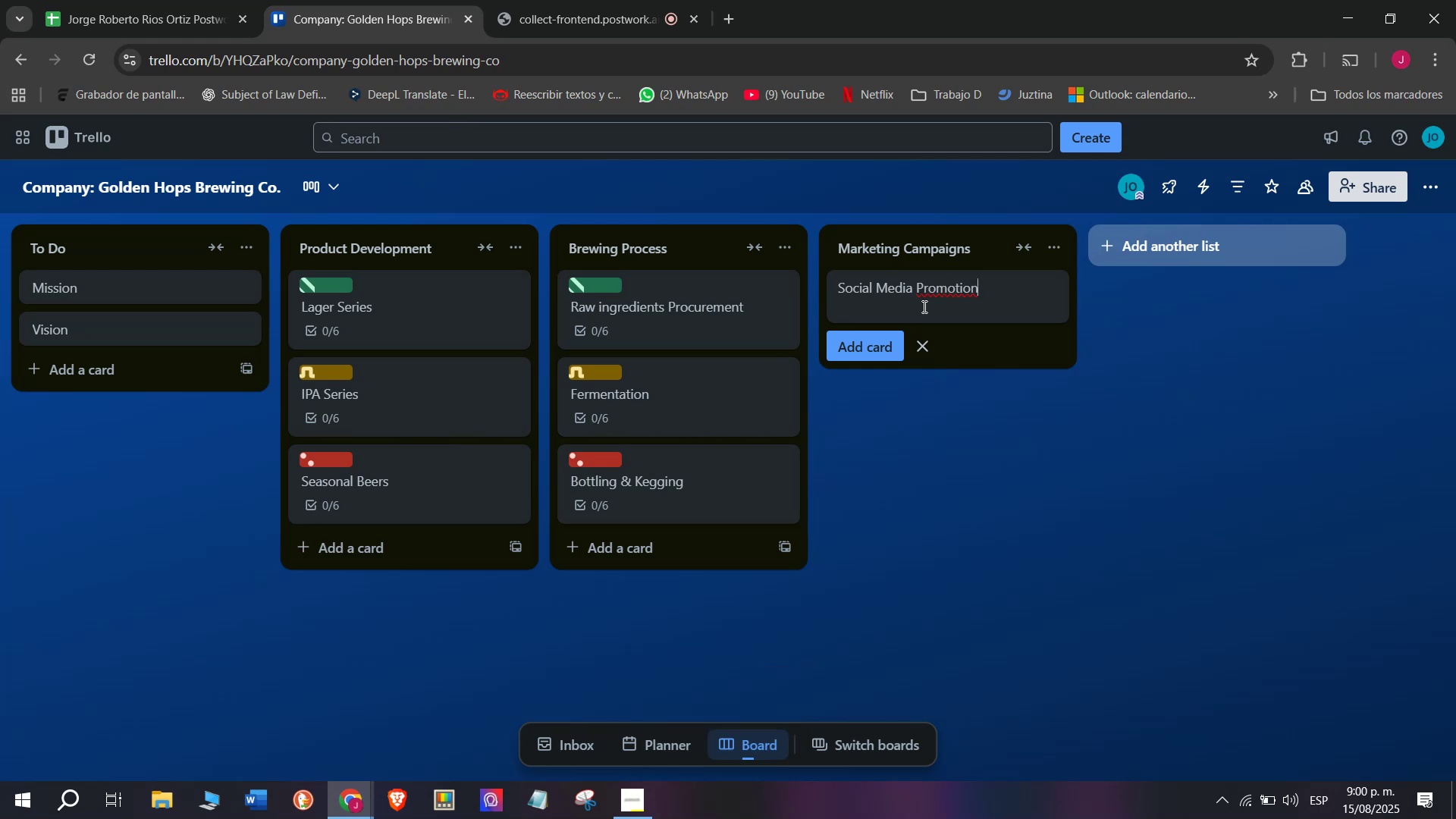 
key(Space)
 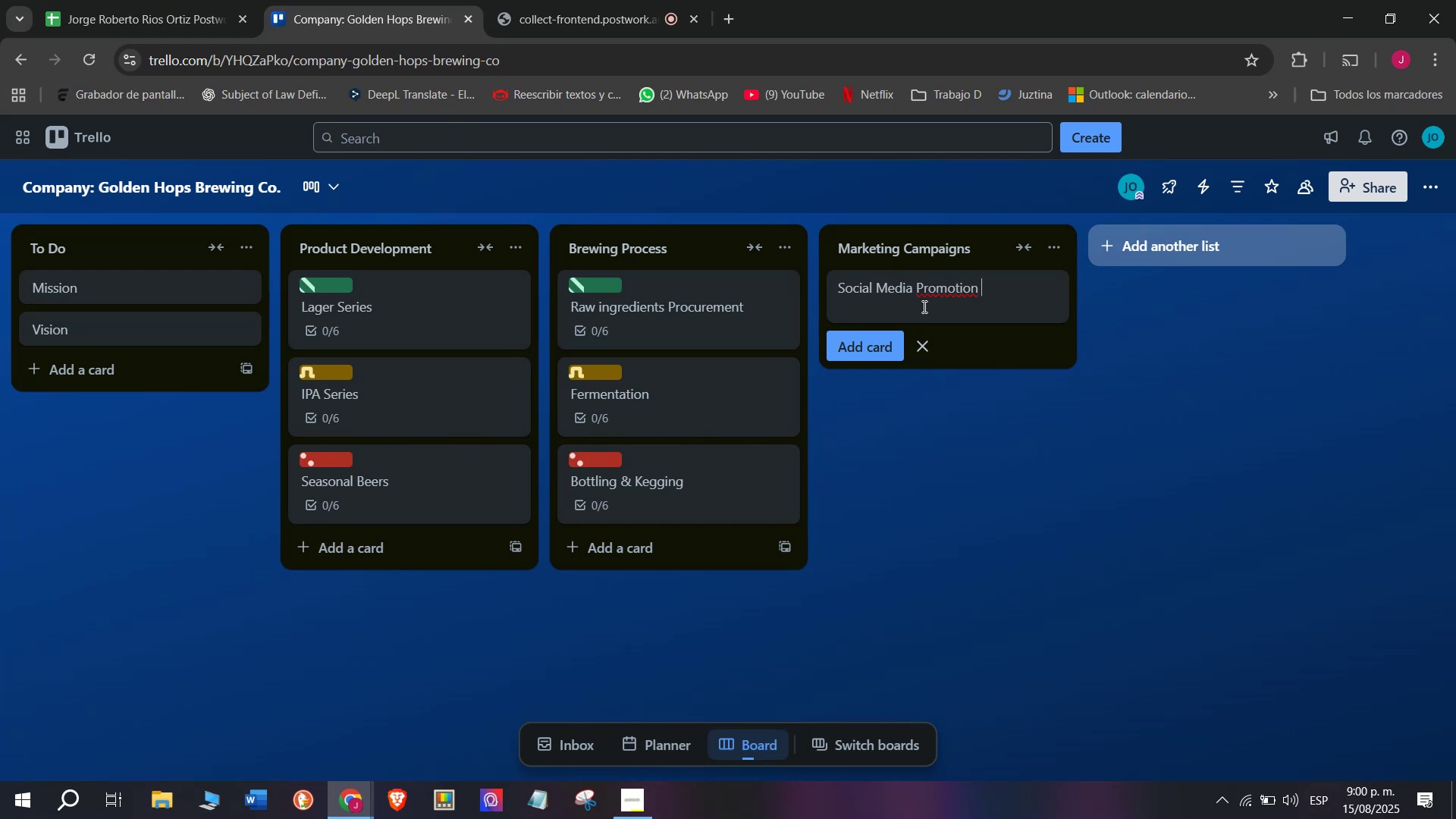 
key(Enter)
 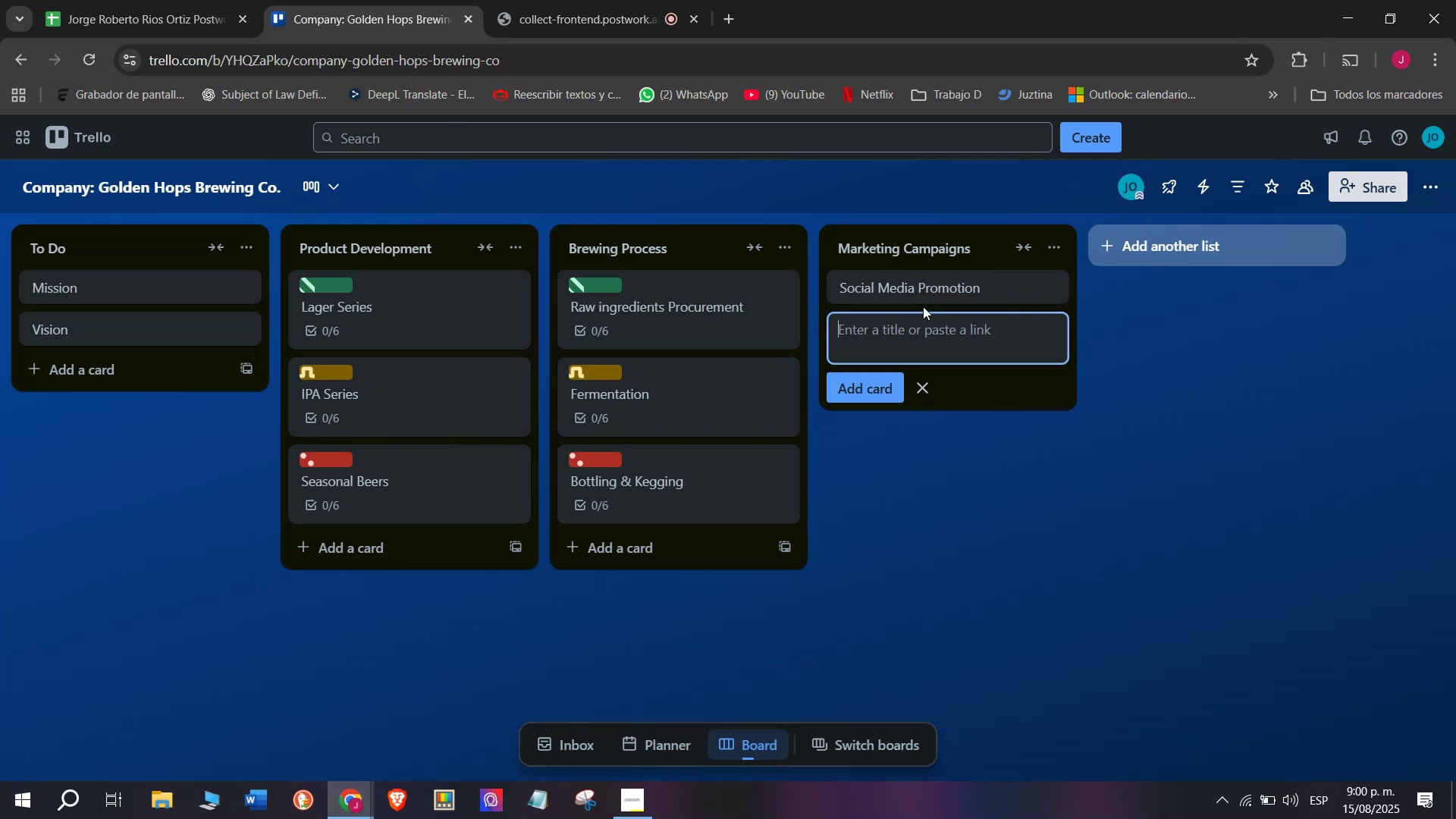 
left_click([942, 279])
 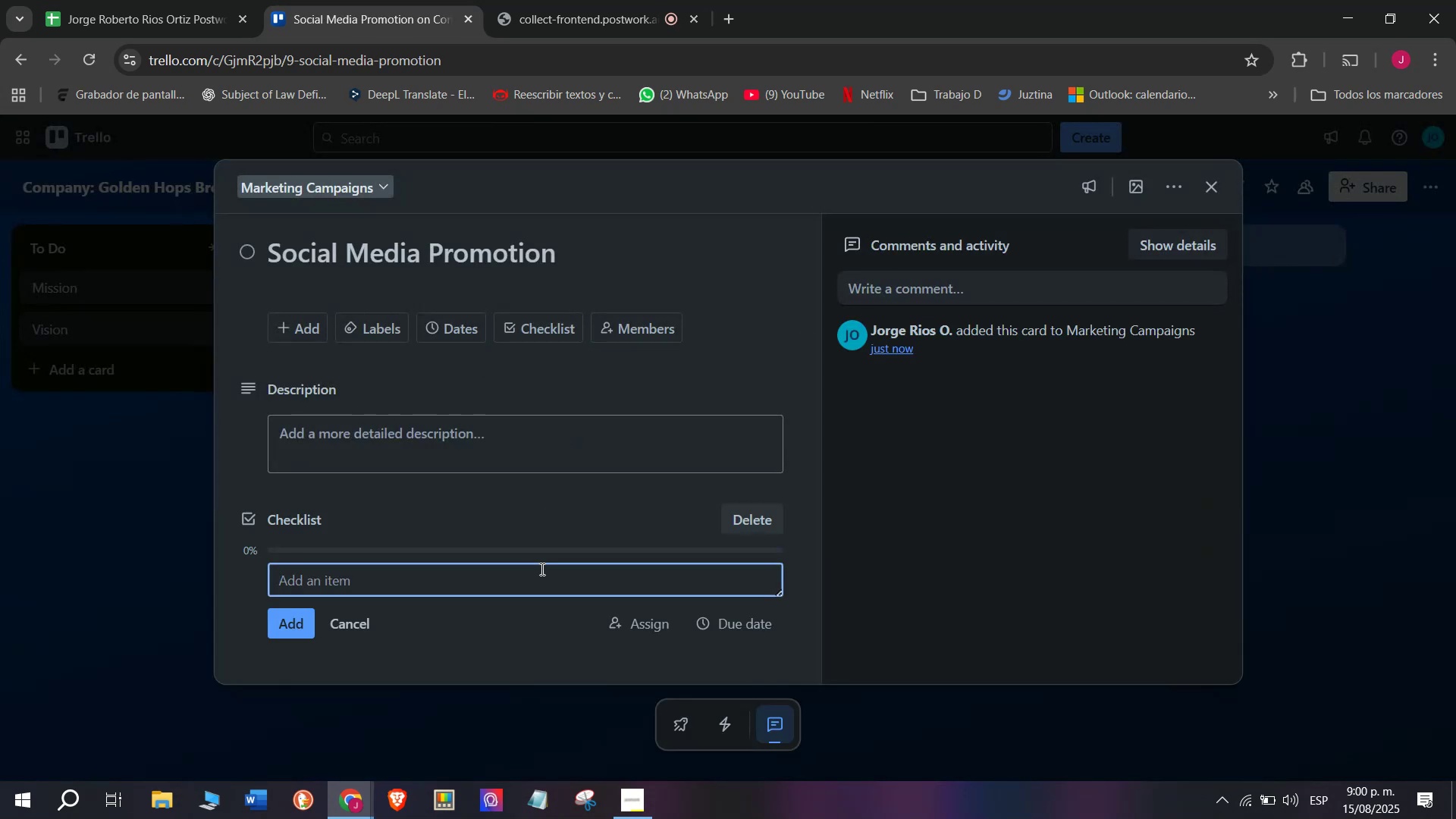 
left_click([378, 566])
 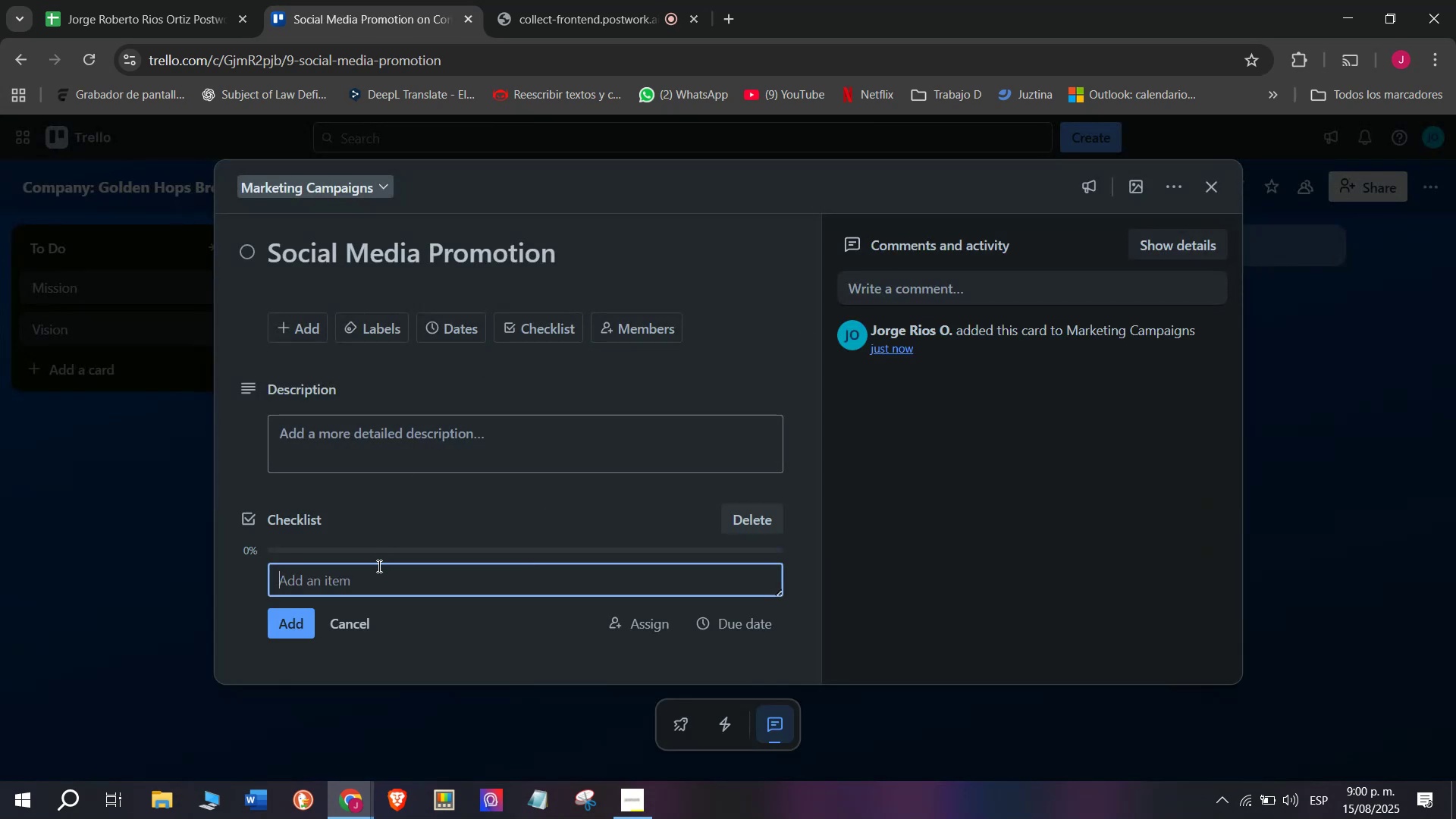 
type(Post beer)
key(Backspace)
type(r-mar)
key(Backspace)
type(king)
 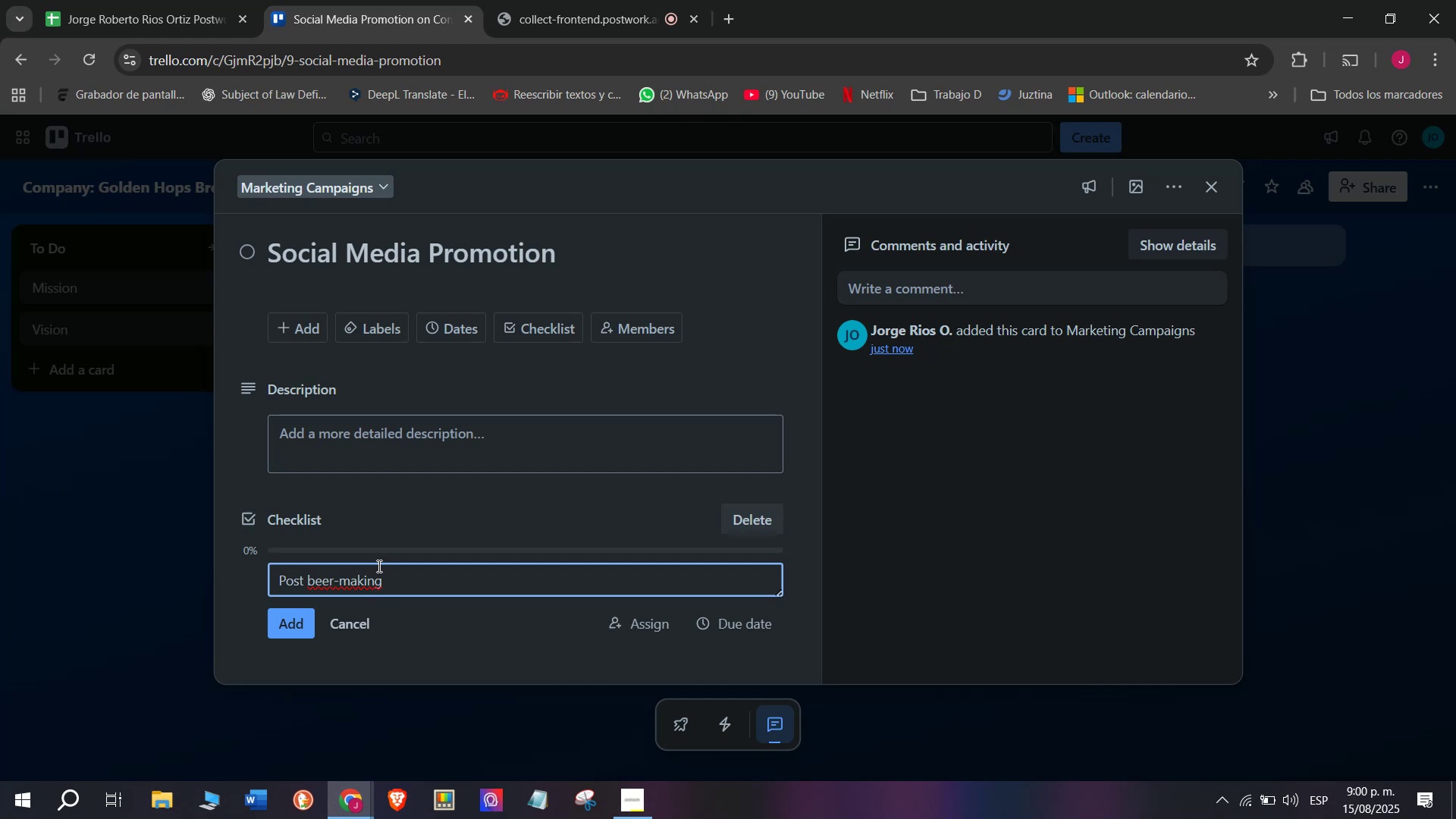 
type( videos)
 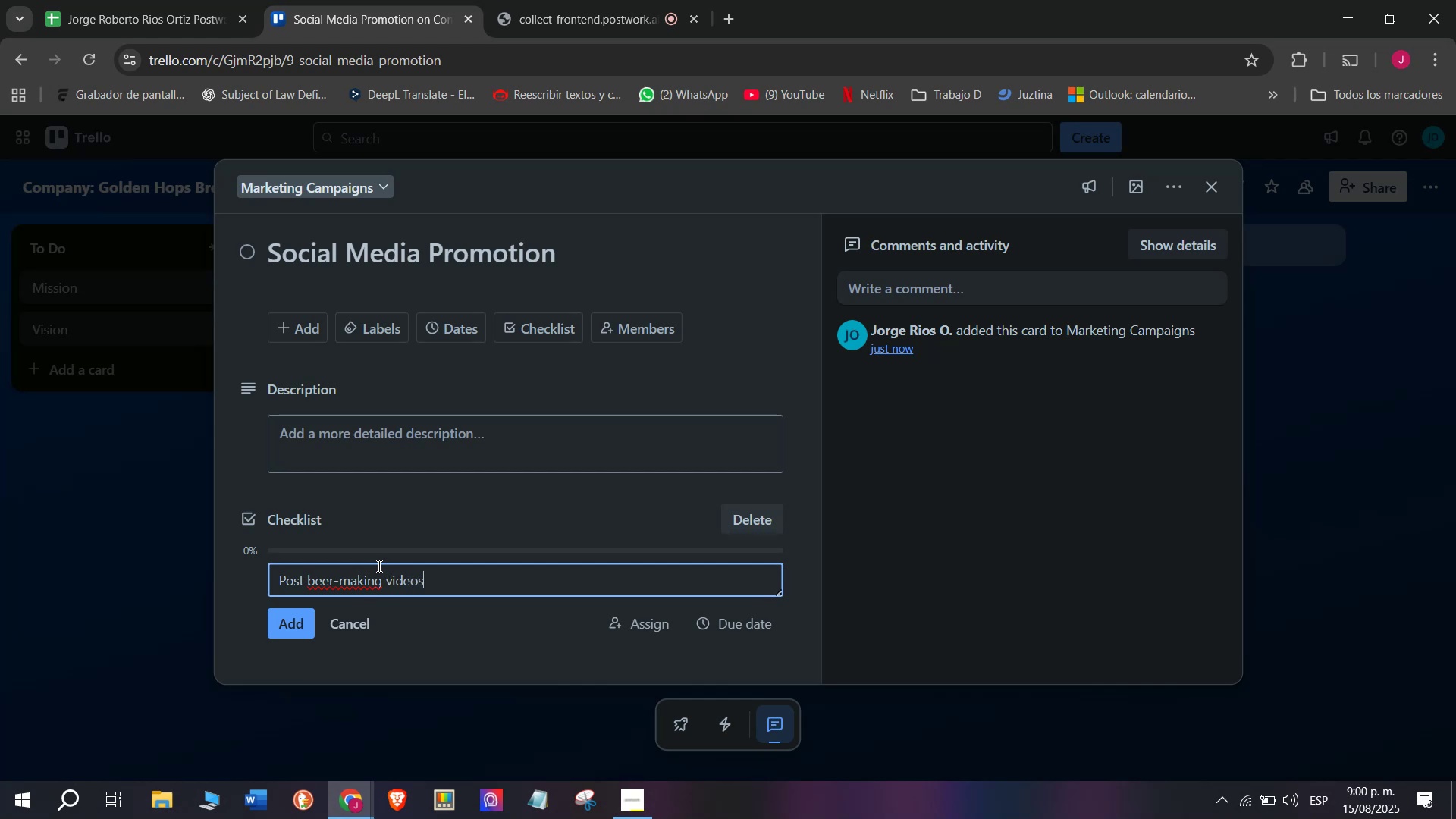 
key(Enter)
 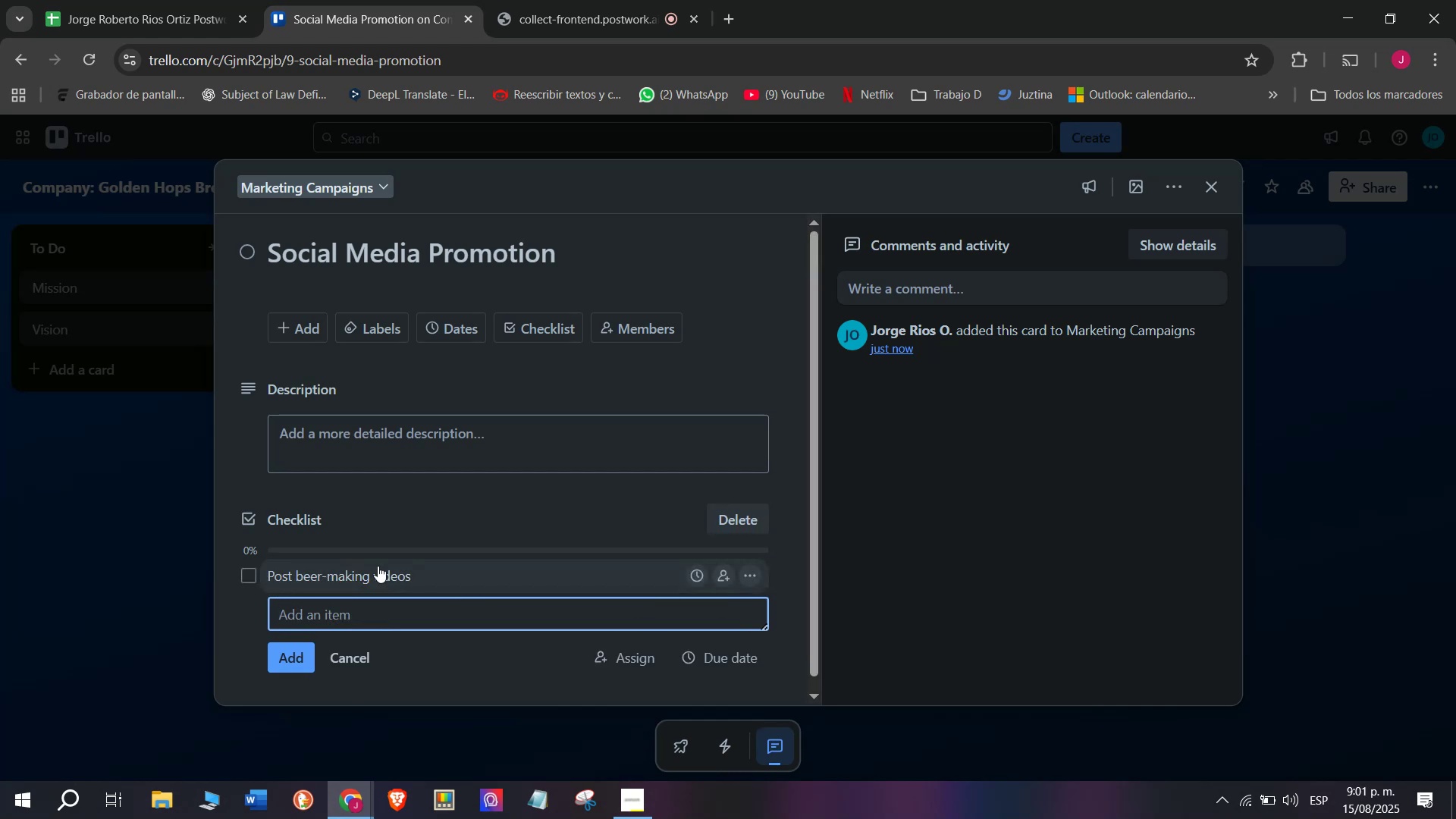 
scroll: coordinate [284, 577], scroll_direction: down, amount: 1.0
 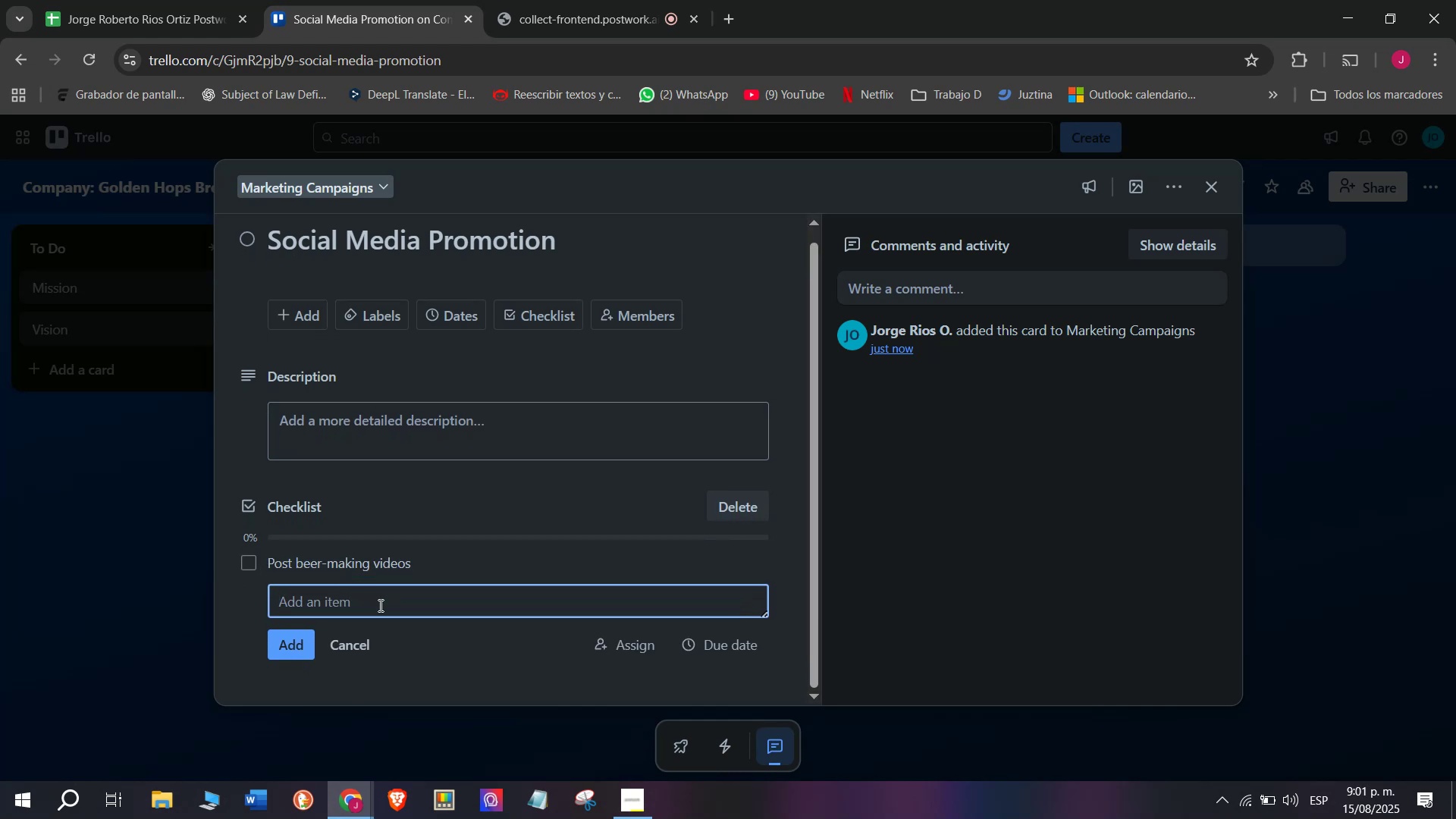 
left_click([379, 605])
 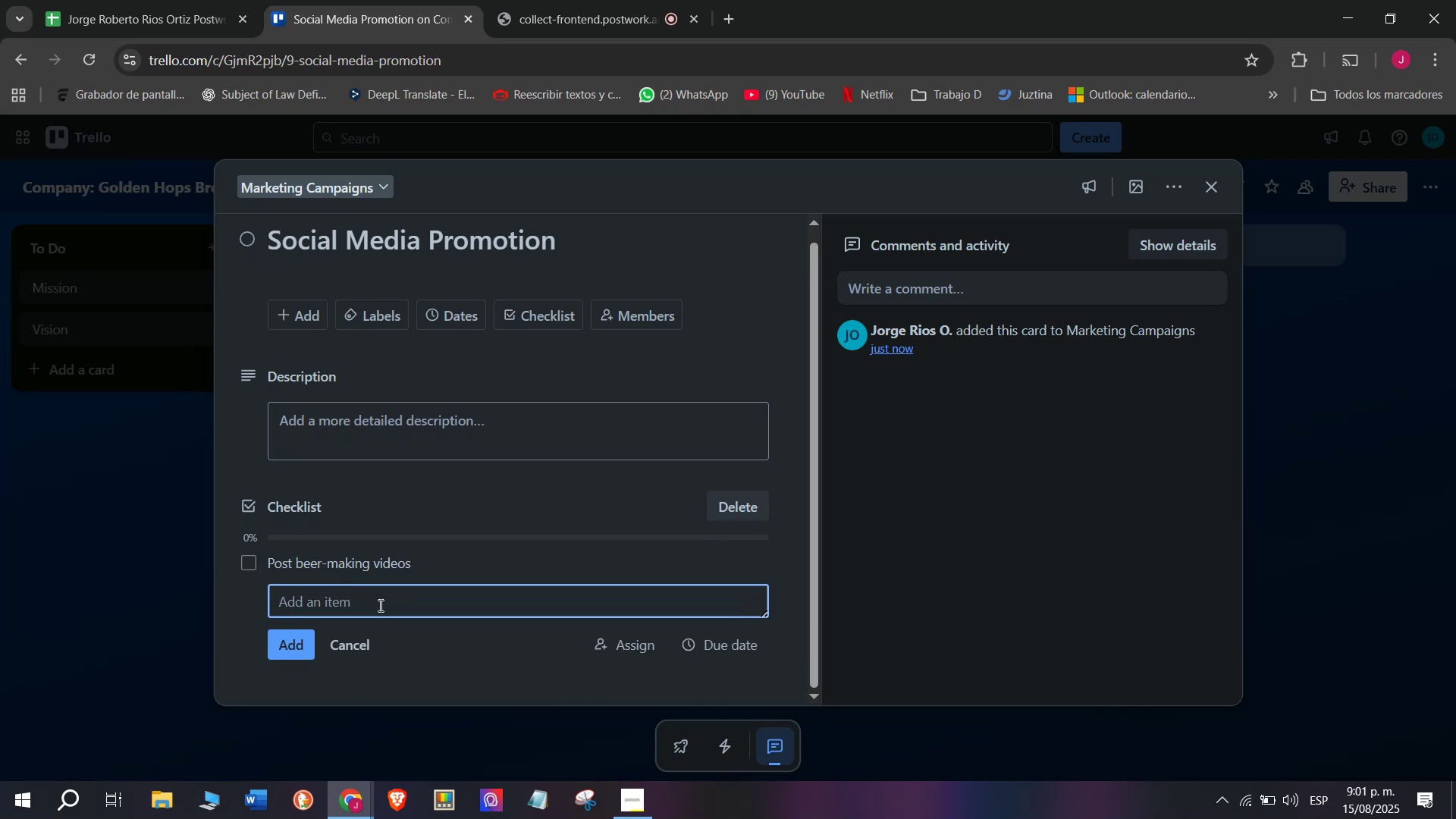 
type(She)
key(Backspace)
type(are breweryu)
key(Backspace)
type( en)
key(Backspace)
type(ve)
 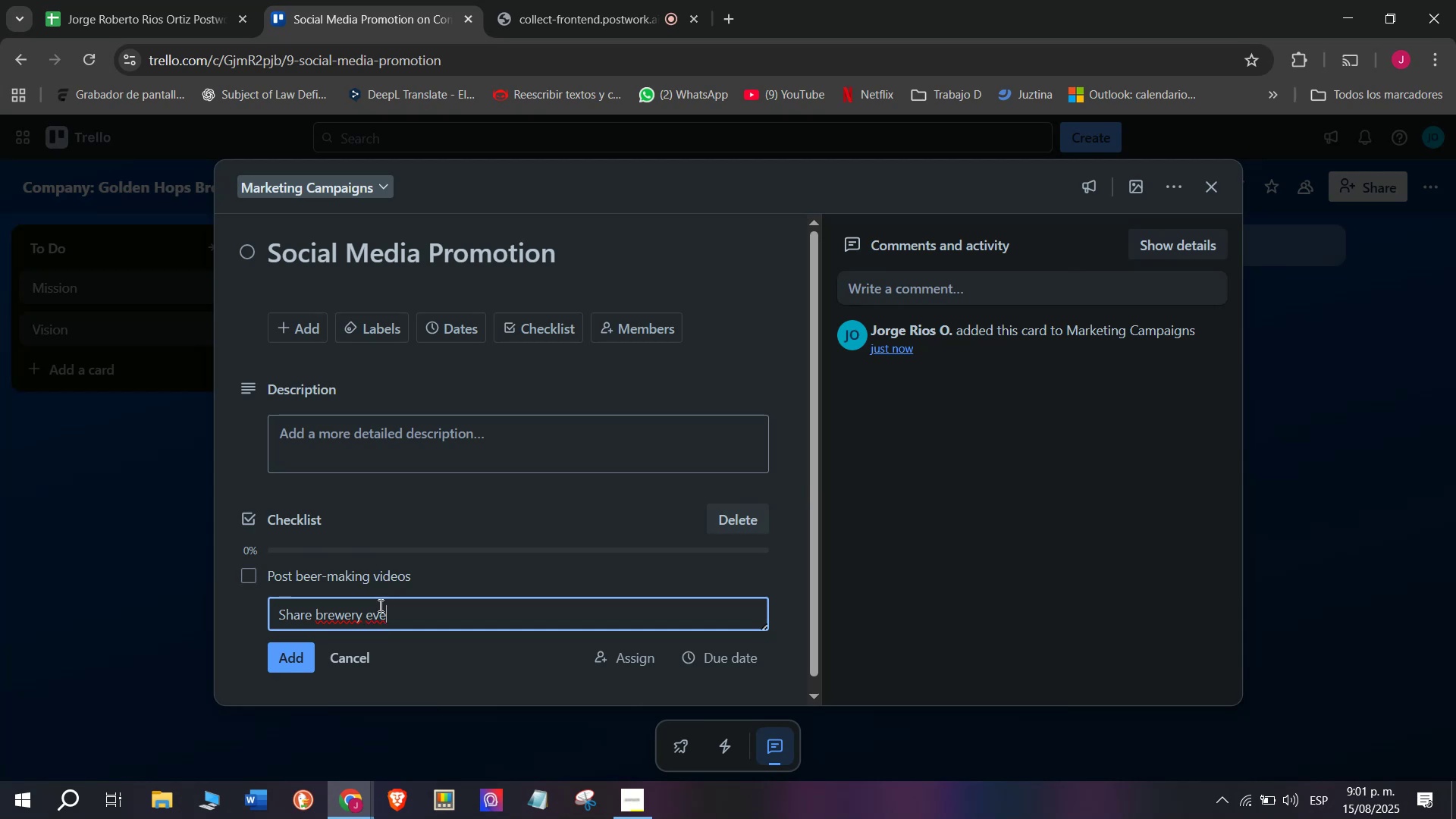 
type(nts)
 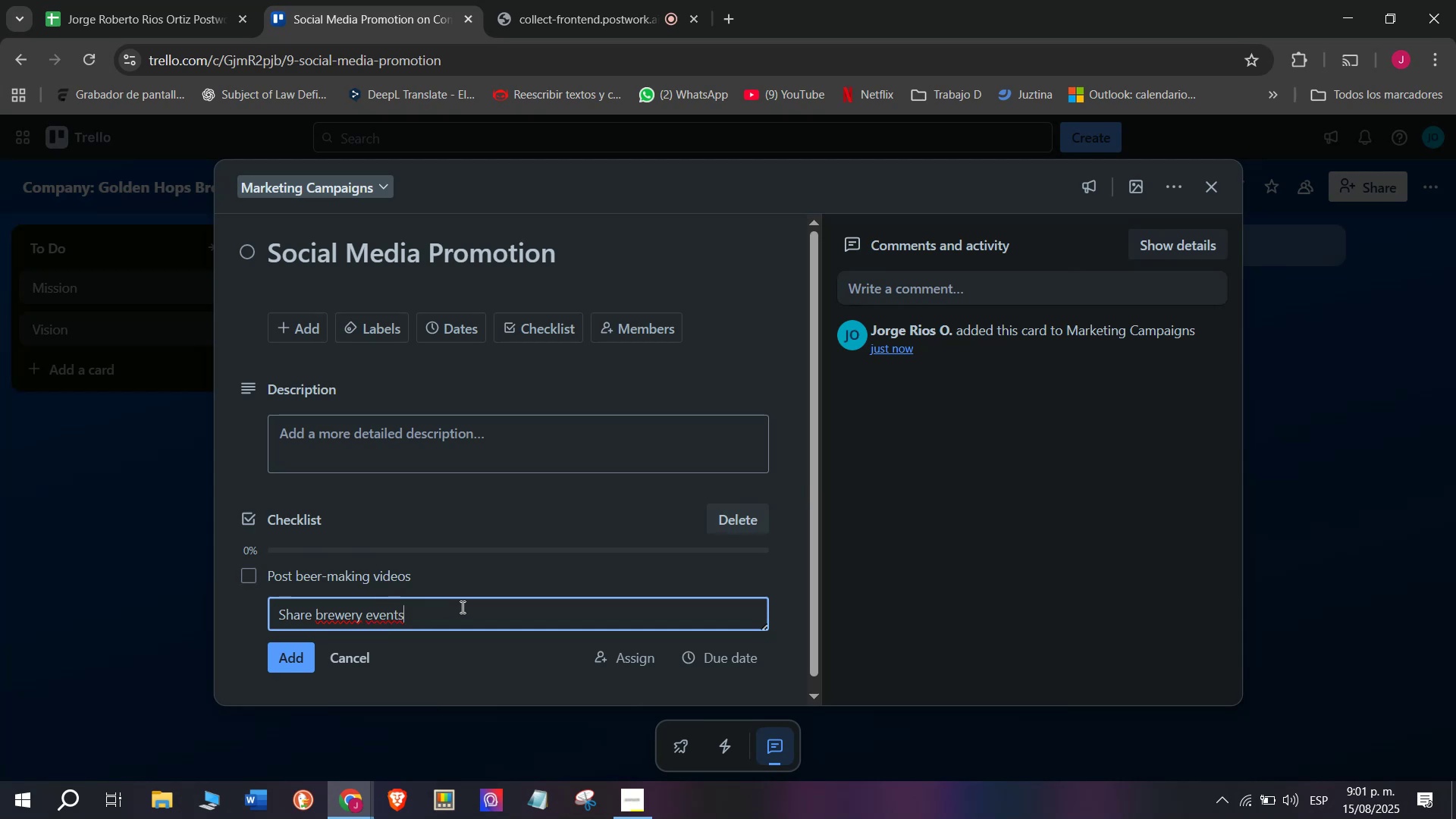 
key(Enter)
 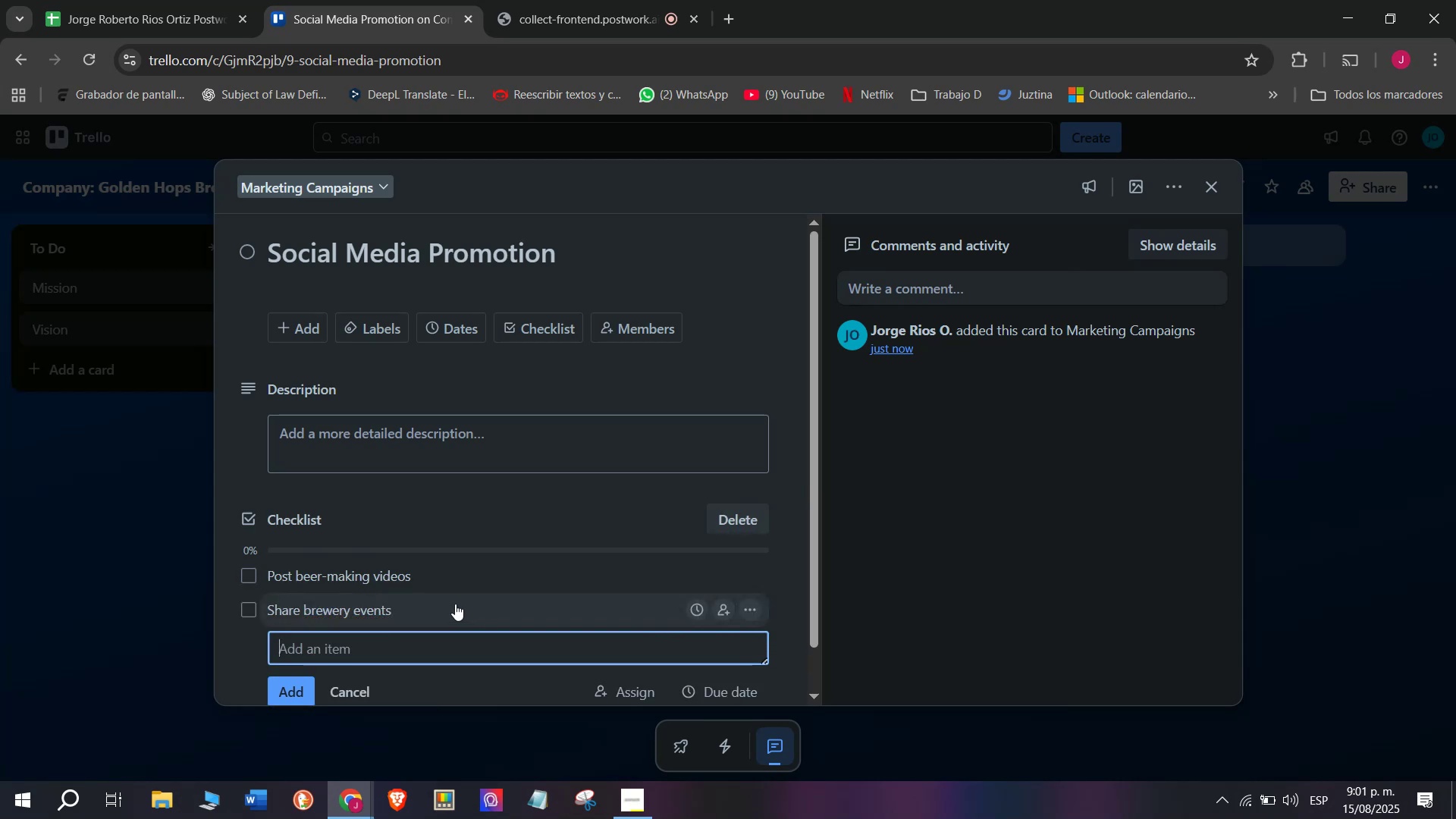 
scroll: coordinate [453, 604], scroll_direction: down, amount: 1.0
 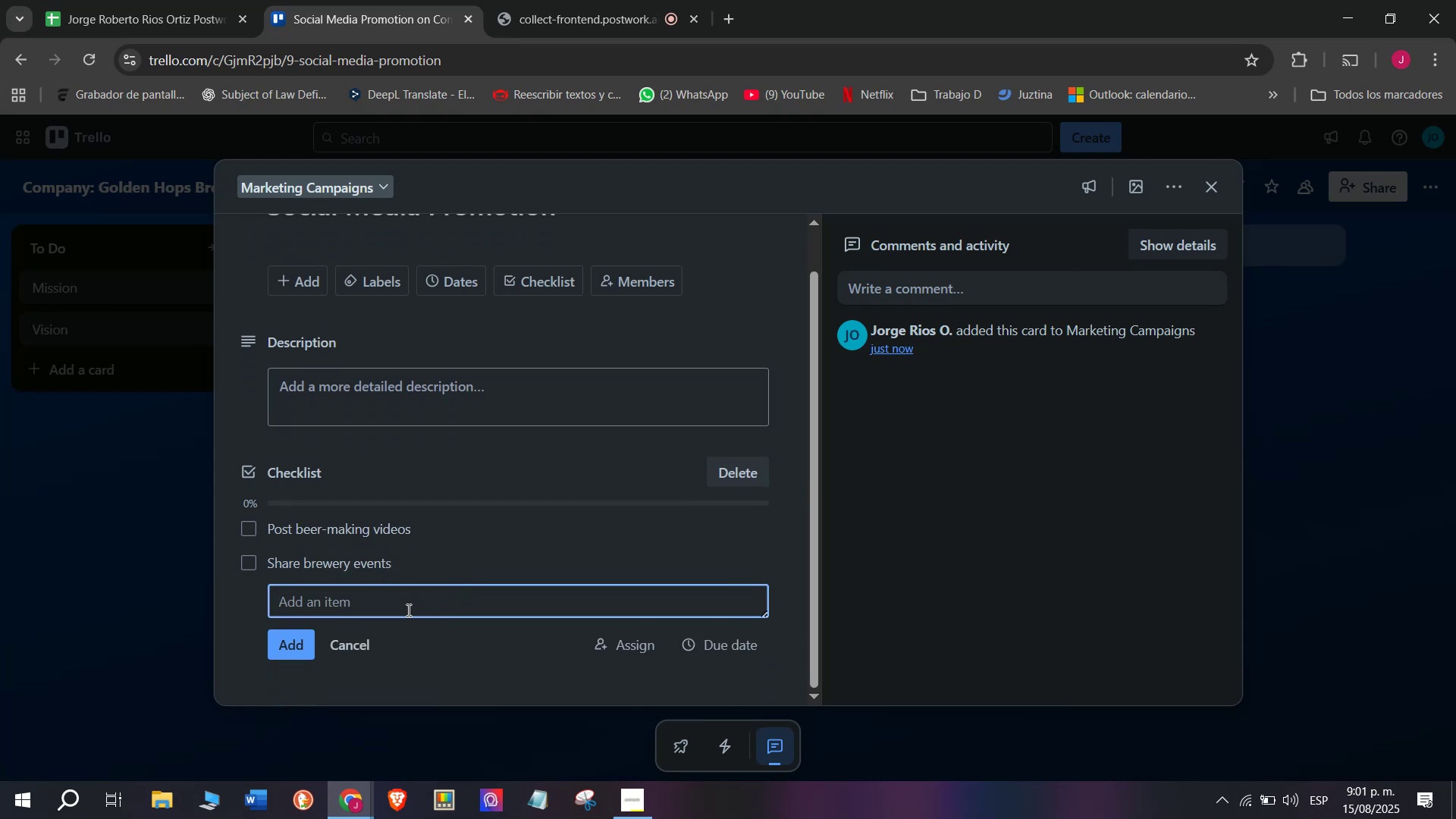 
left_click([407, 610])
 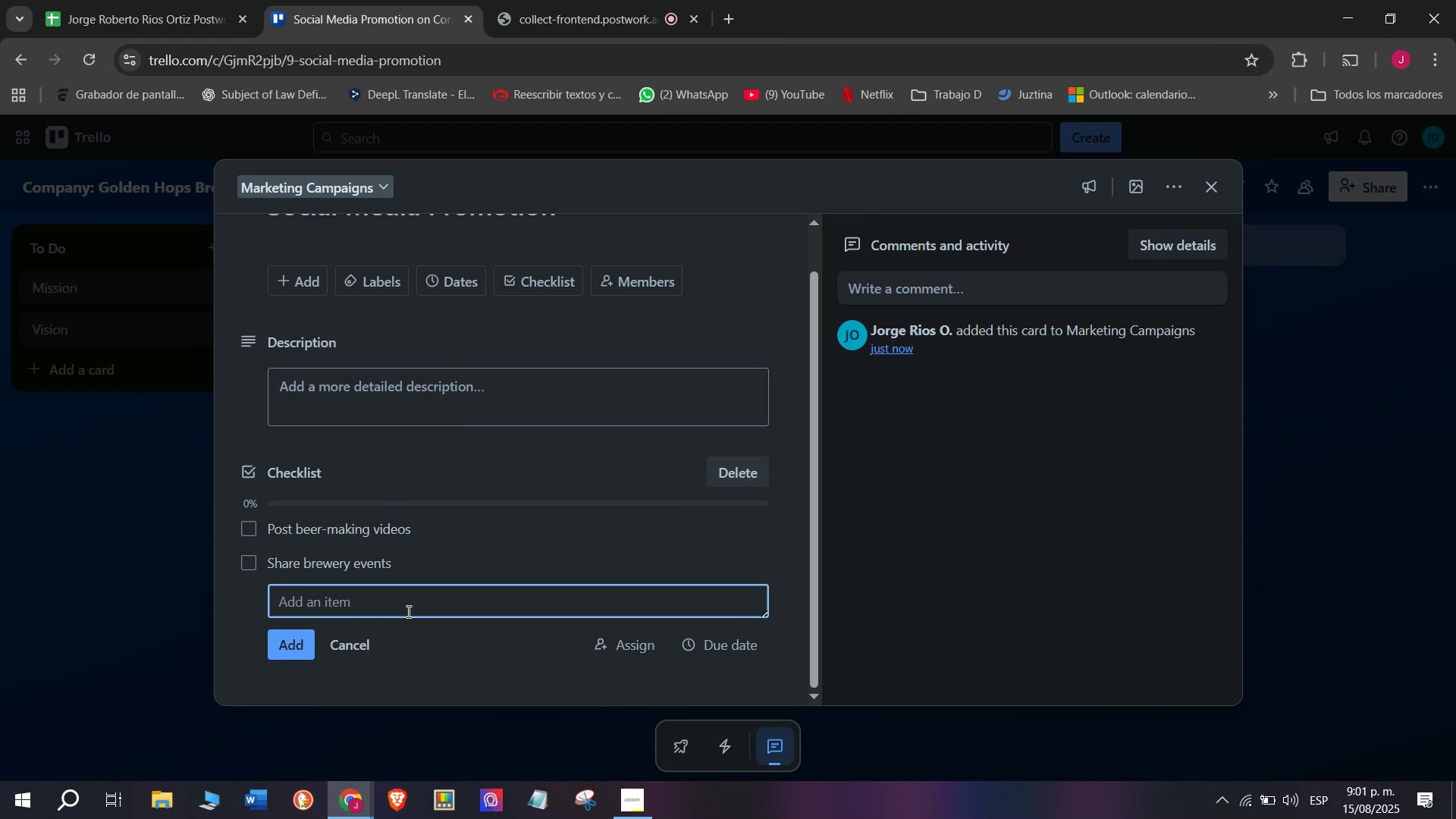 
wait(8.97)
 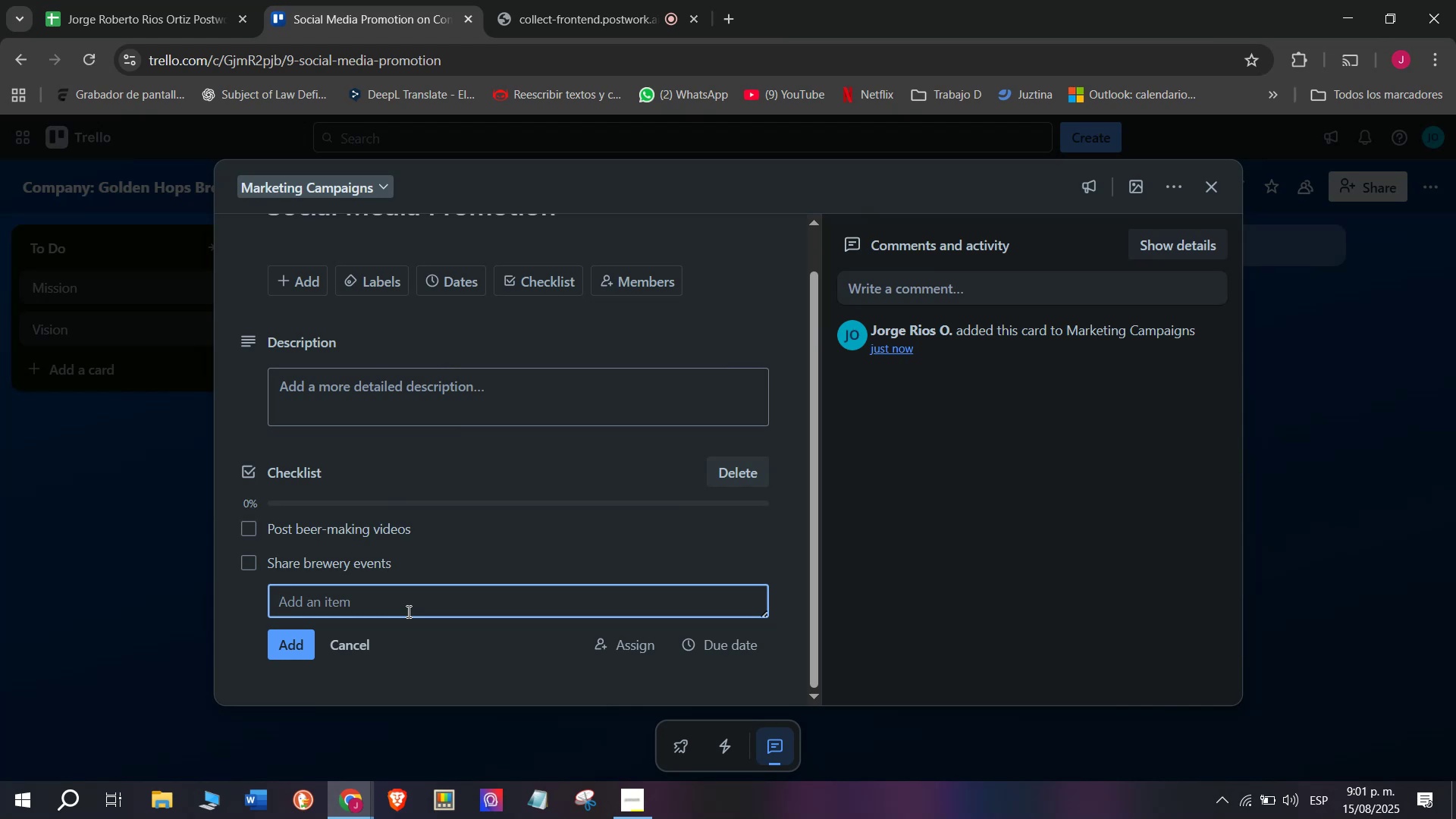 
type(Run conte)
 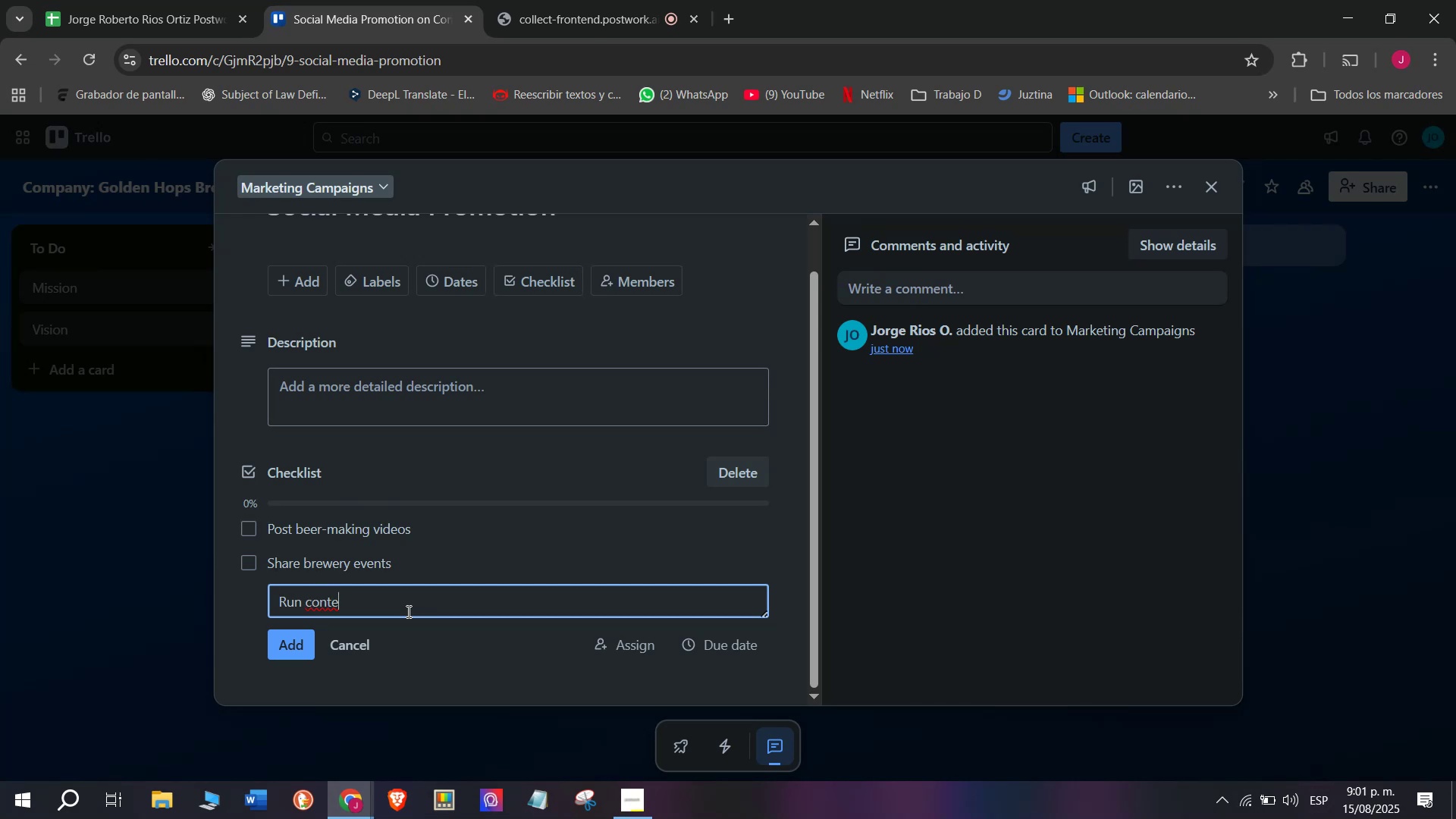 
wait(8.34)
 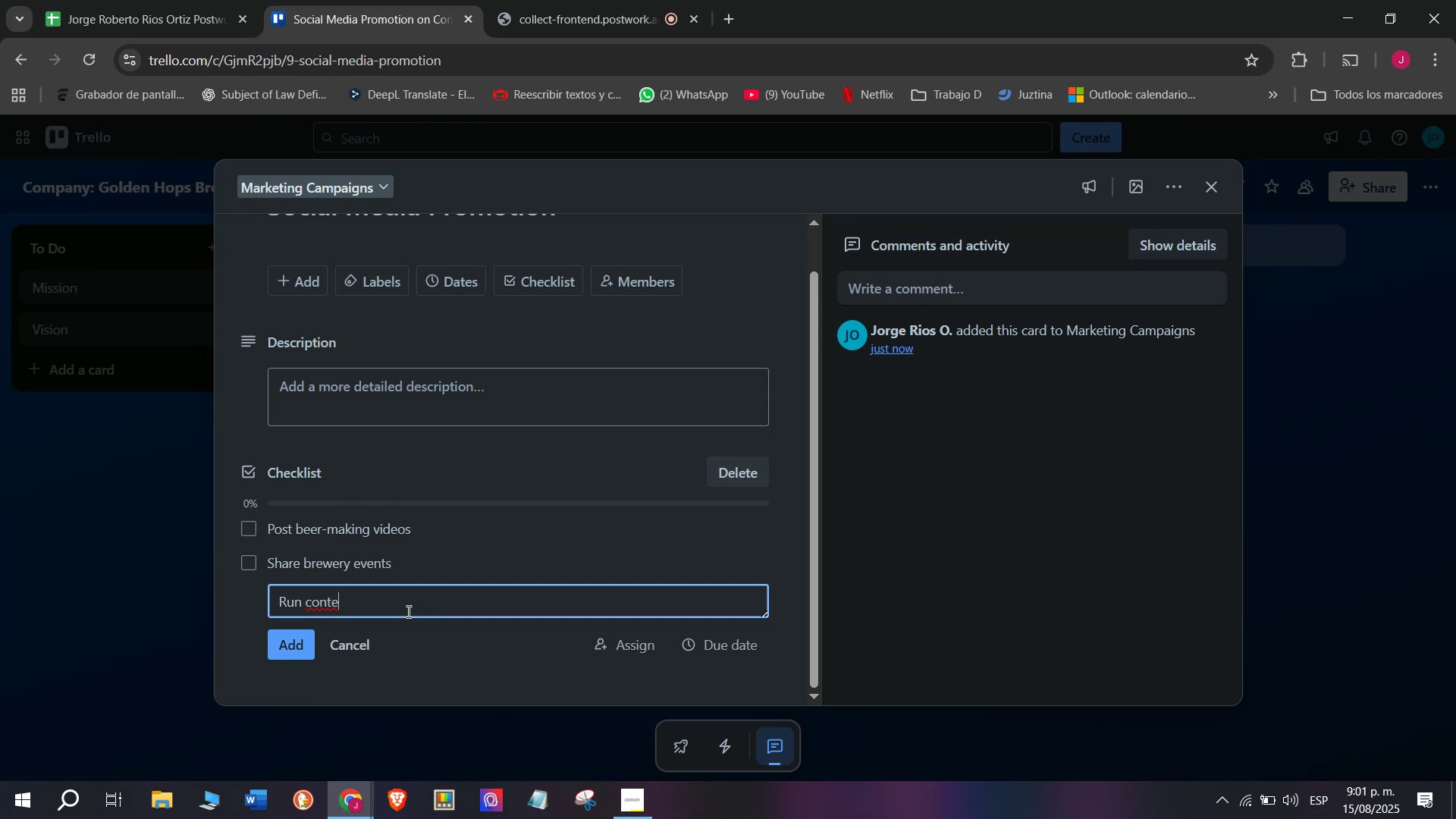 
key(Backspace)
key(Backspace)
type(te)
 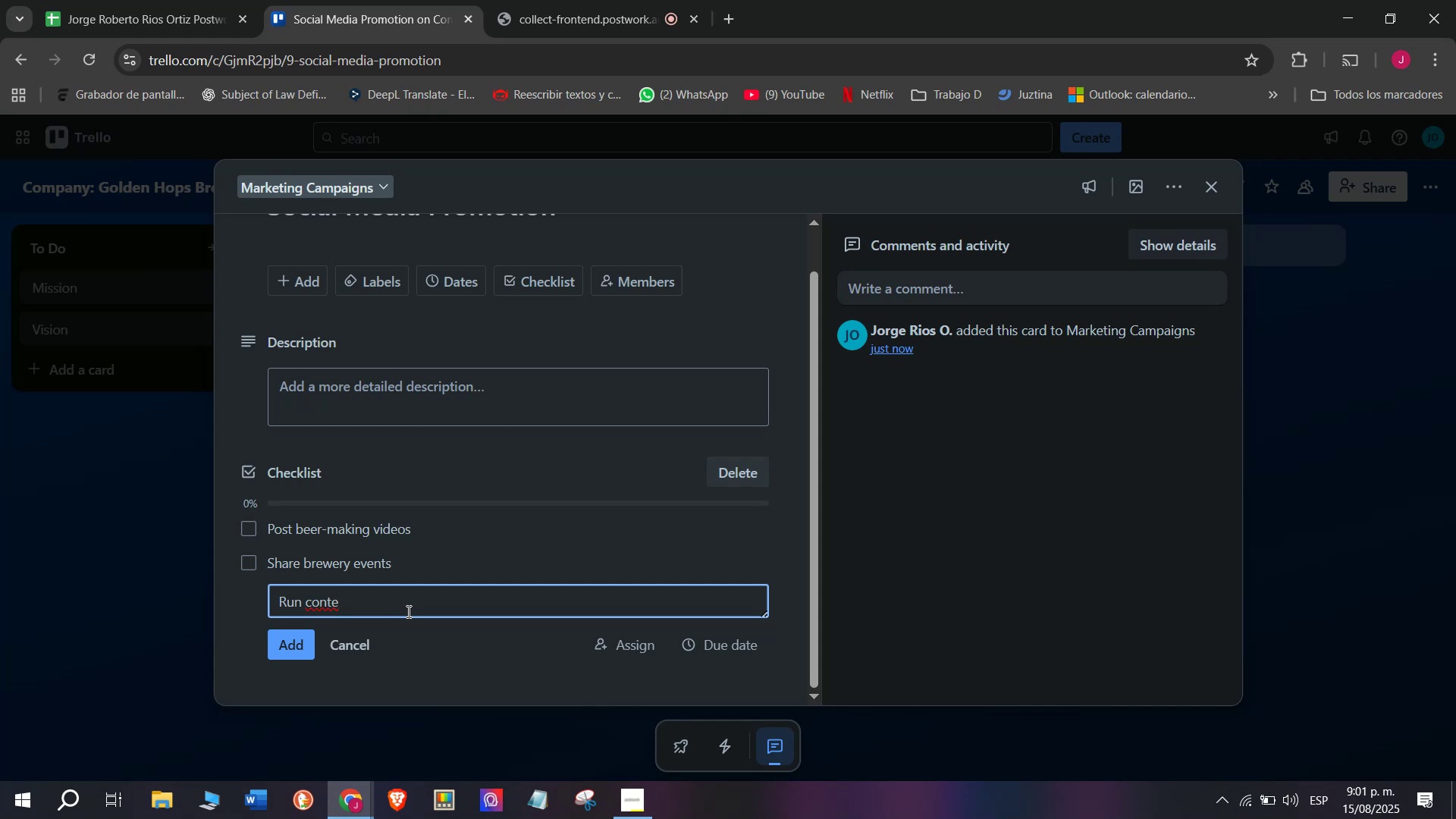 
type(st and giveaw)
key(Backspace)
key(Backspace)
 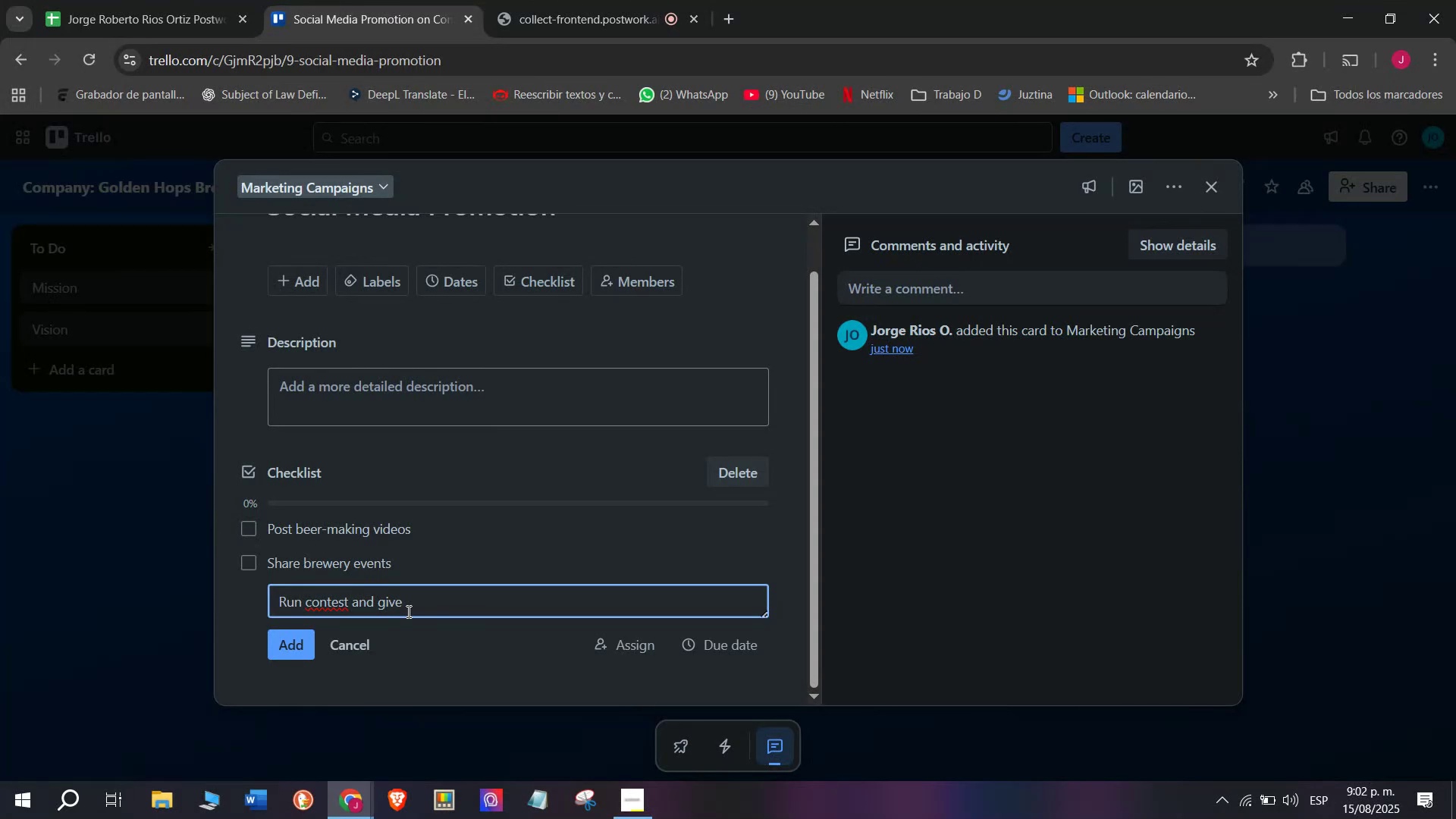 
type(aeays)
 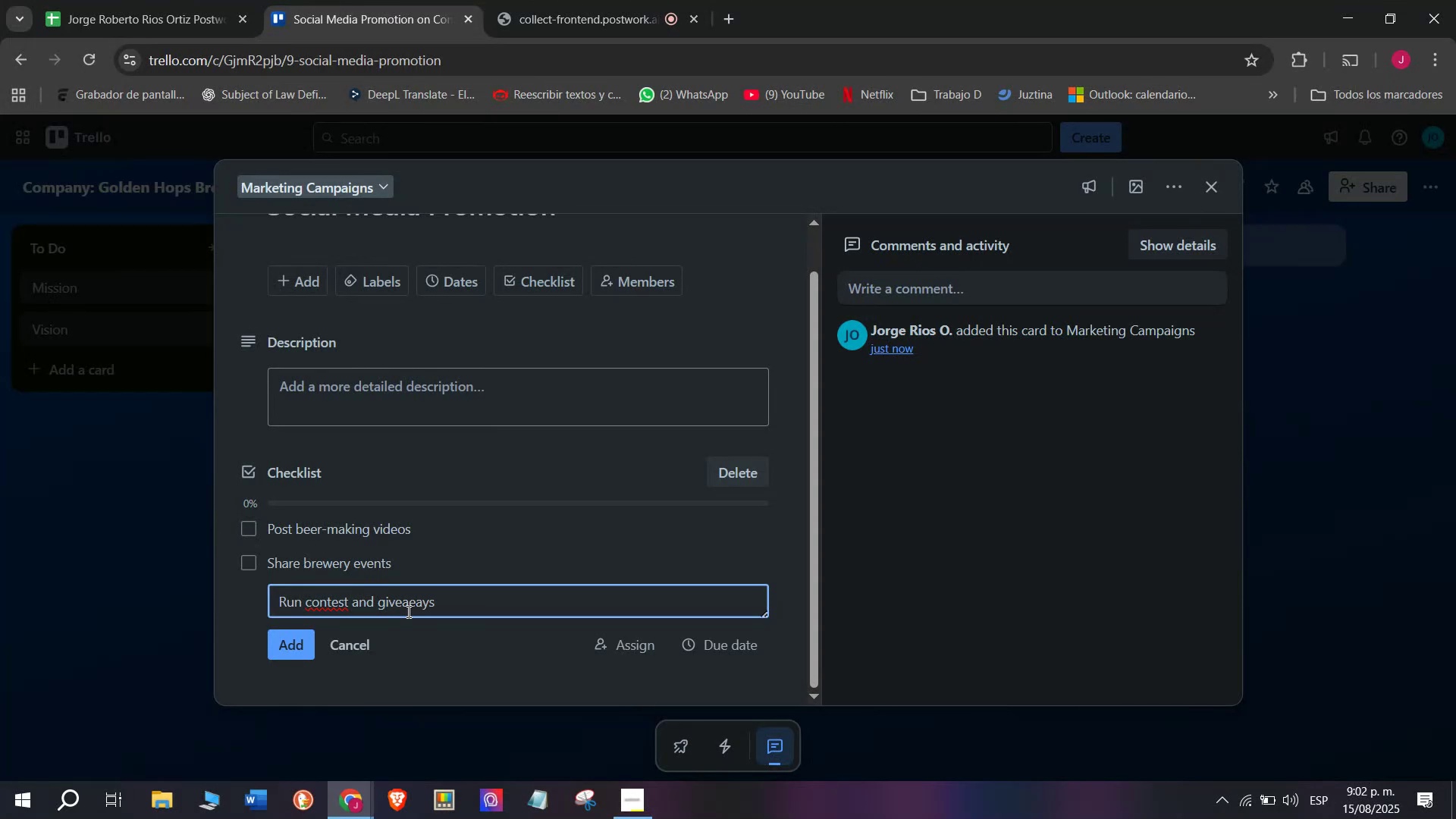 
key(Enter)
 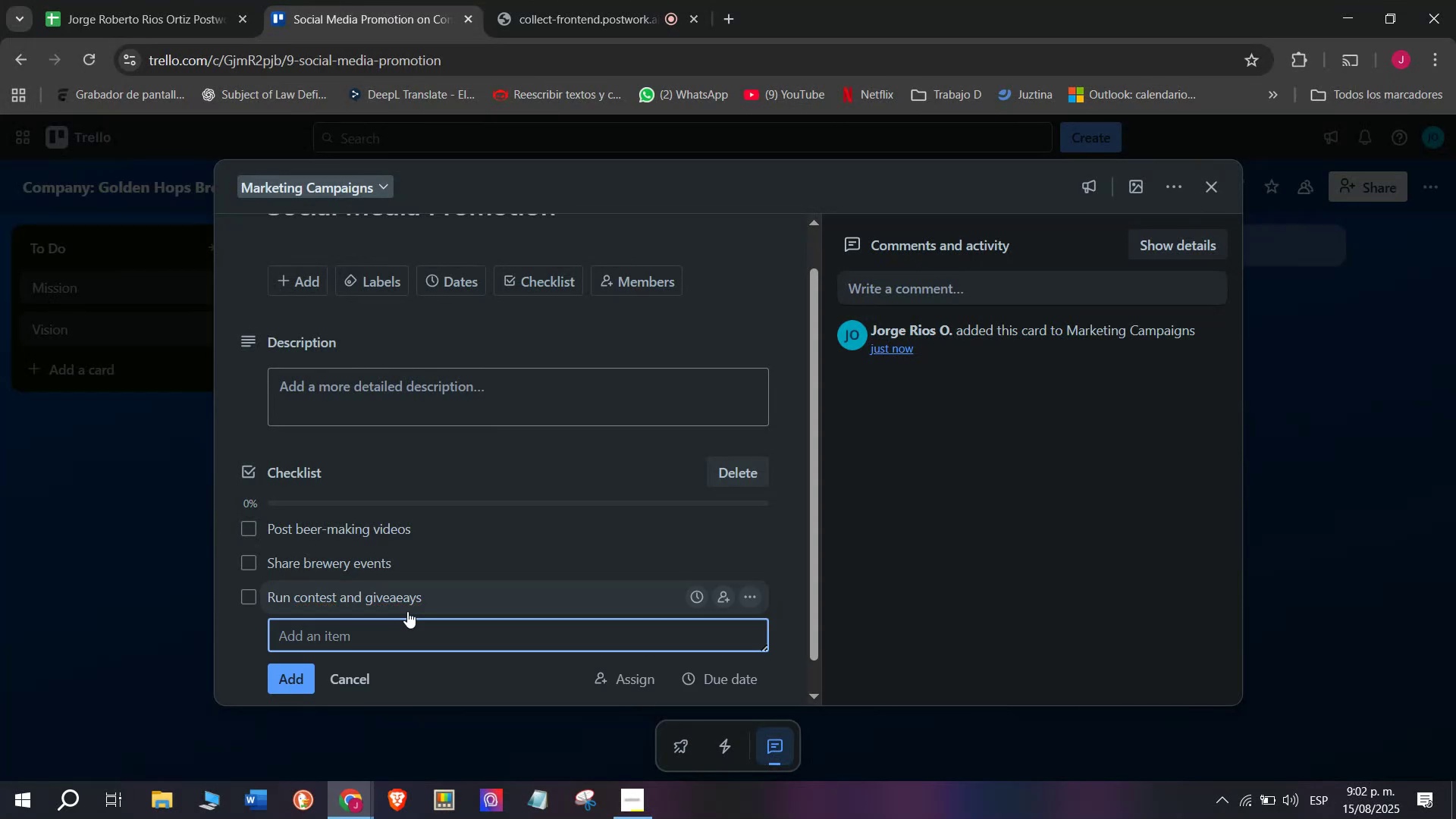 
scroll: coordinate [407, 611], scroll_direction: down, amount: 1.0
 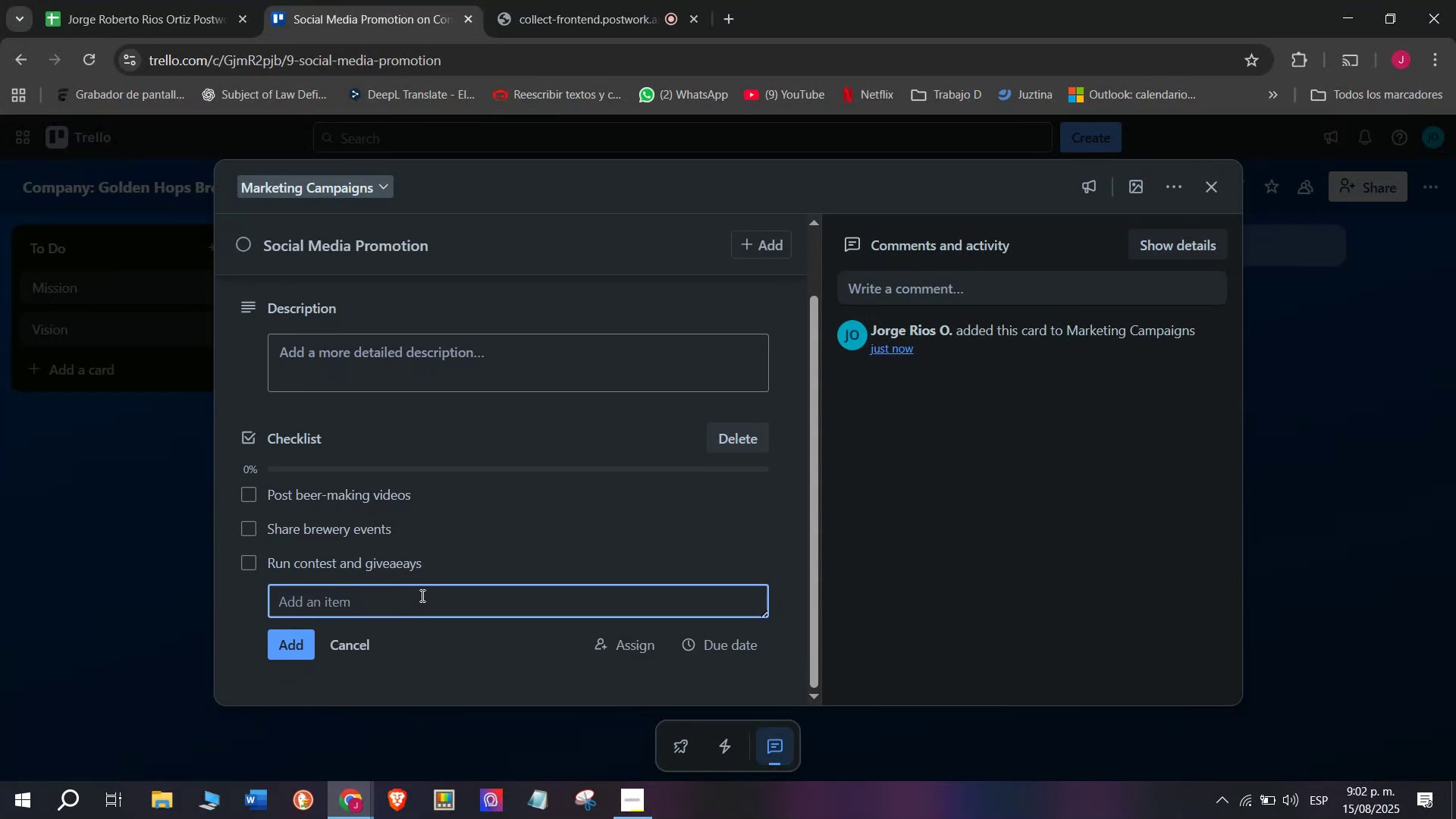 
left_click([397, 566])
 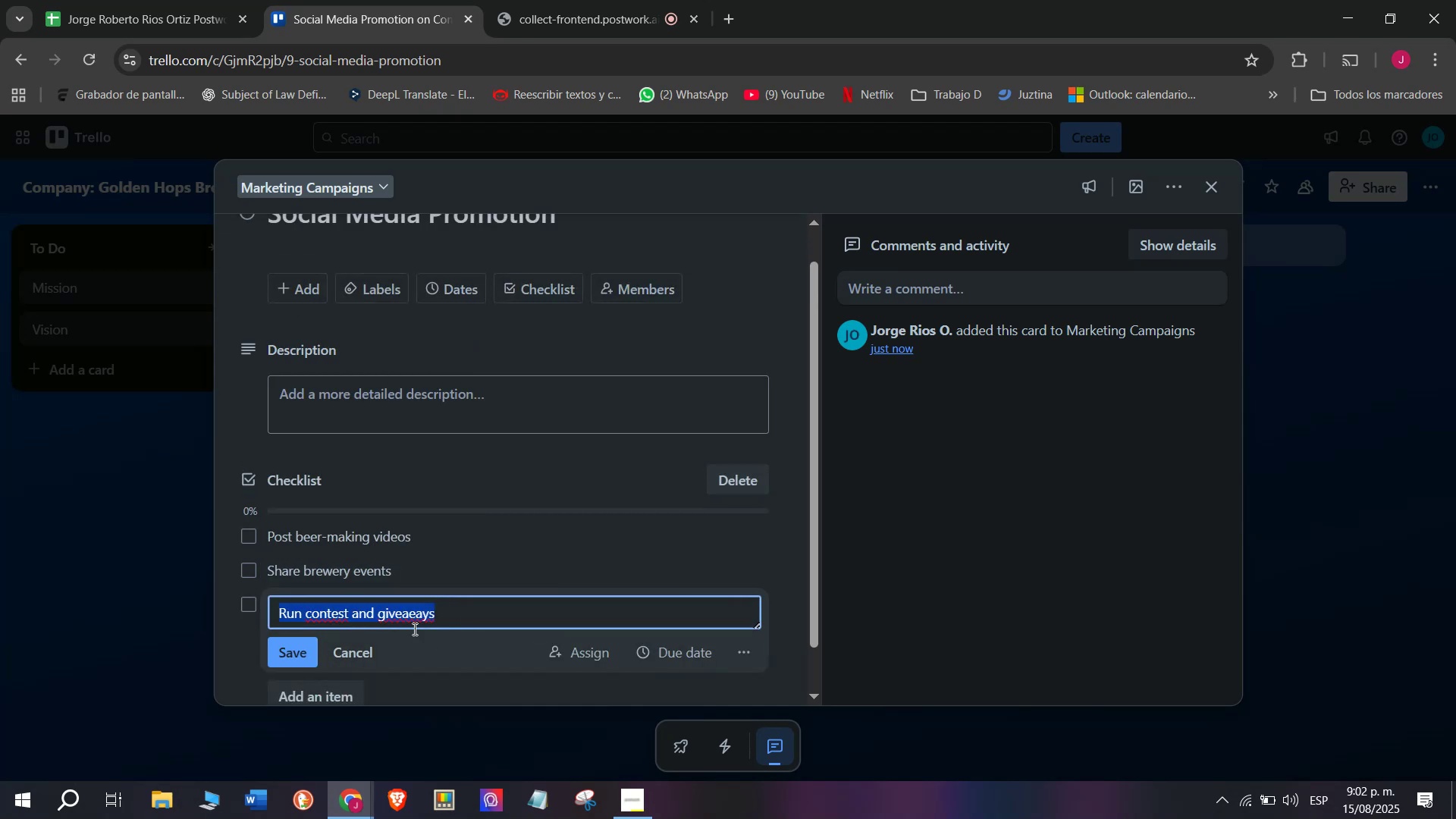 
left_click([410, 617])
 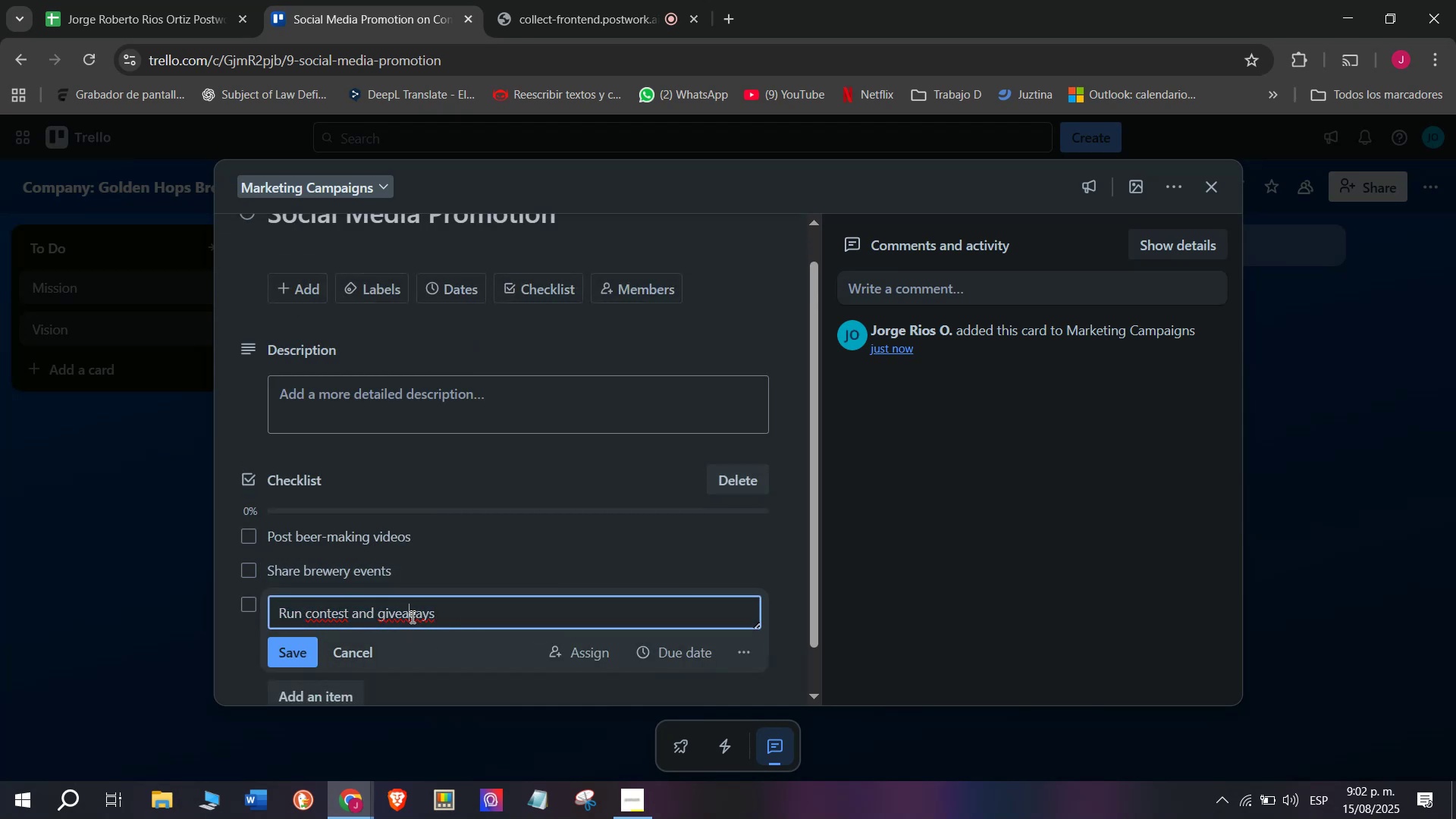 
key(Backspace)
 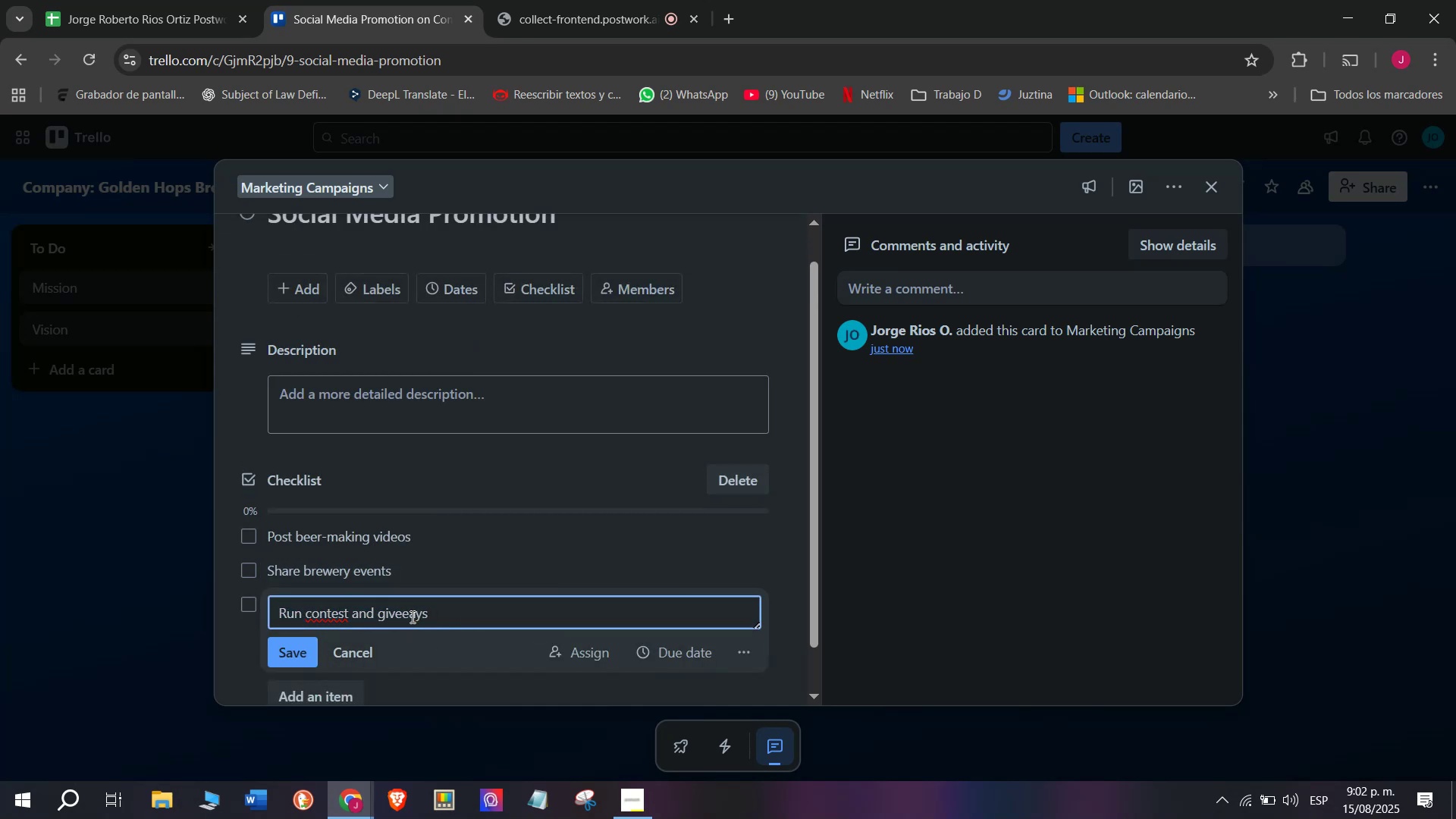 
key(W)
 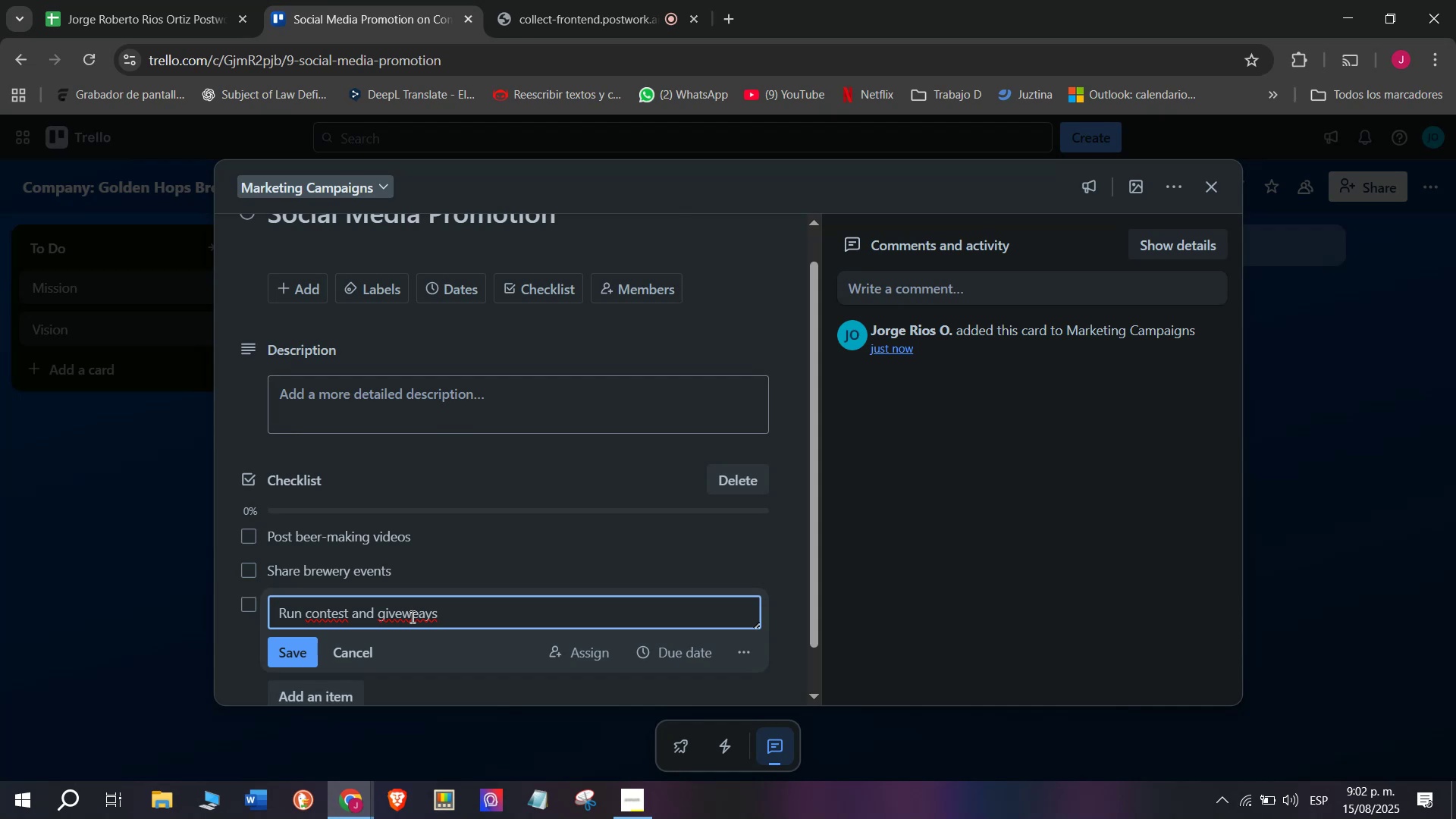 
wait(12.06)
 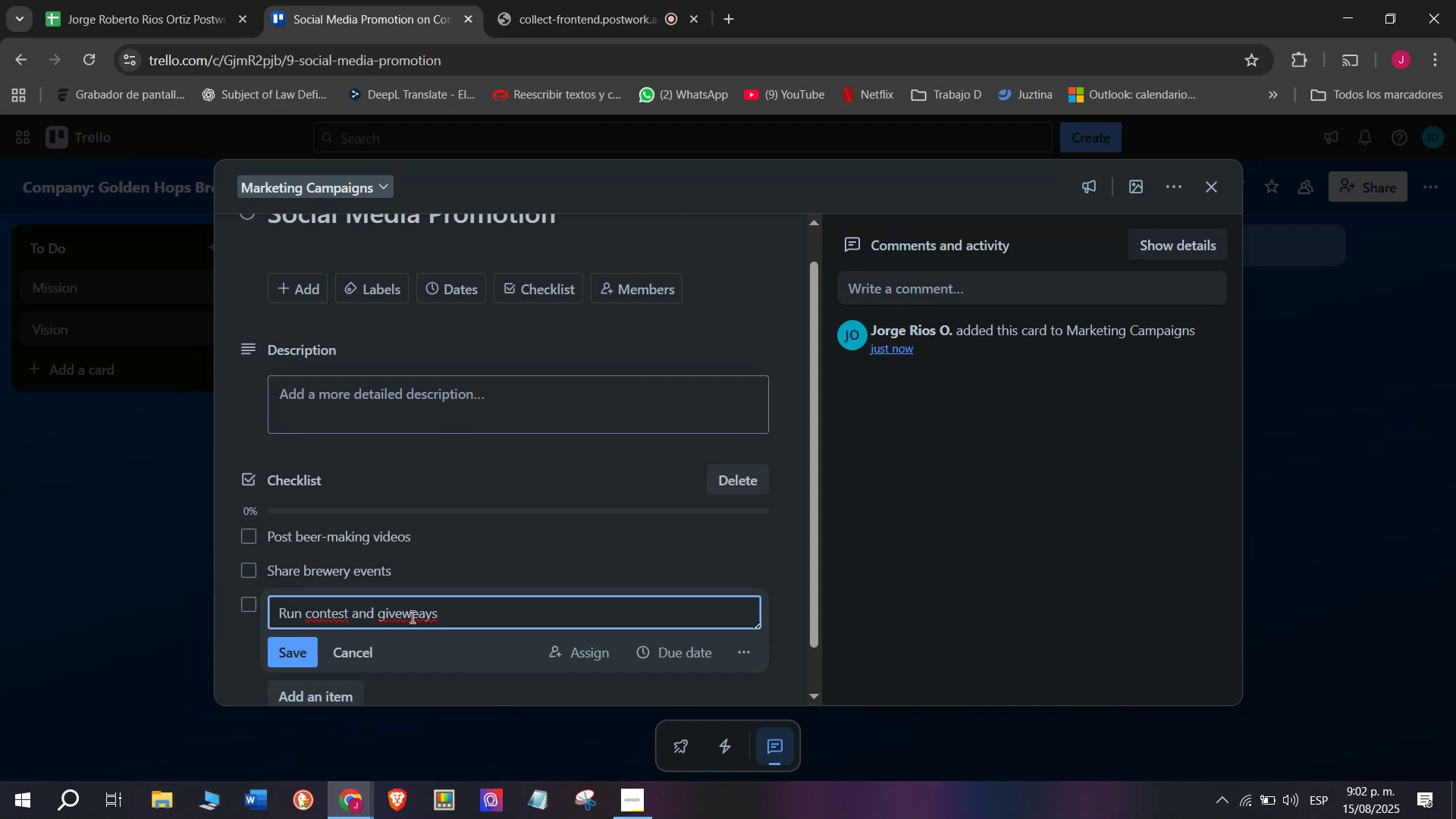 
left_click([501, 612])
 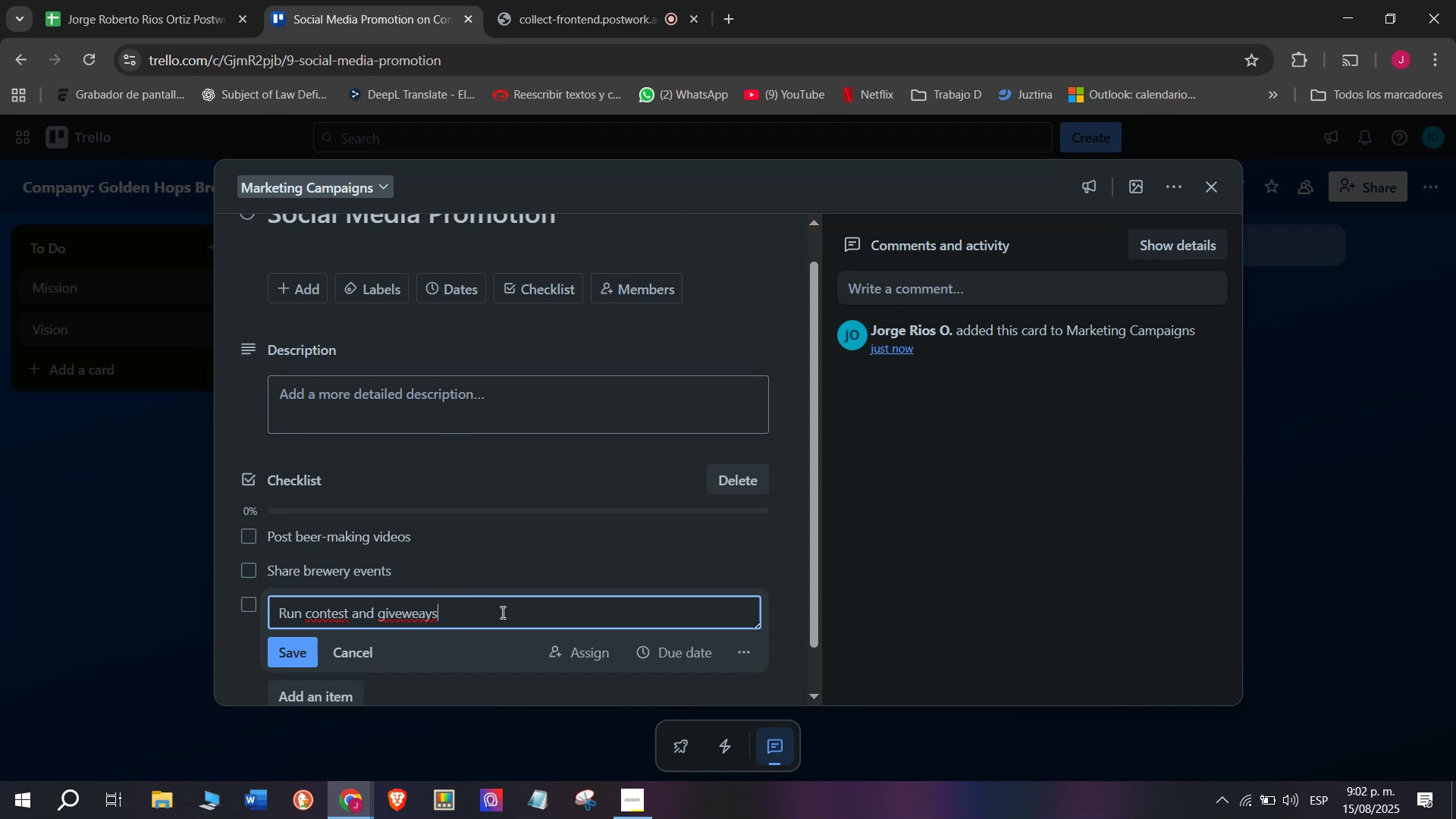 
key(Backspace)
key(Backspace)
key(Backspace)
key(Backspace)
key(Backspace)
type(aways)
 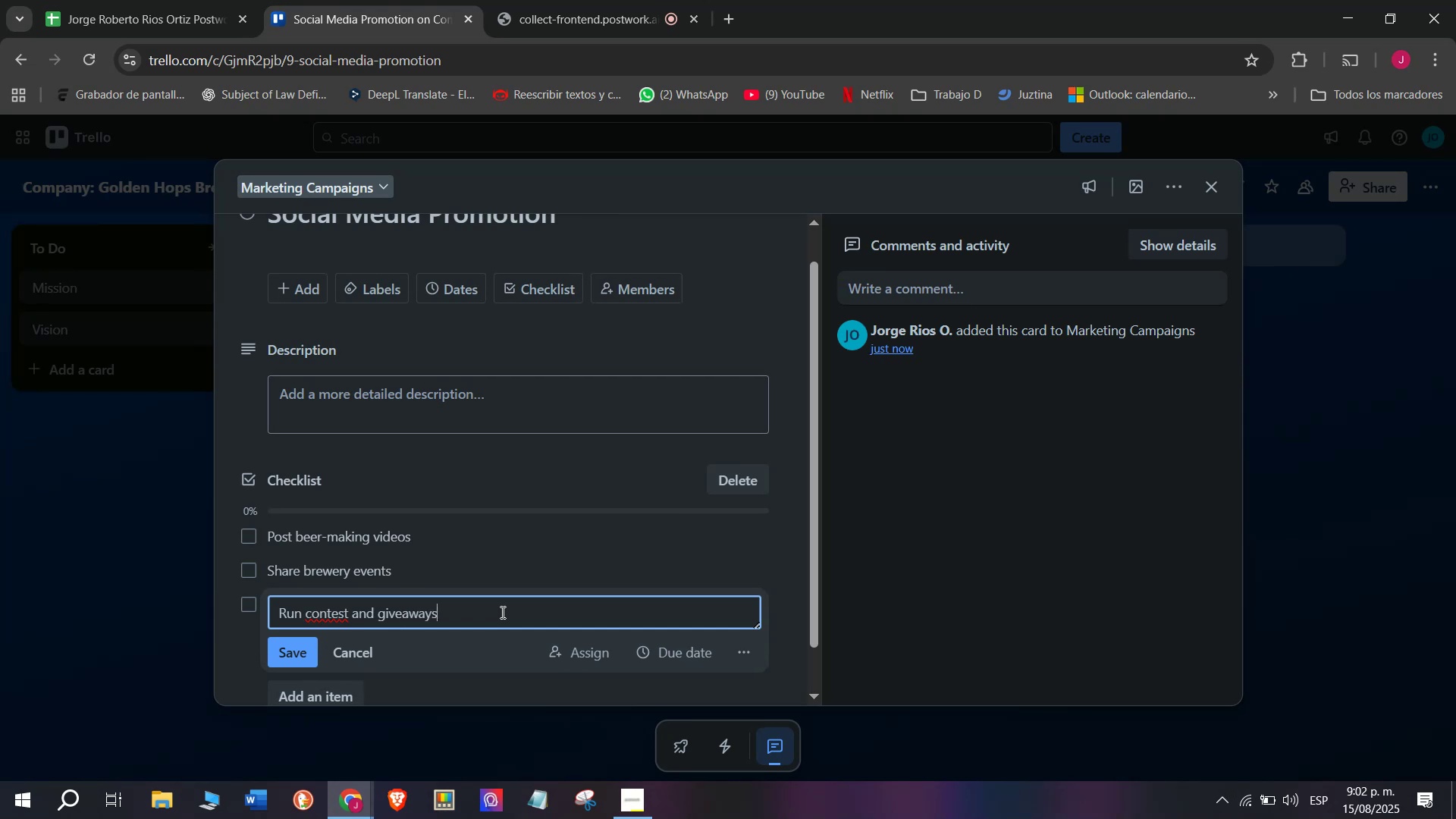 
key(Enter)
 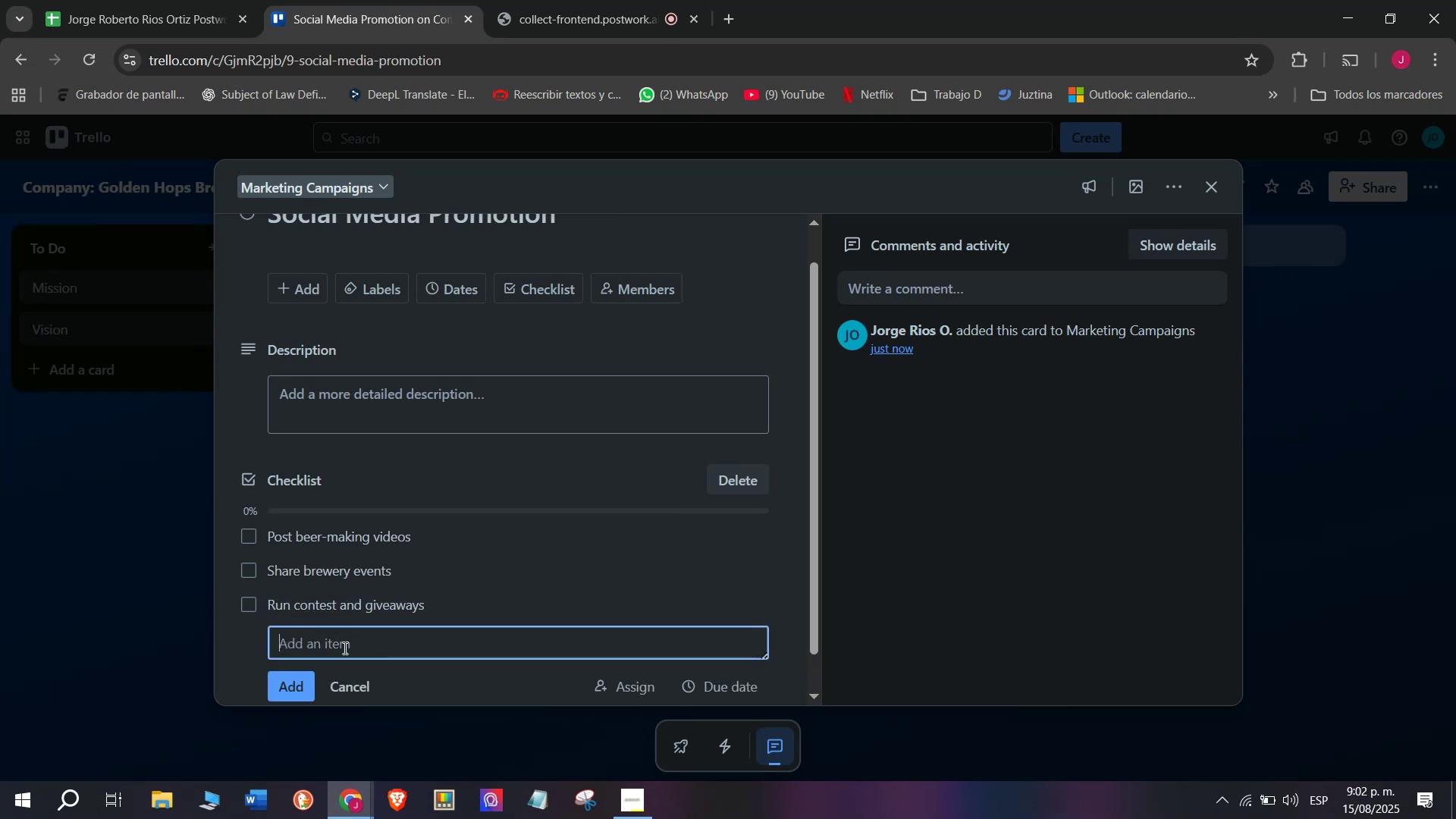 
left_click([390, 641])
 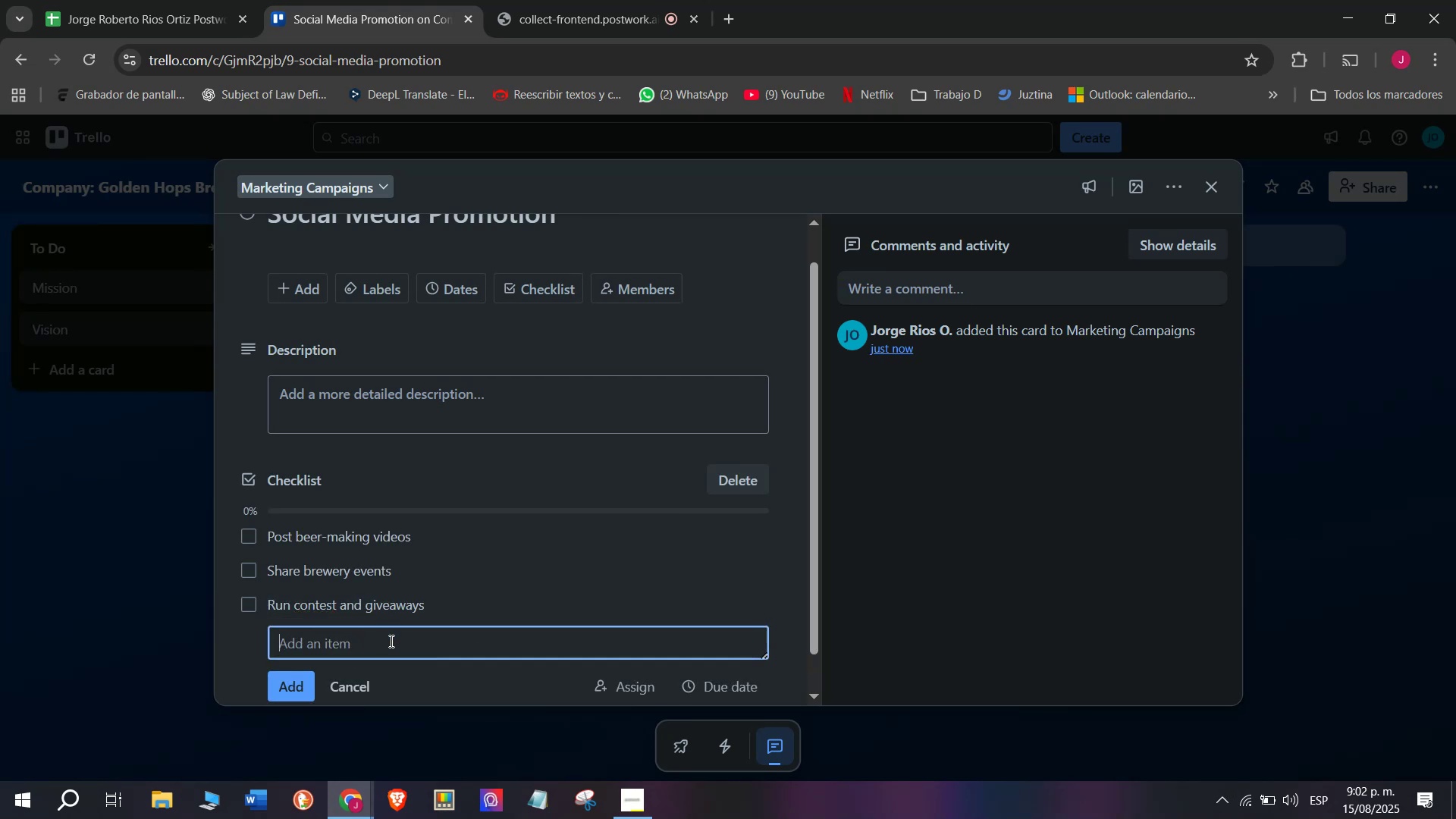 
type(Partner eith )
key(Backspace)
key(Backspace)
key(Backspace)
key(Backspace)
key(Backspace)
type(with beeer)
key(Backspace)
key(Backspace)
type(r)
key(Backspace)
key(Backspace)
type(er influ)
 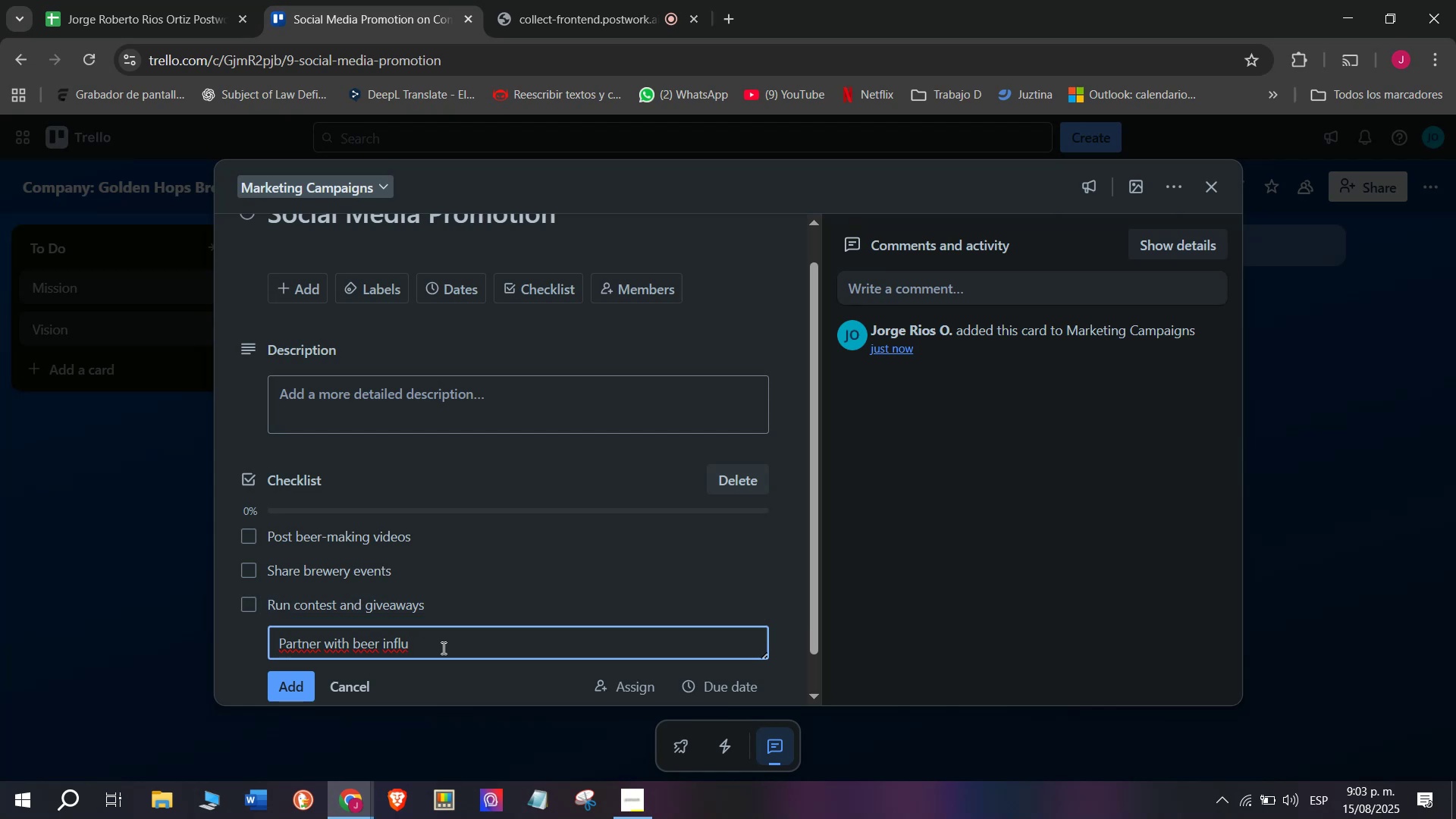 
type(encers)
 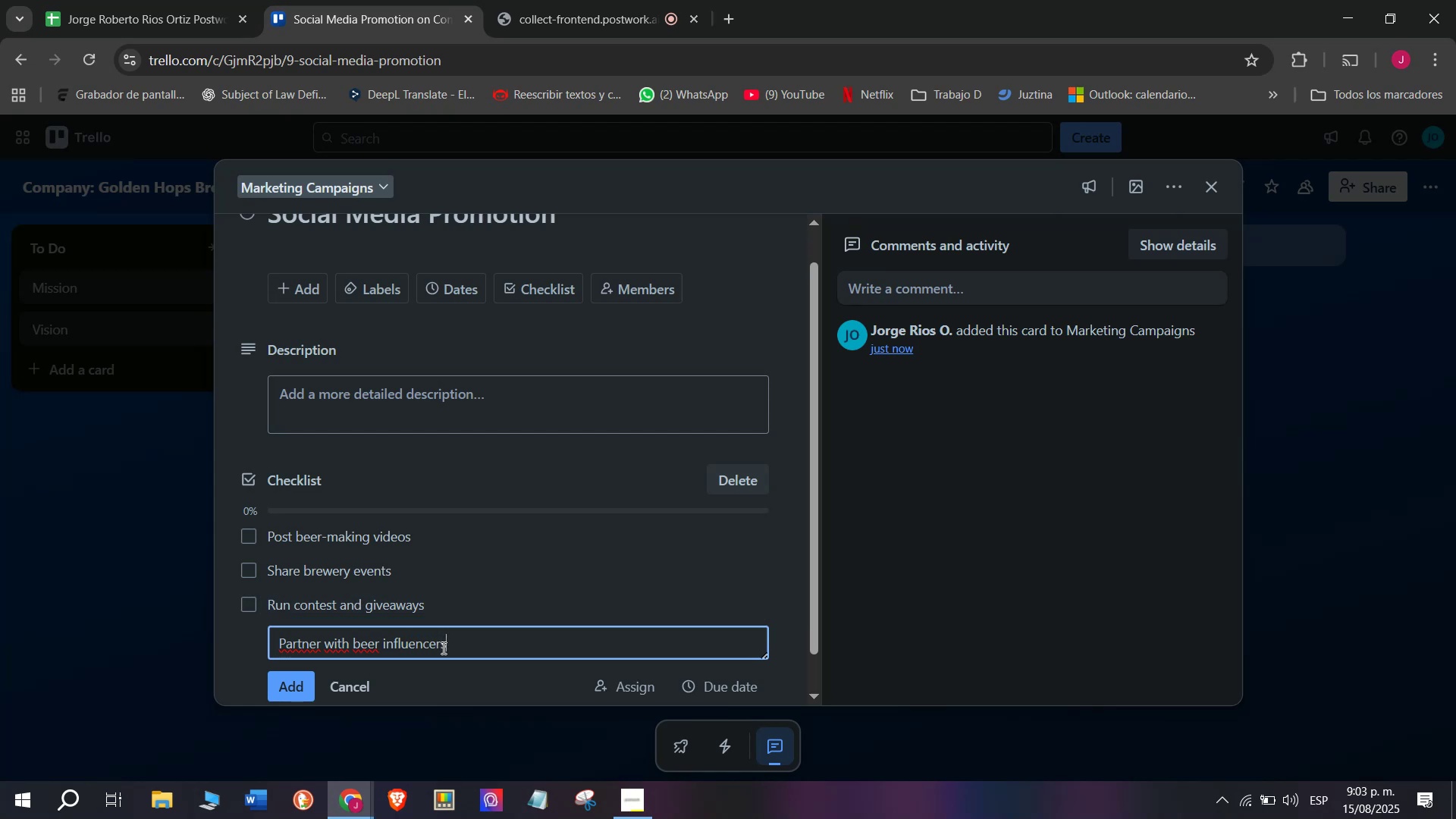 
key(Enter)
 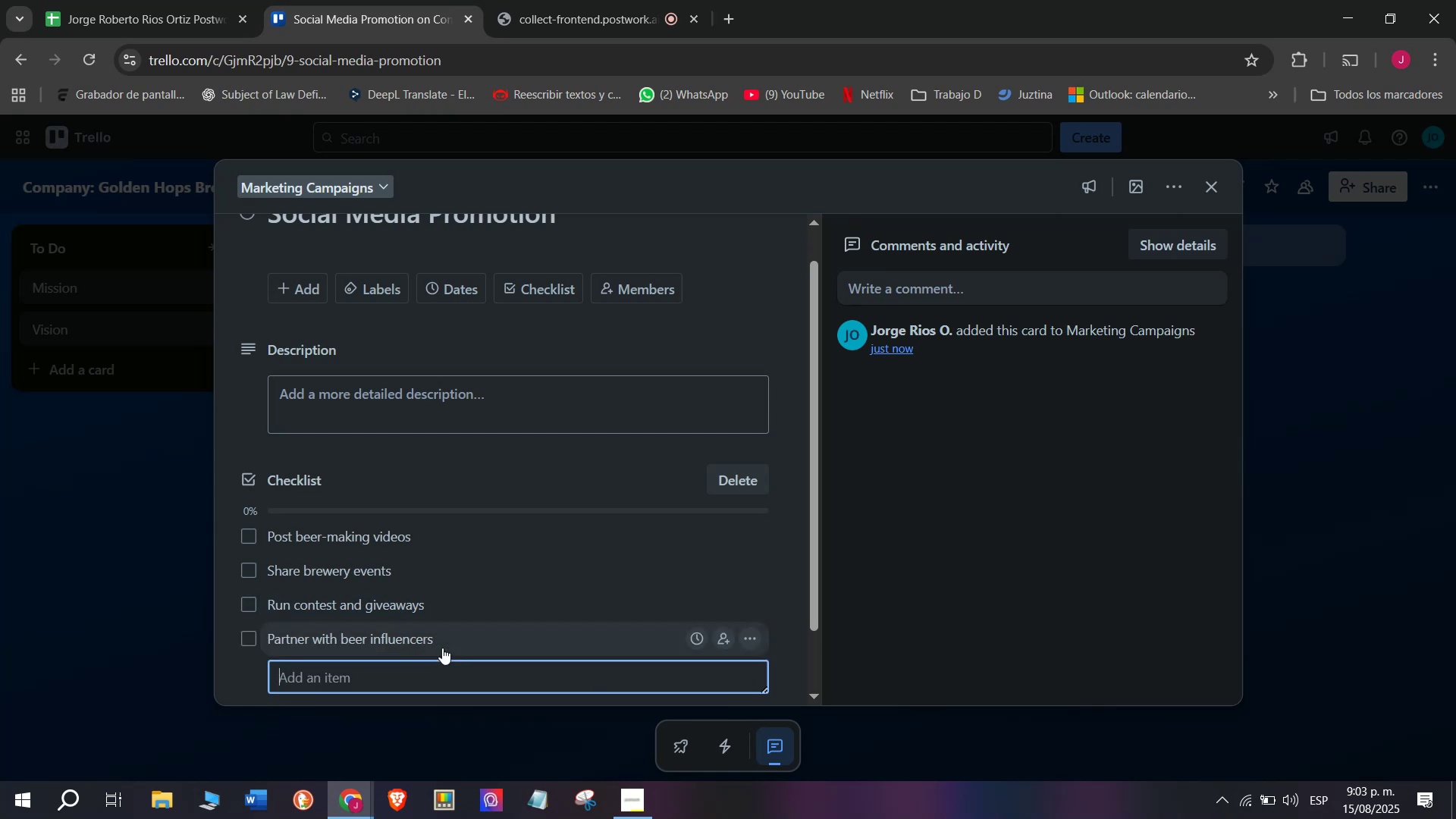 
left_click([422, 671])
 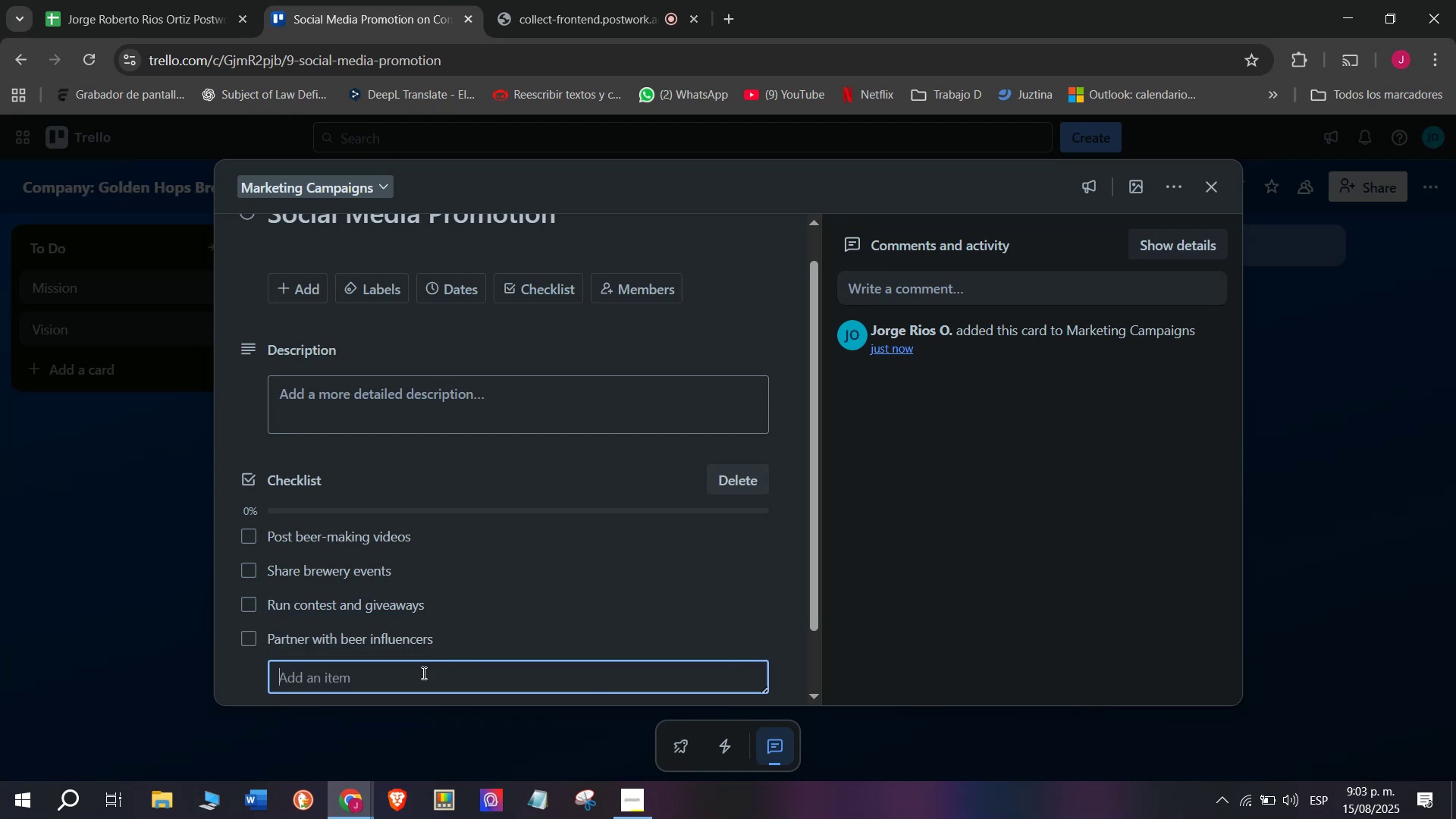 
type(por)
key(Backspace)
key(Backspace)
type(romote Promote seasonal)
 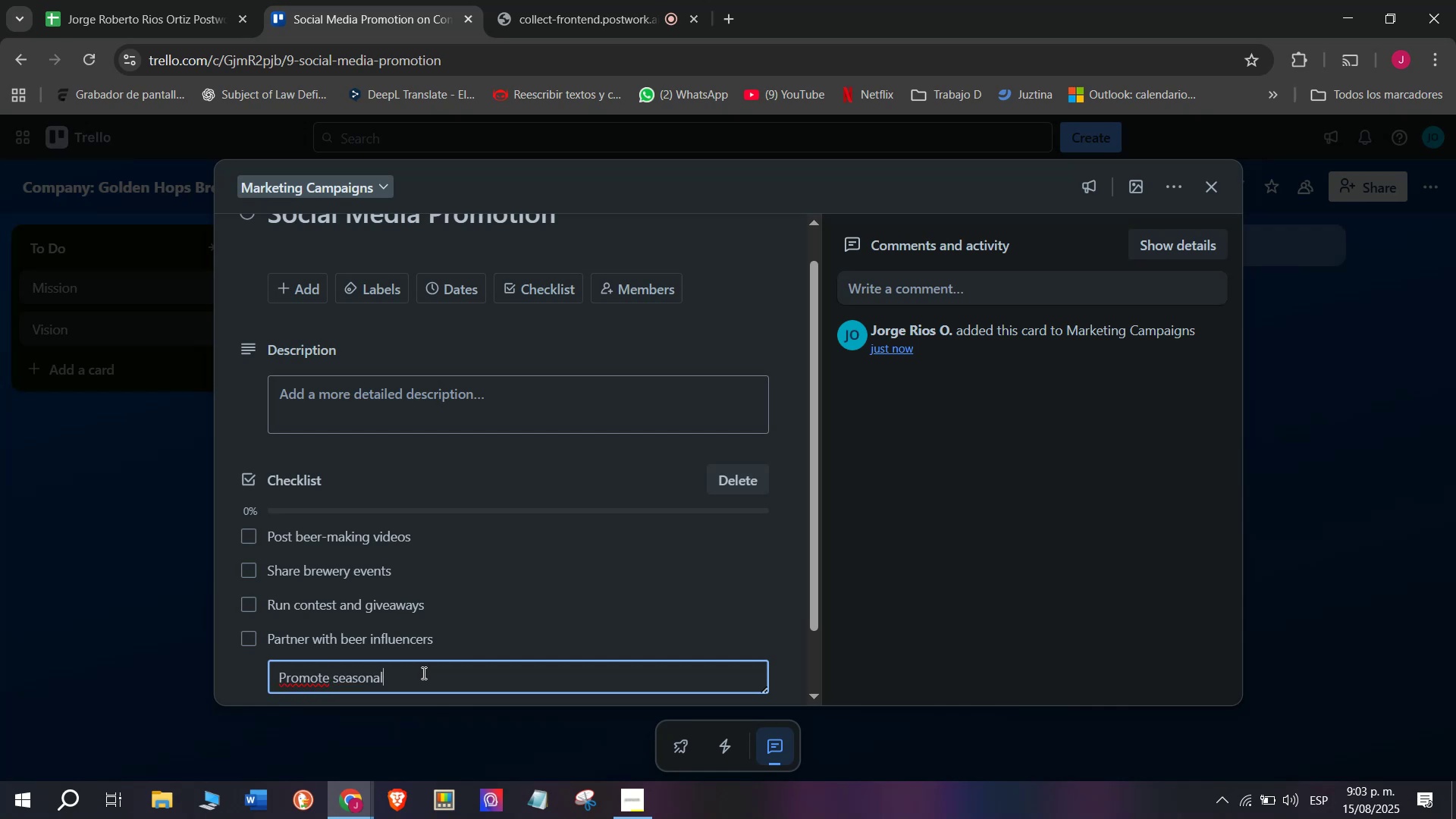 
type( launches)
 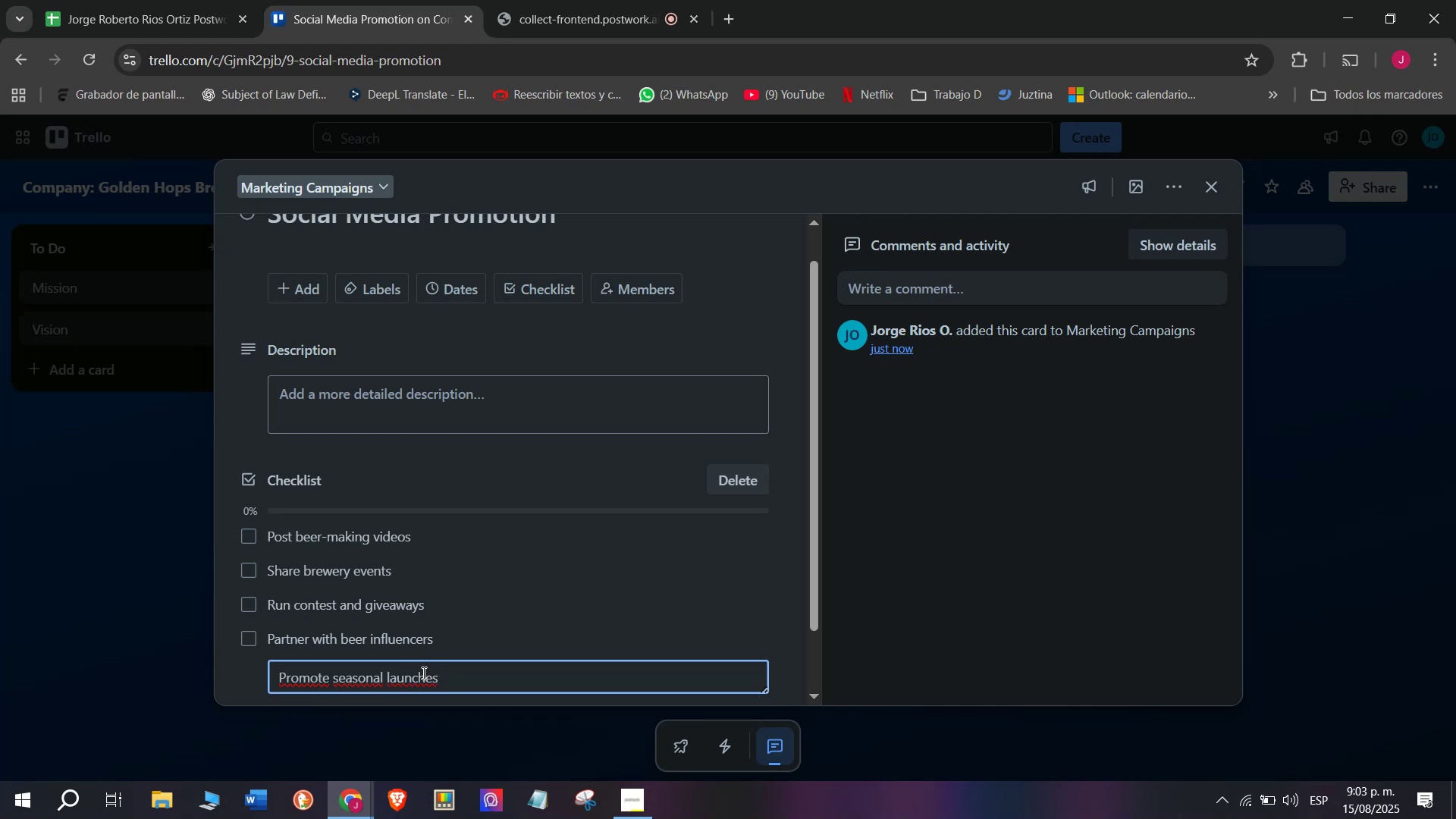 
wait(8.22)
 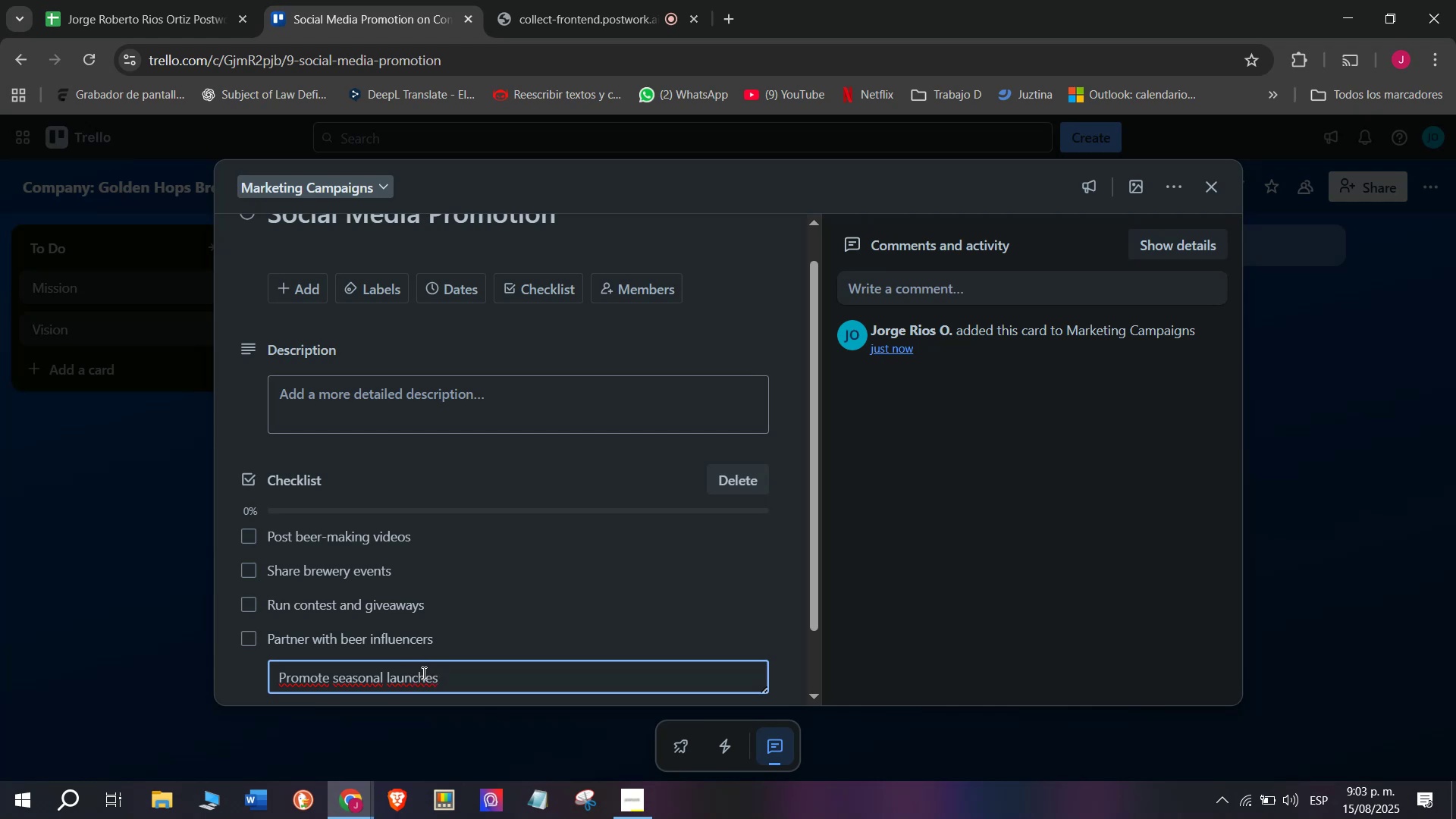 
key(Enter)
 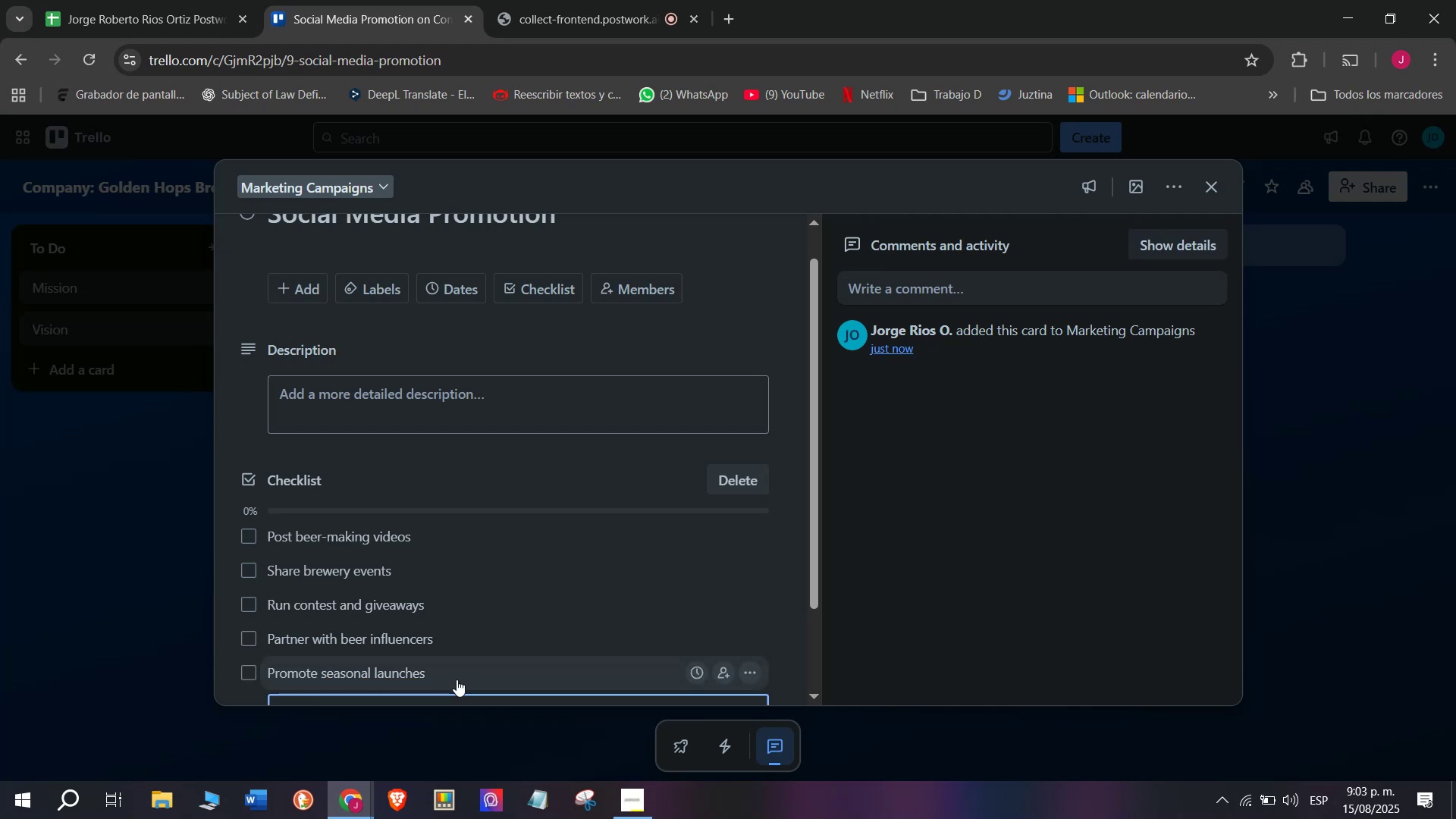 
type(Track auid)
key(Backspace)
key(Backspace)
type(dience engagement)
 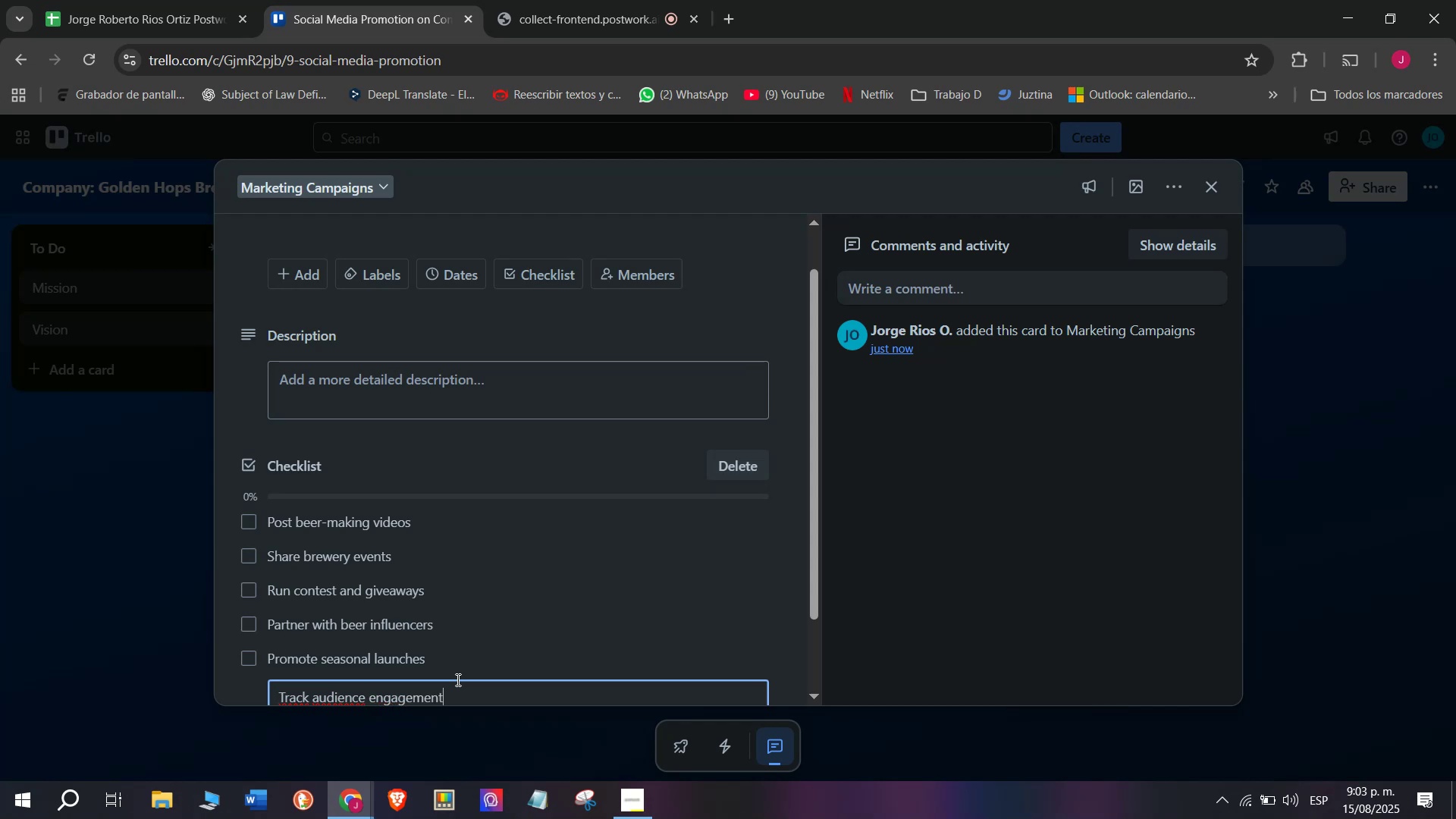 
key(Enter)
 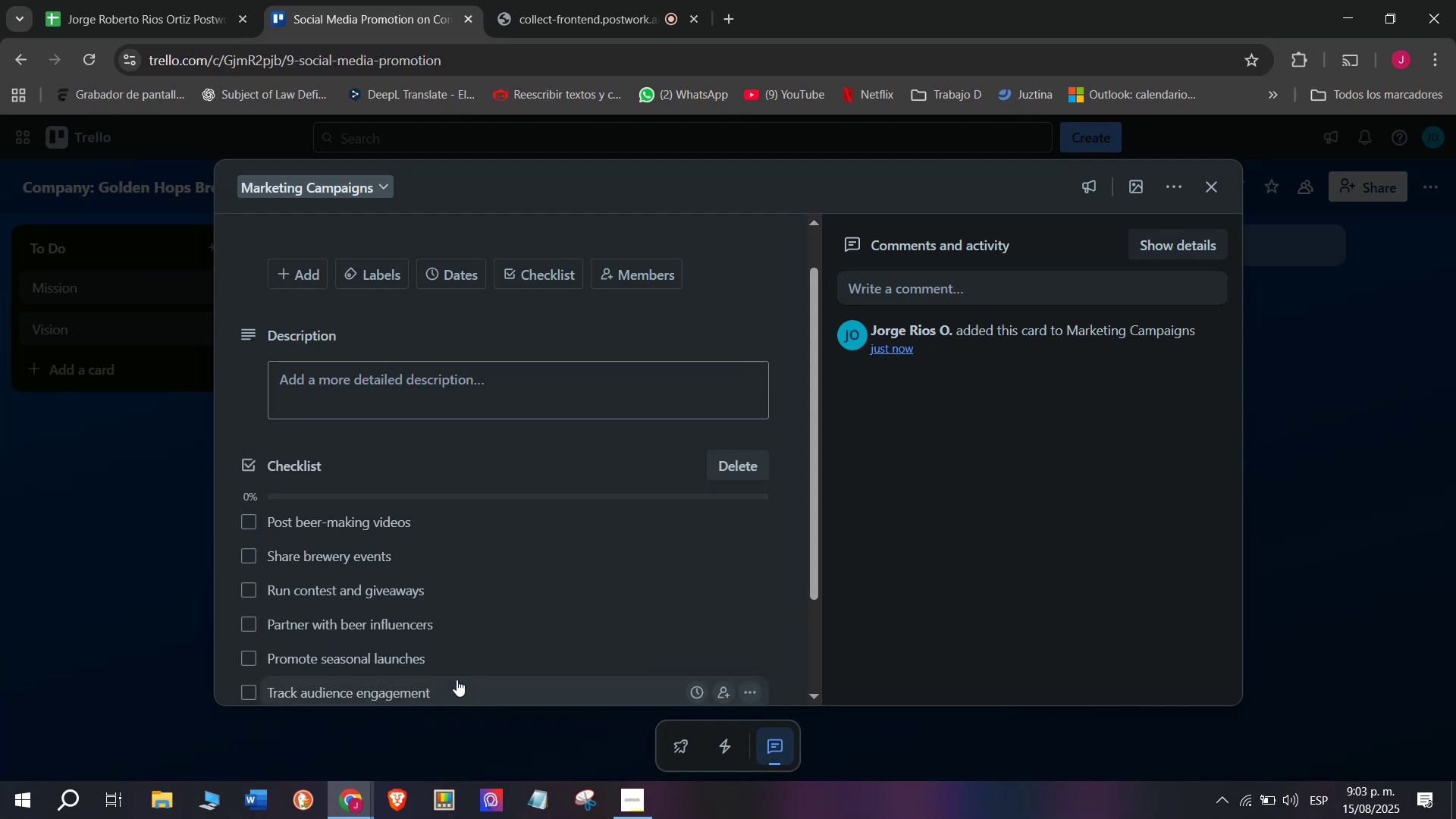 
scroll: coordinate [486, 563], scroll_direction: down, amount: 2.0
 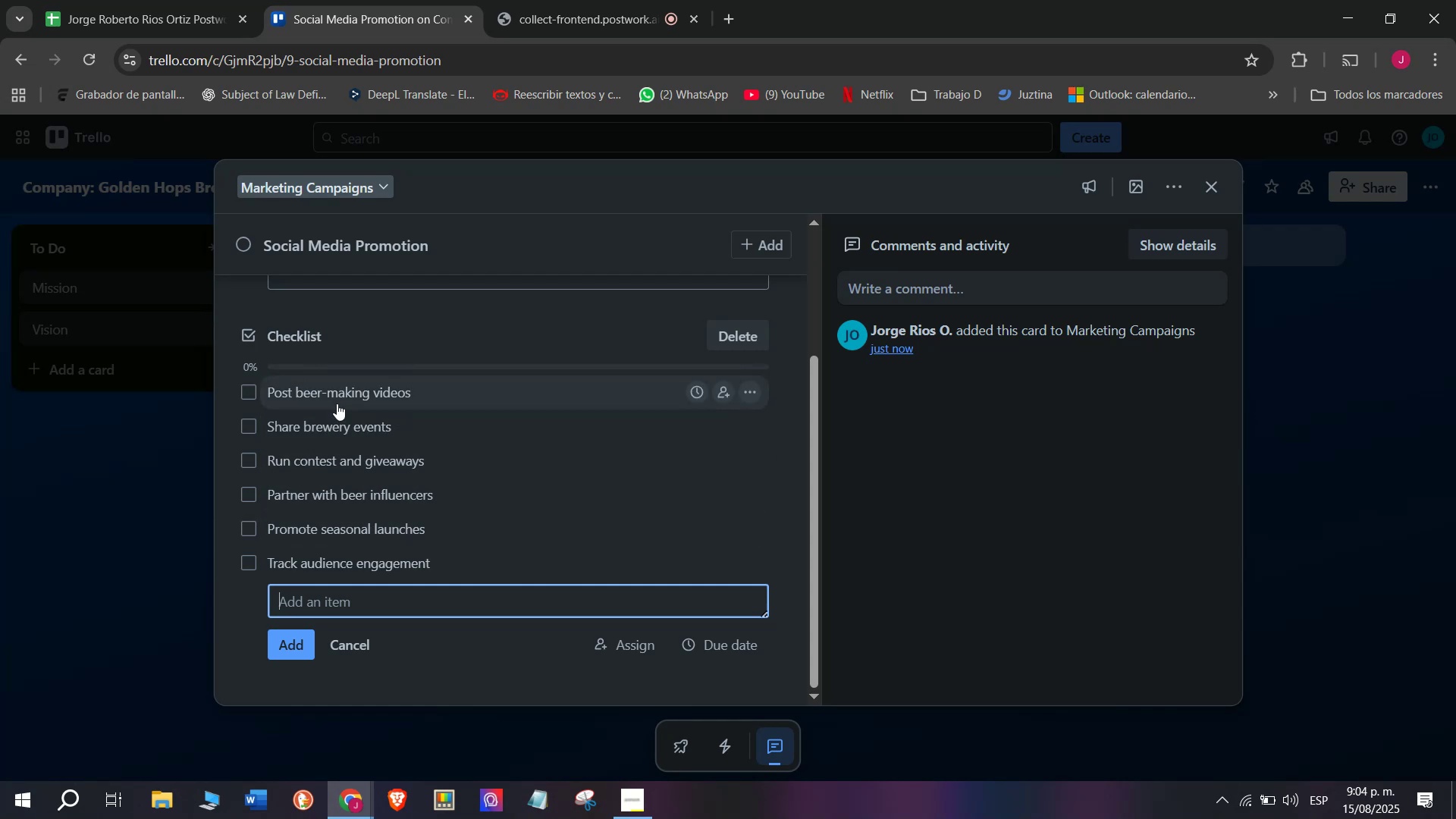 
wait(28.85)
 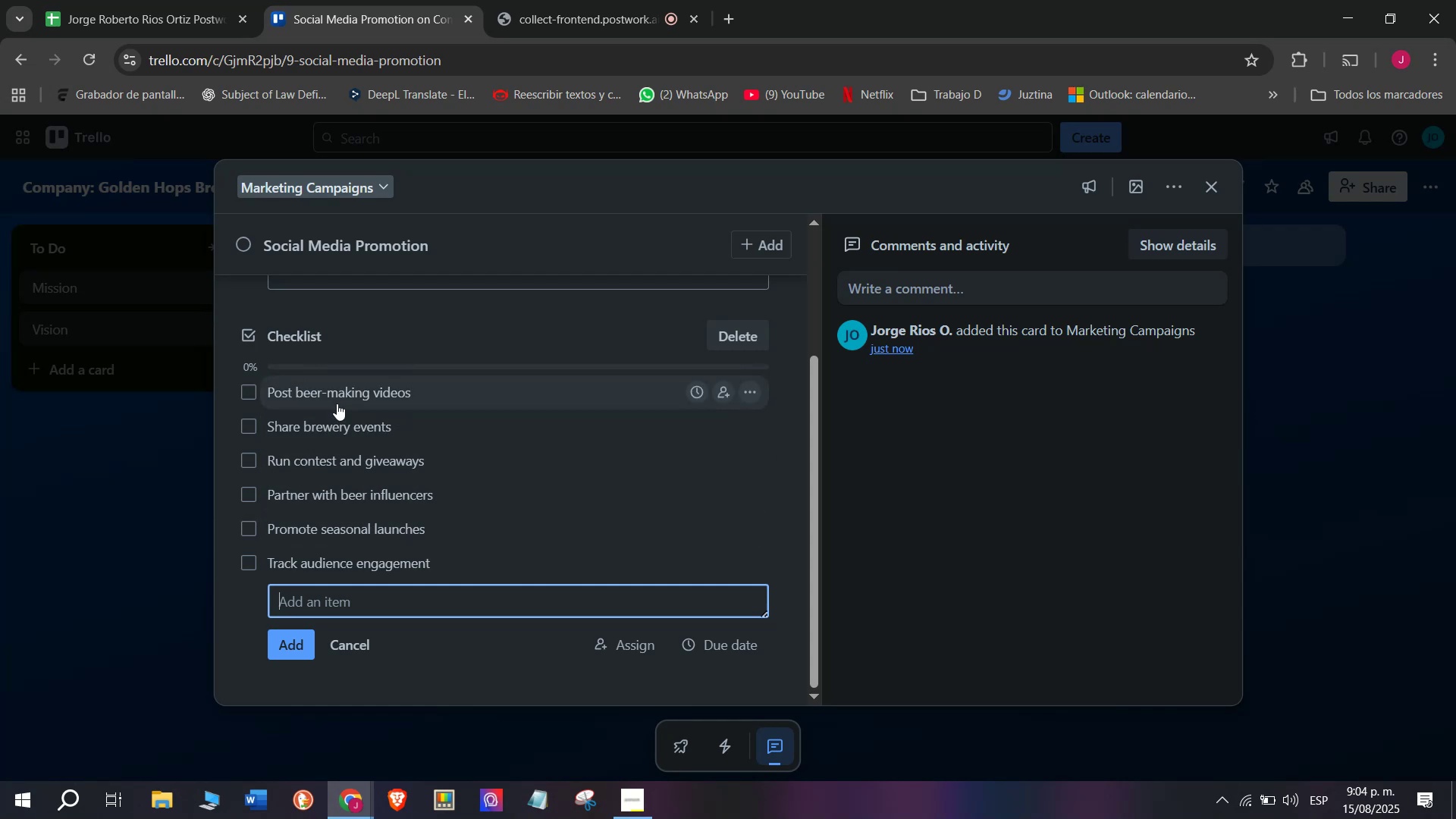 
scroll: coordinate [450, 393], scroll_direction: up, amount: 2.0
 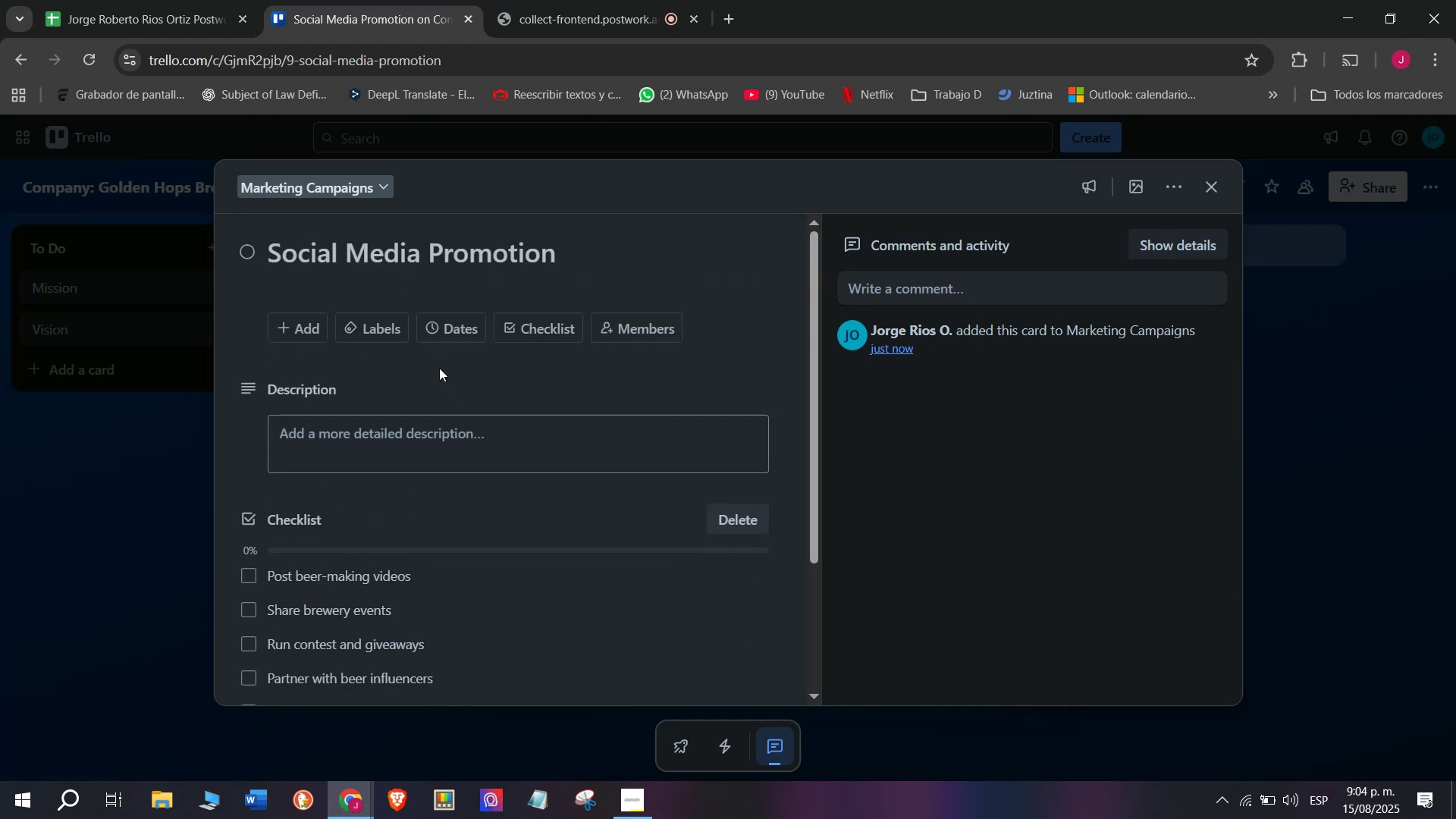 
mouse_move([461, 333])
 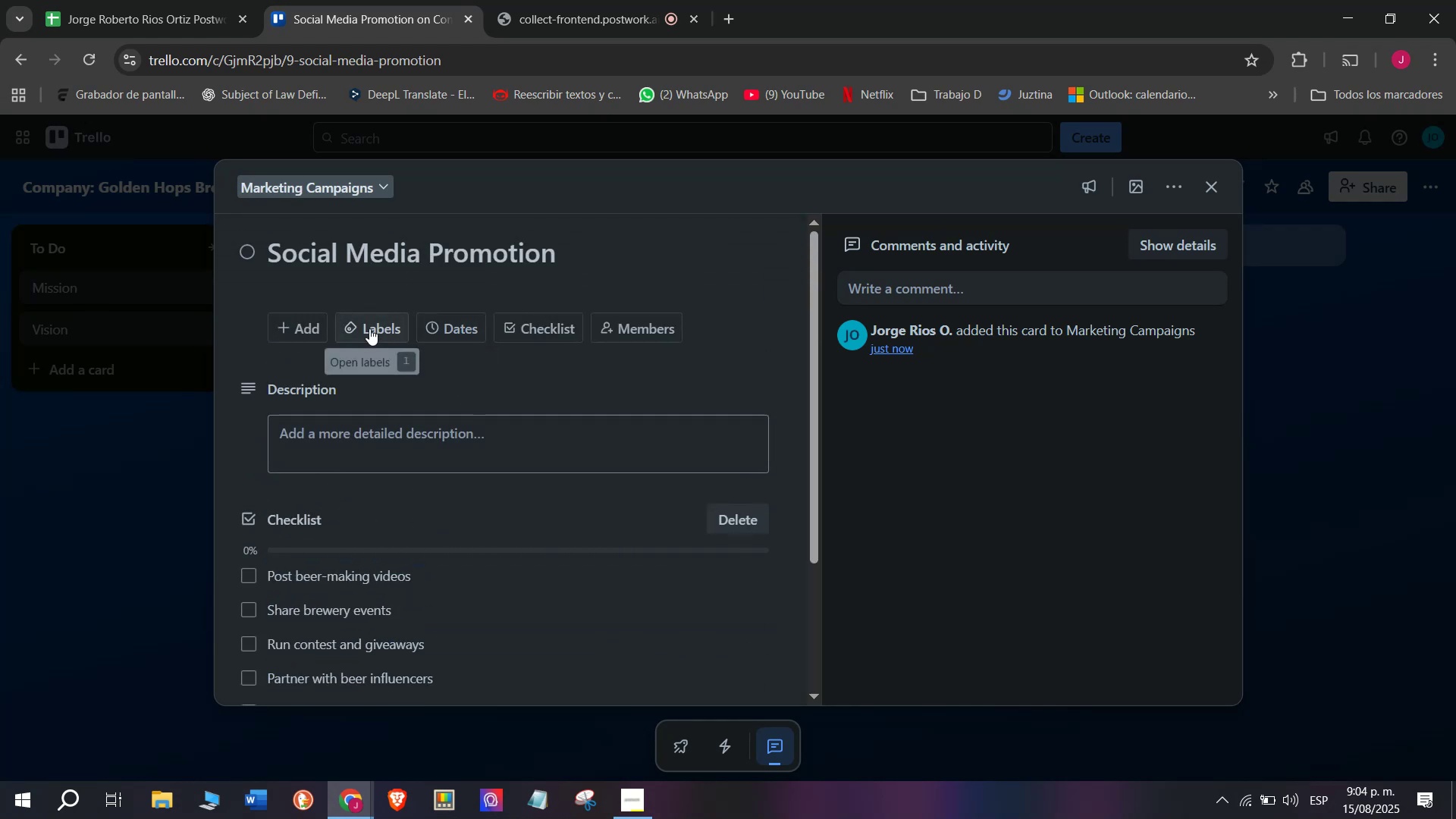 
wait(5.35)
 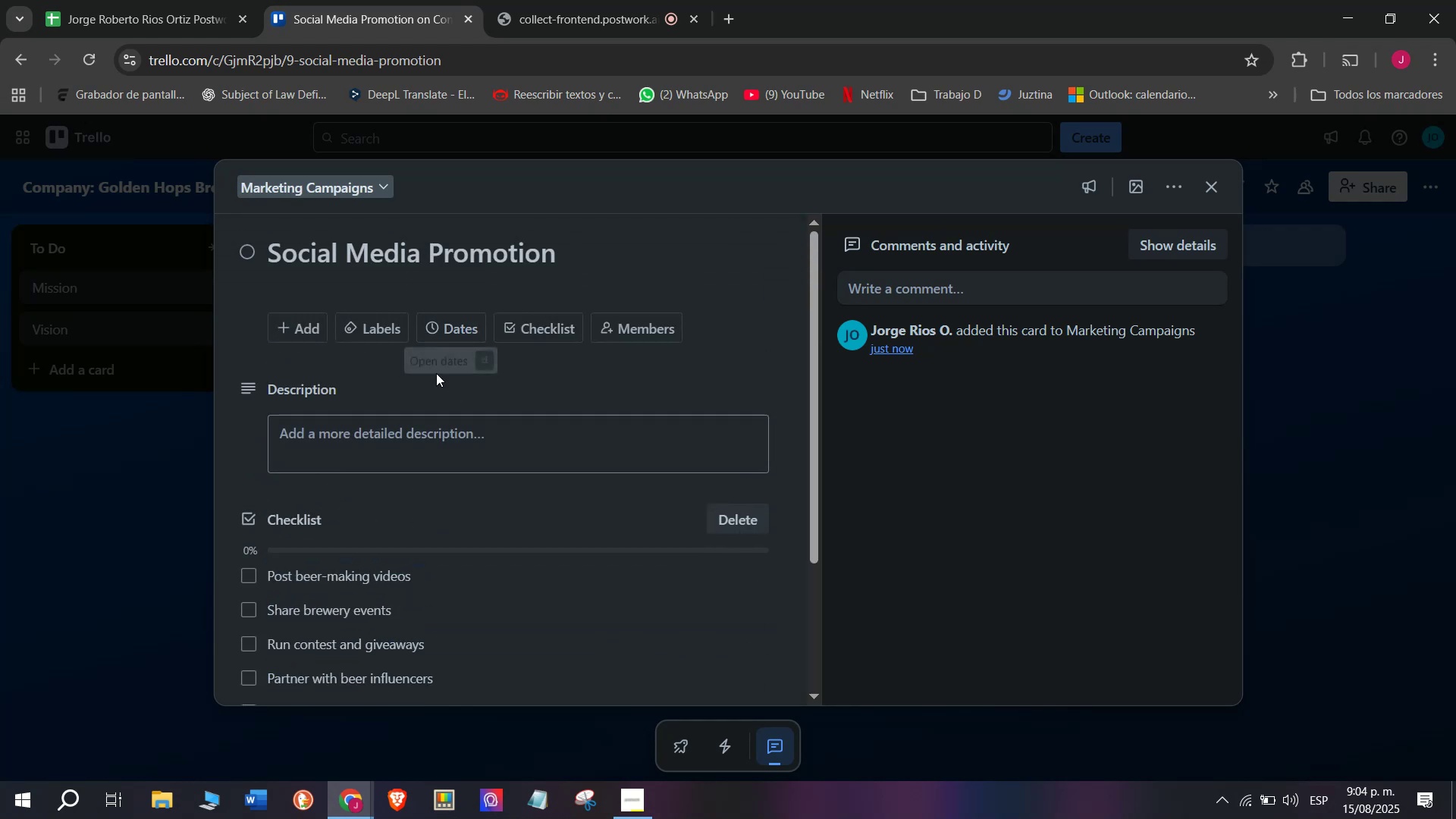 
double_click([125, 489])
 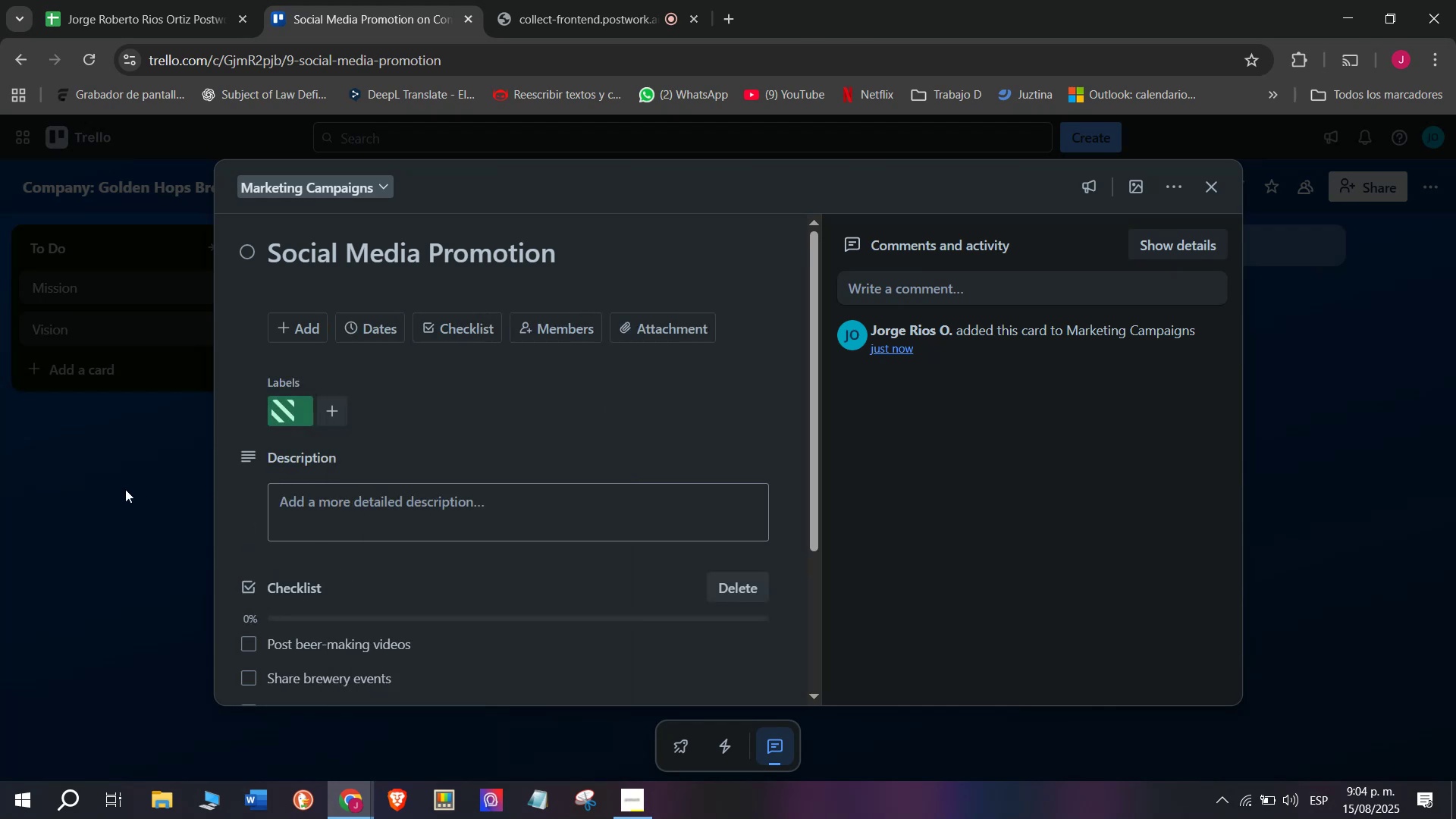 
triple_click([125, 489])
 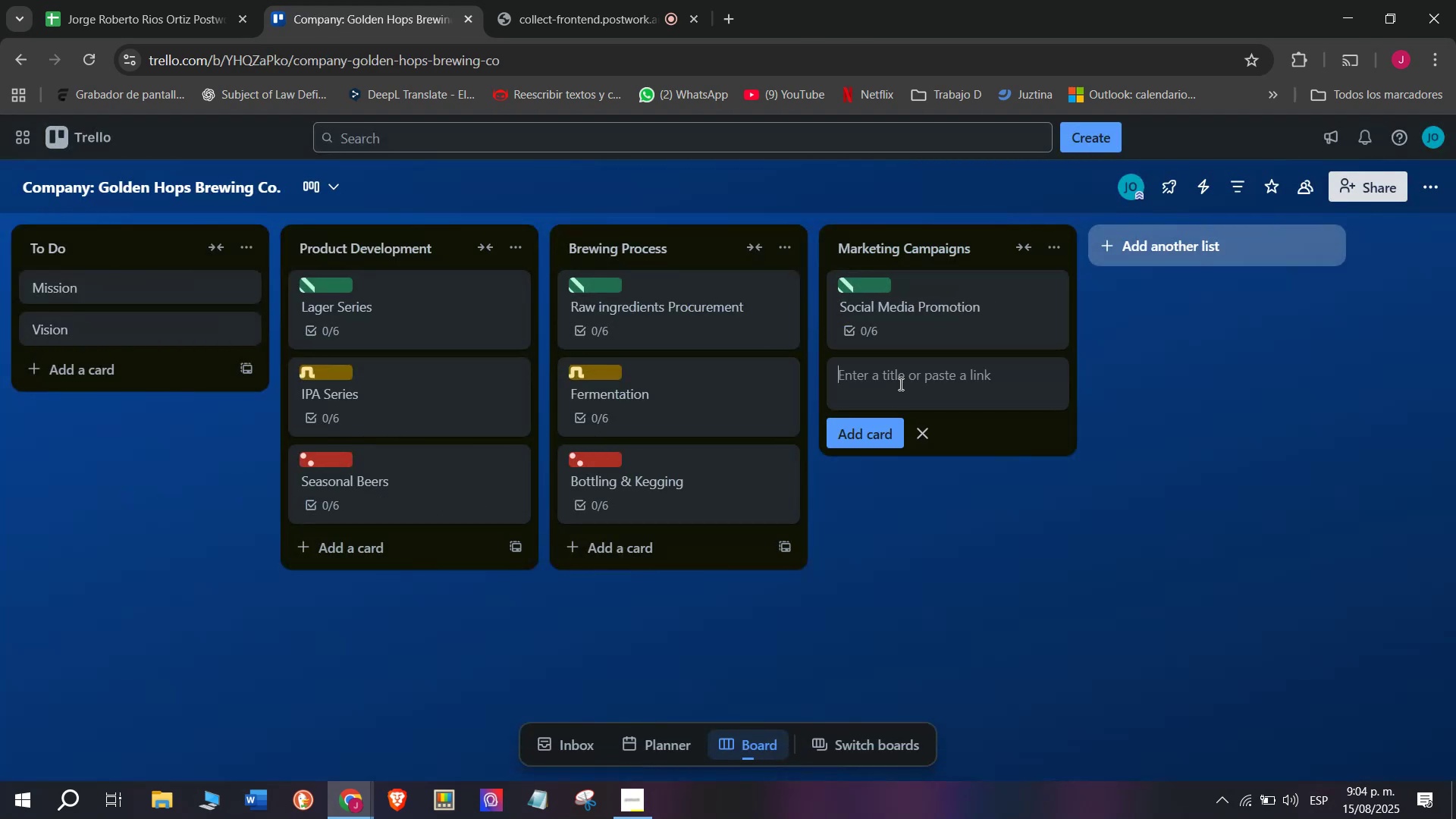 
type(Beer FES)
key(Backspace)
key(Backspace)
type(est)
 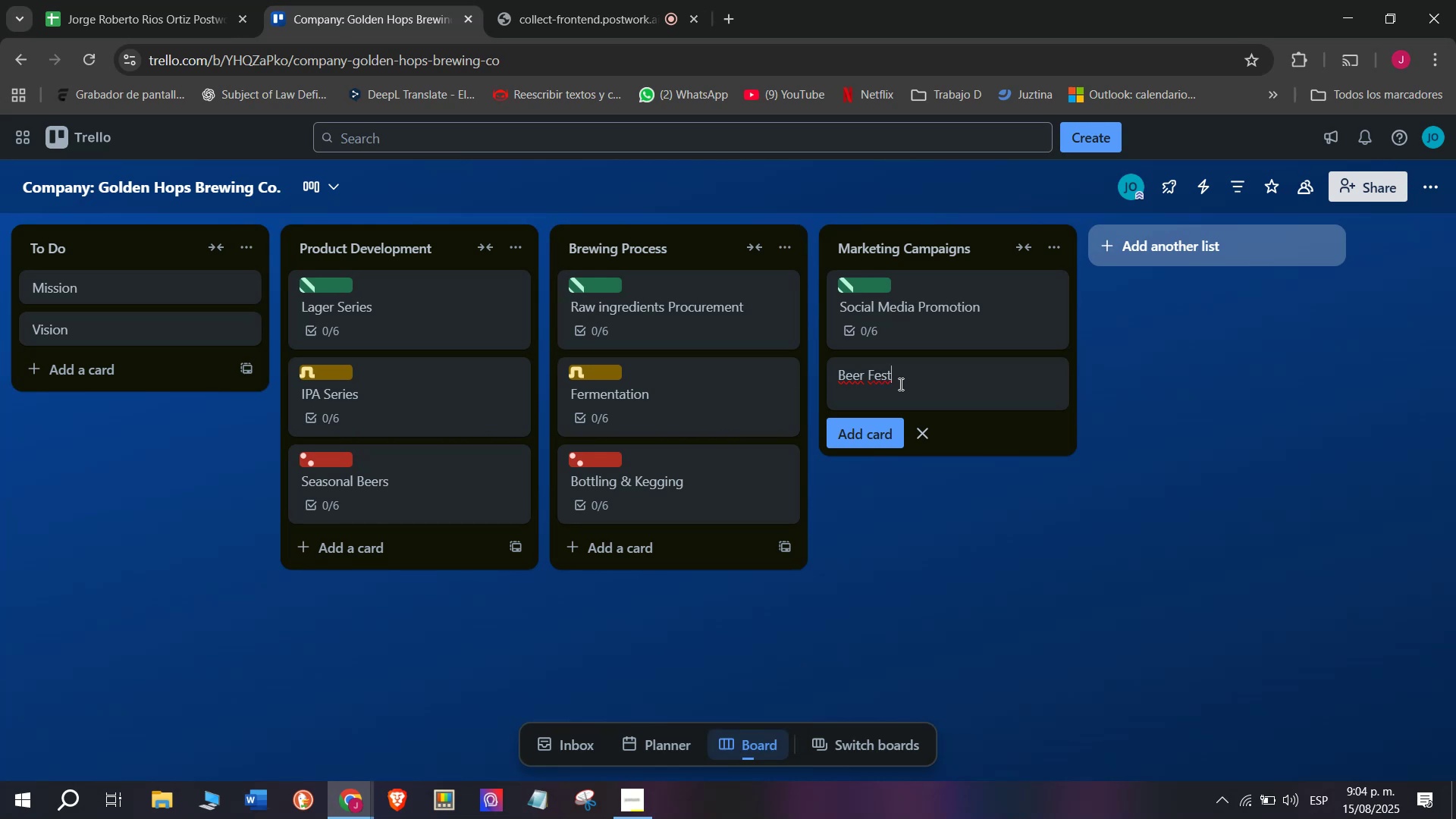 
type(ivals )
 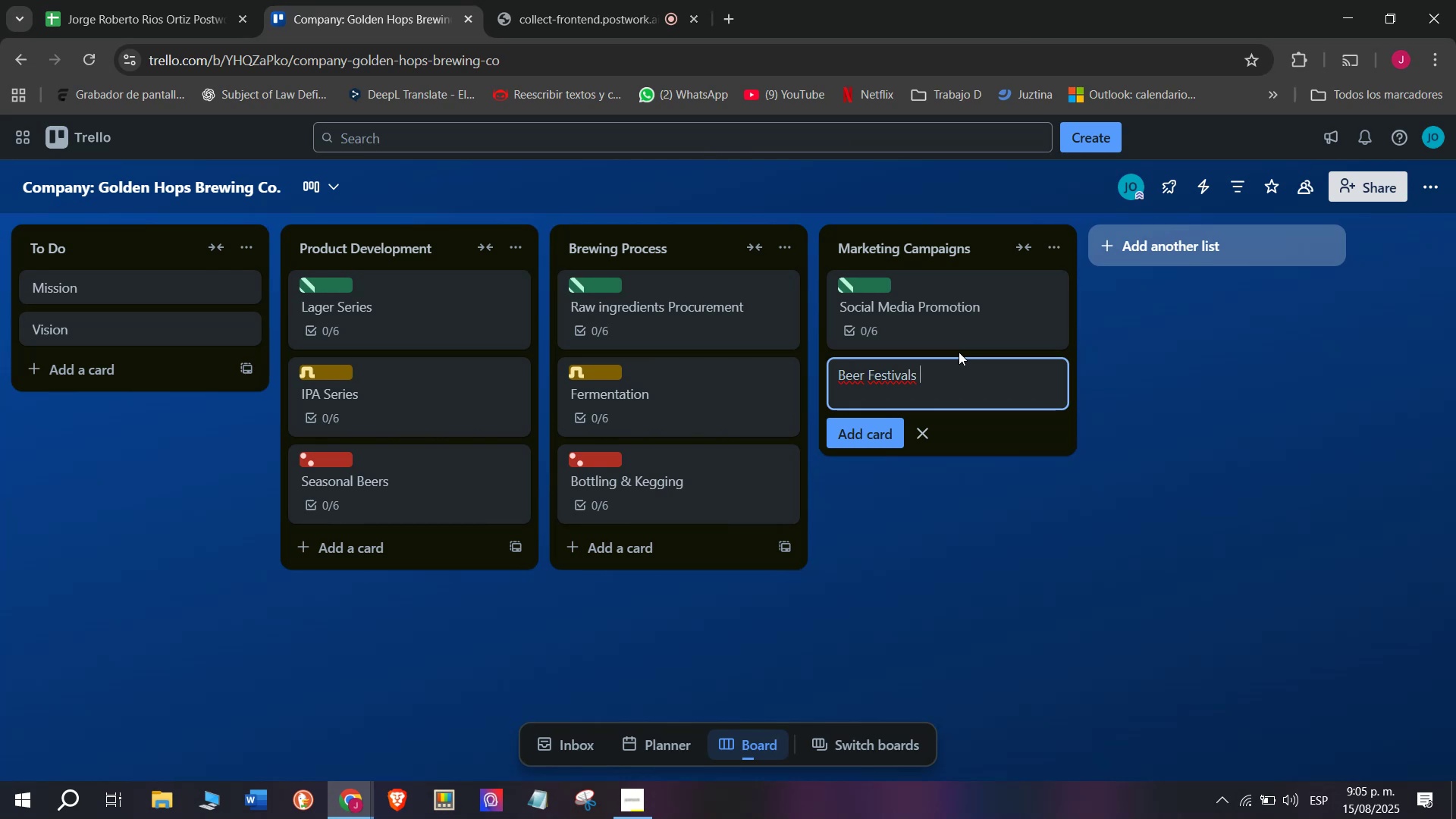 
wait(14.76)
 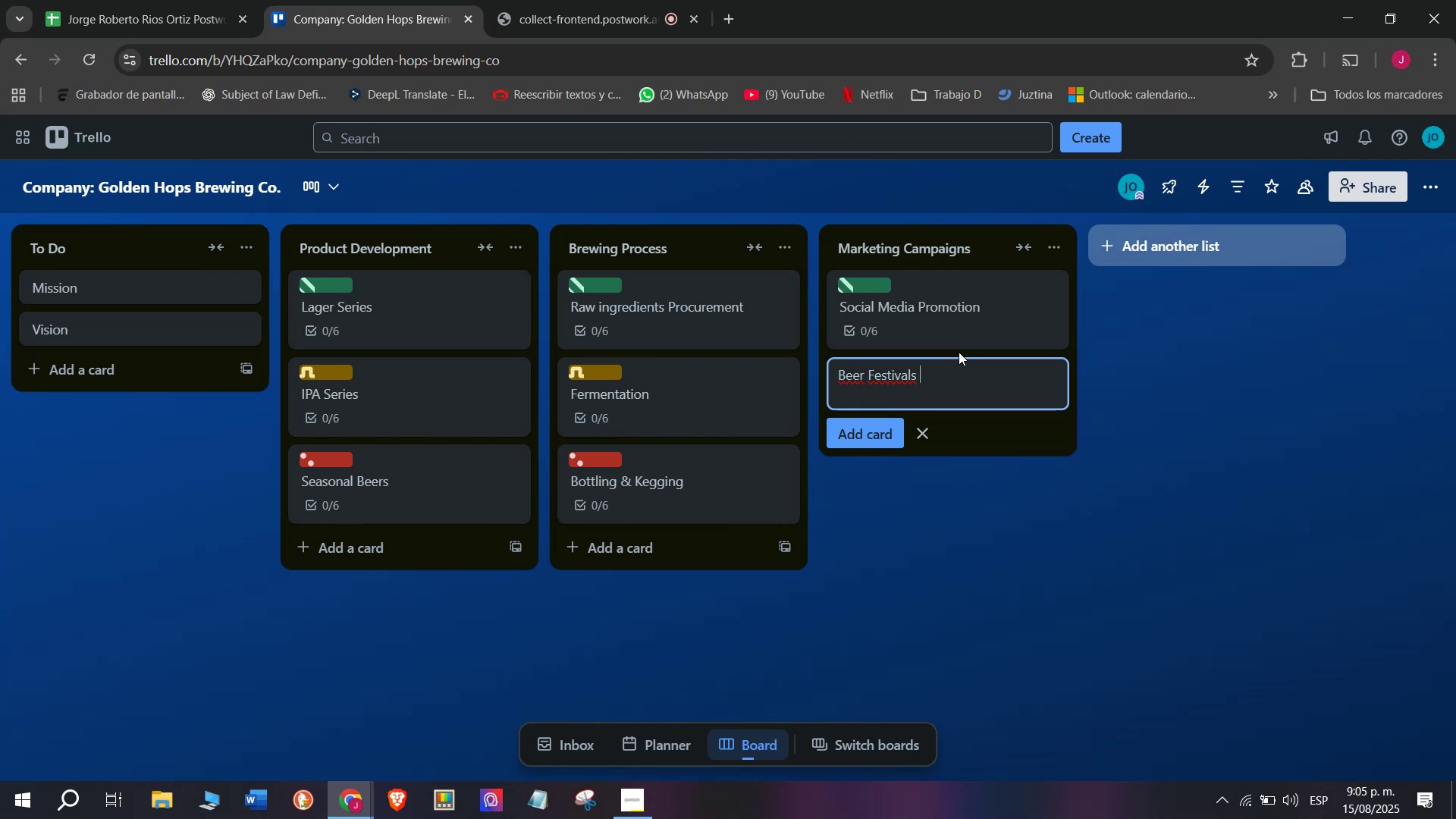 
key(Enter)
 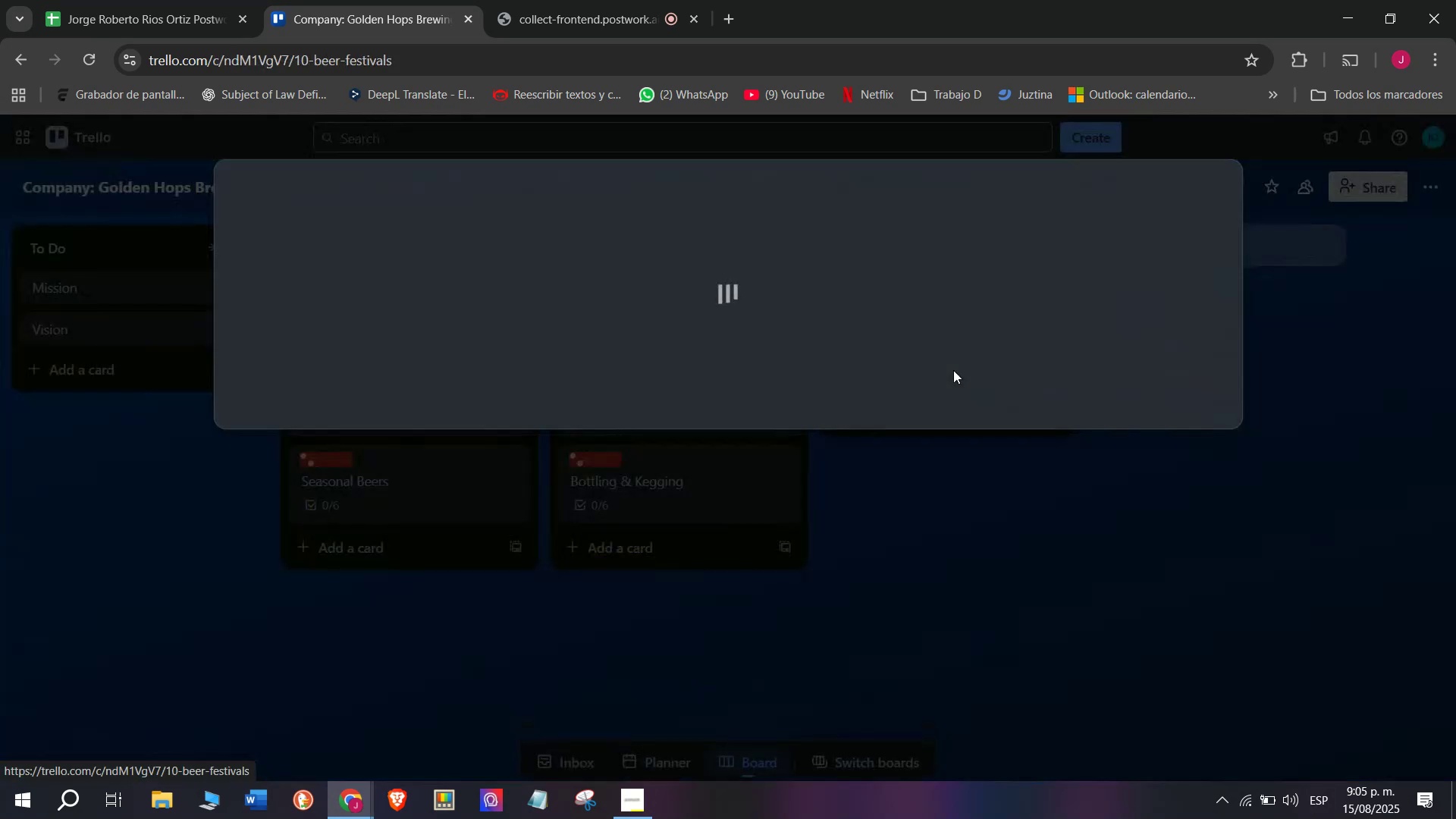 
left_click([534, 325])
 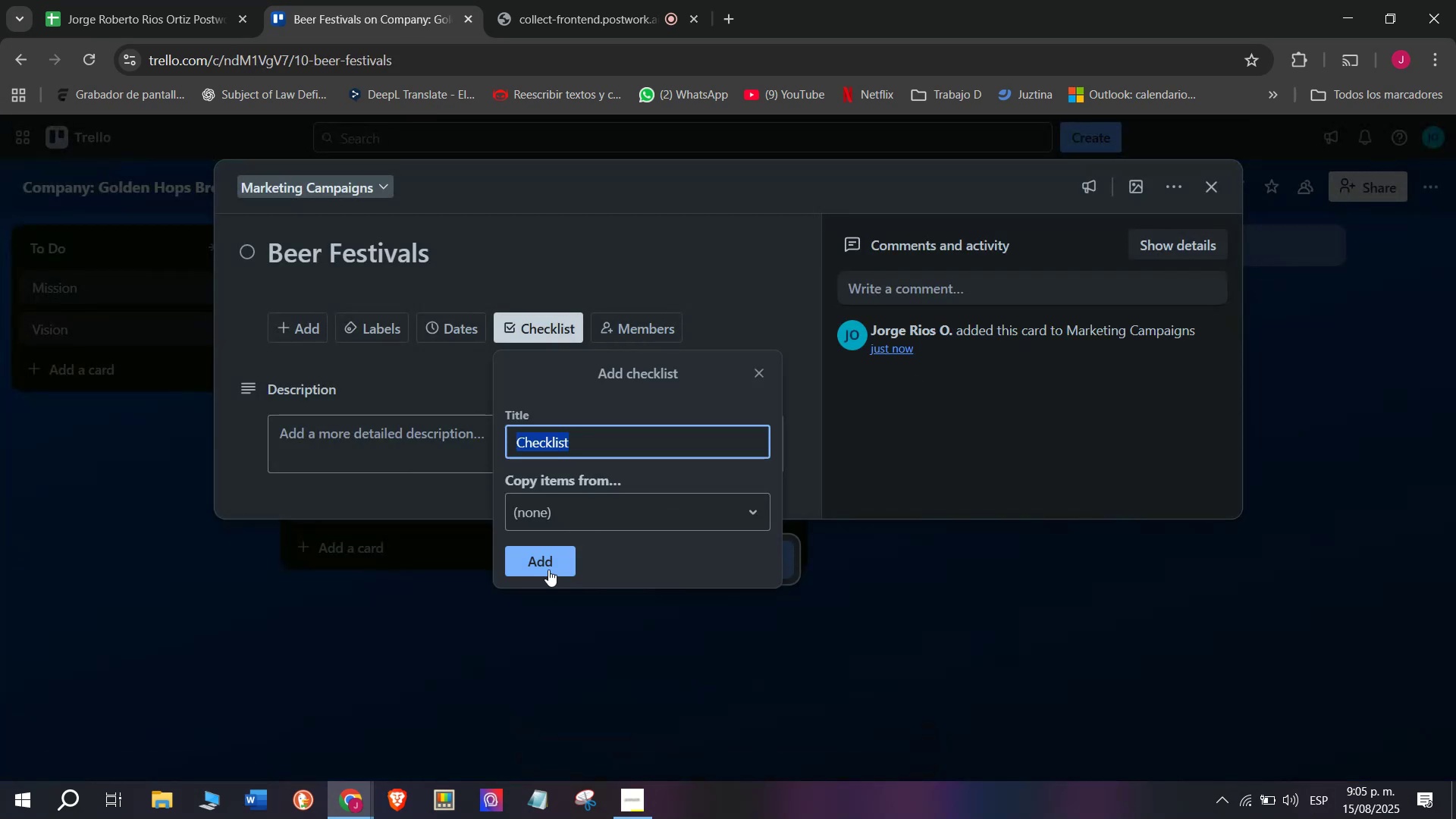 
left_click([544, 571])
 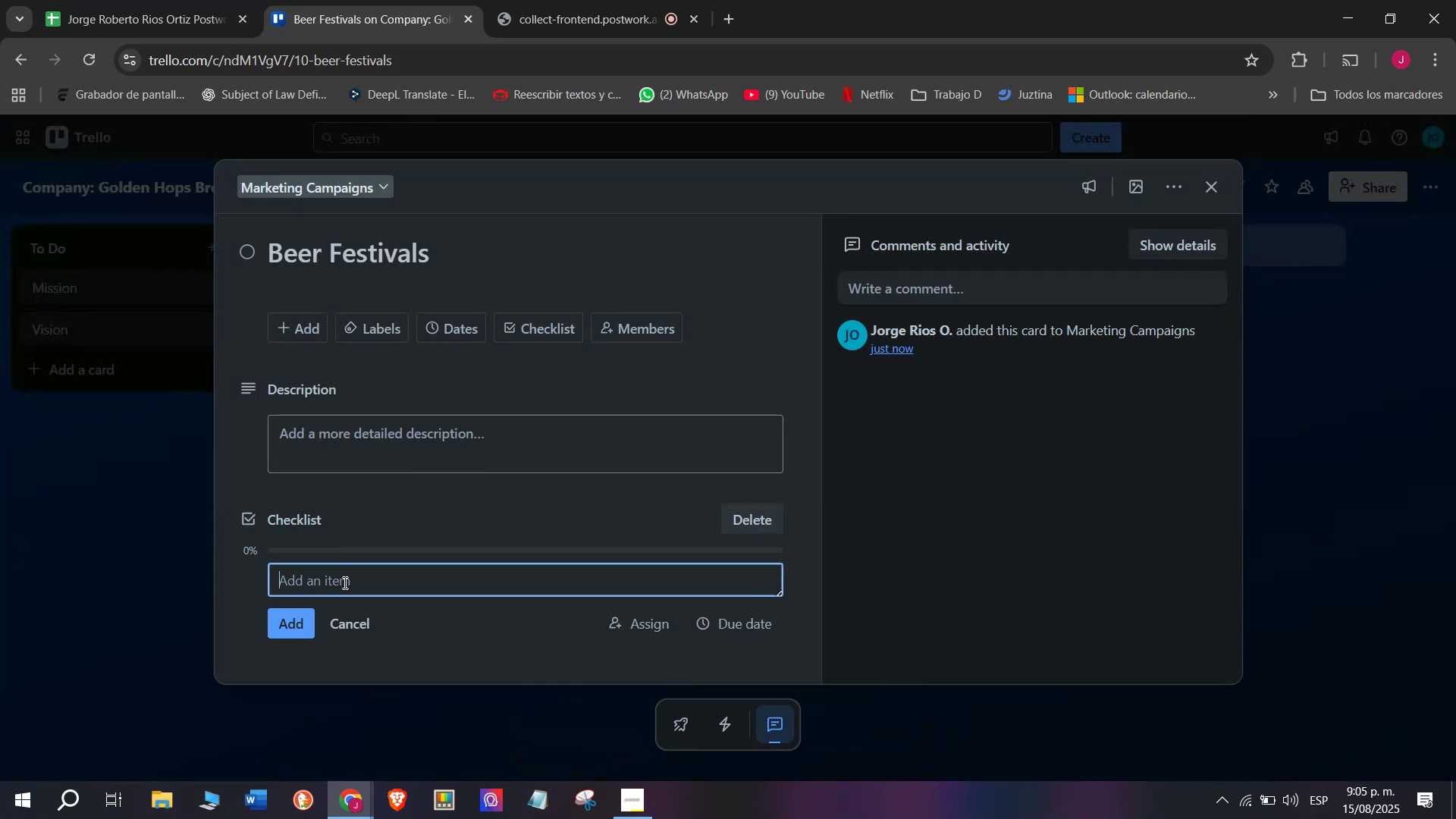 
left_click([344, 585])
 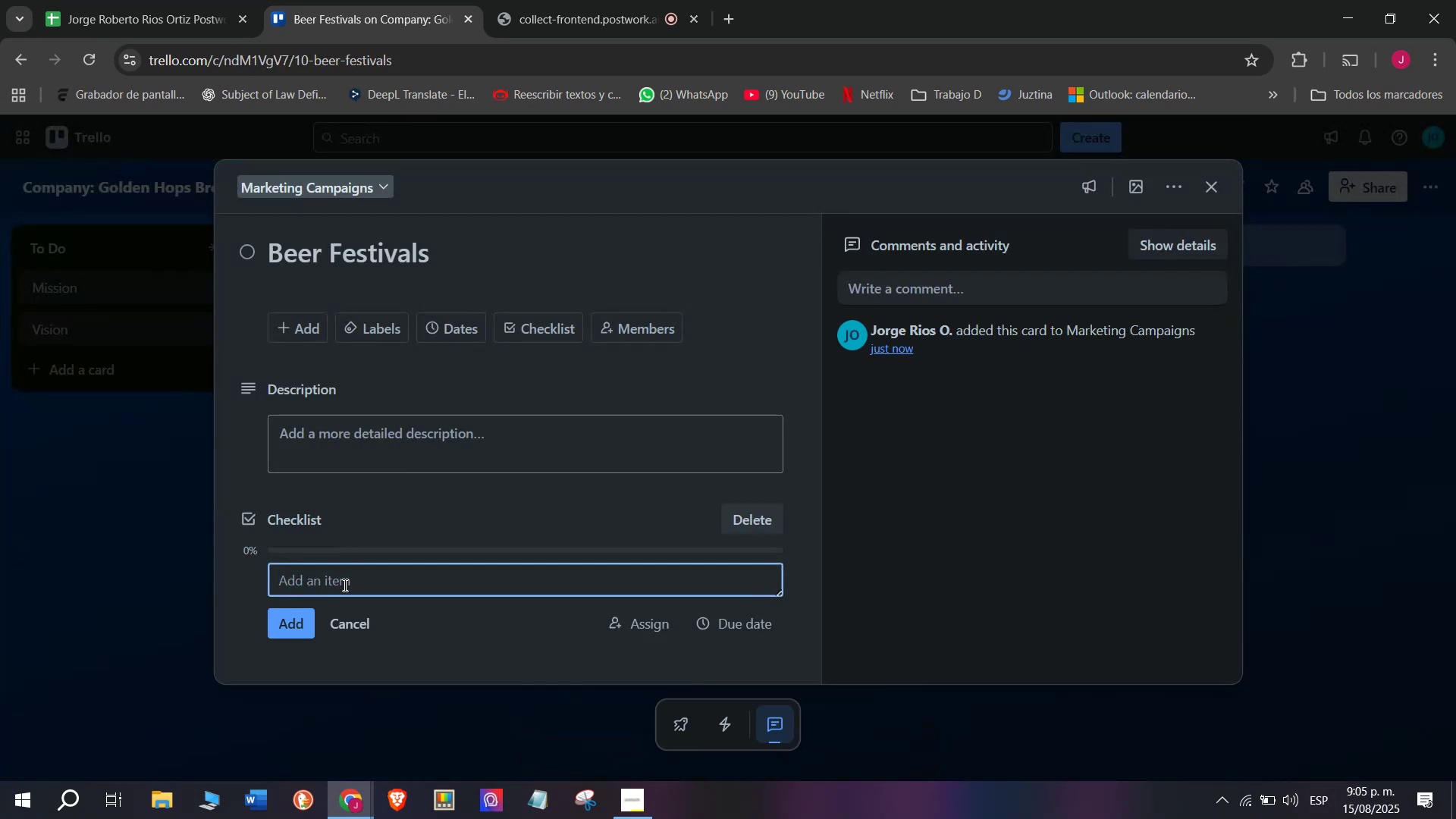 
type(Re)
key(Backspace)
type(egister for evenbts)
key(Backspace)
key(Backspace)
key(Backspace)
key(Backspace)
type(nty)
key(Backspace)
key(Backspace)
type(ts )
 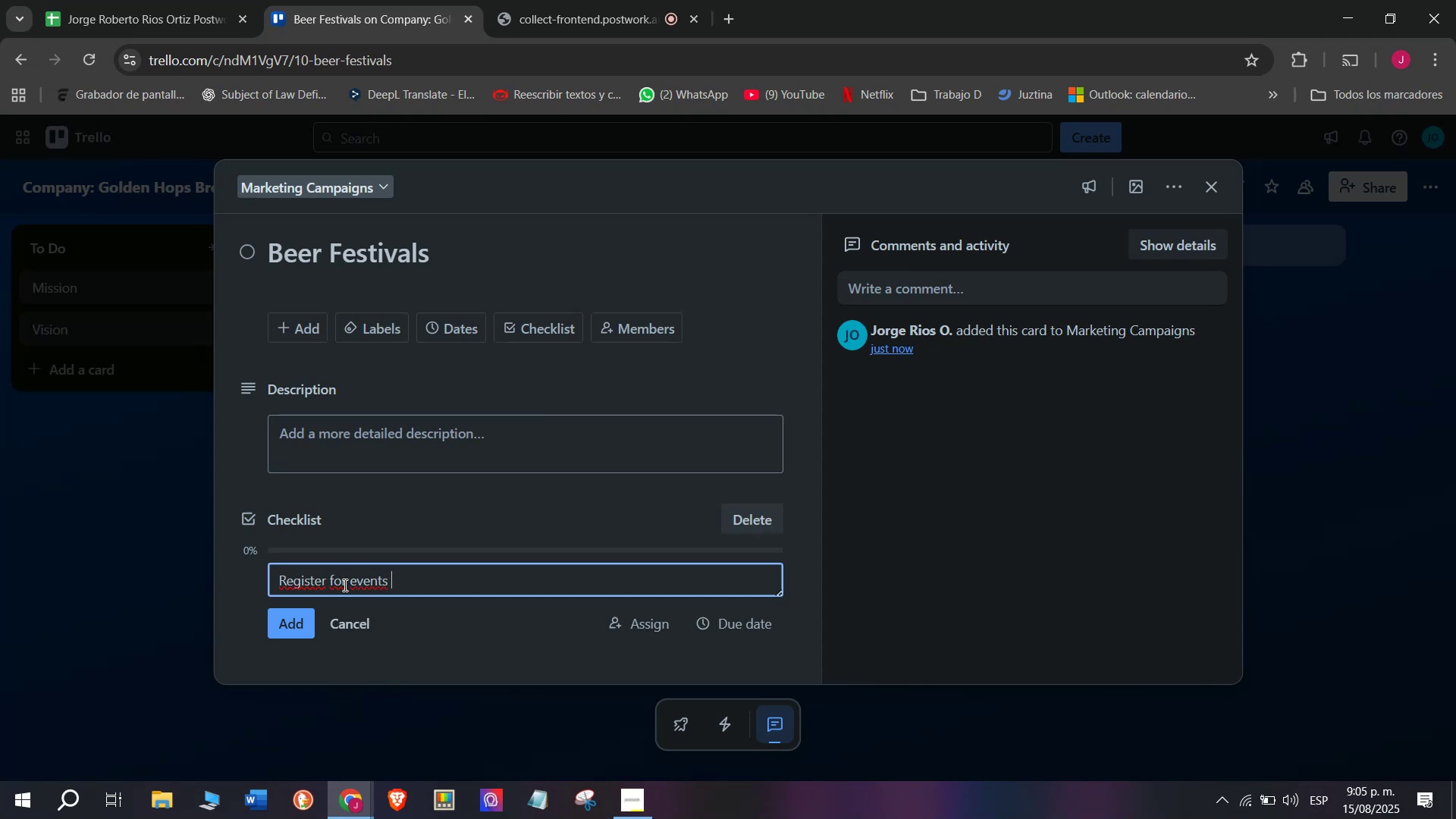 
left_click([518, 0])
 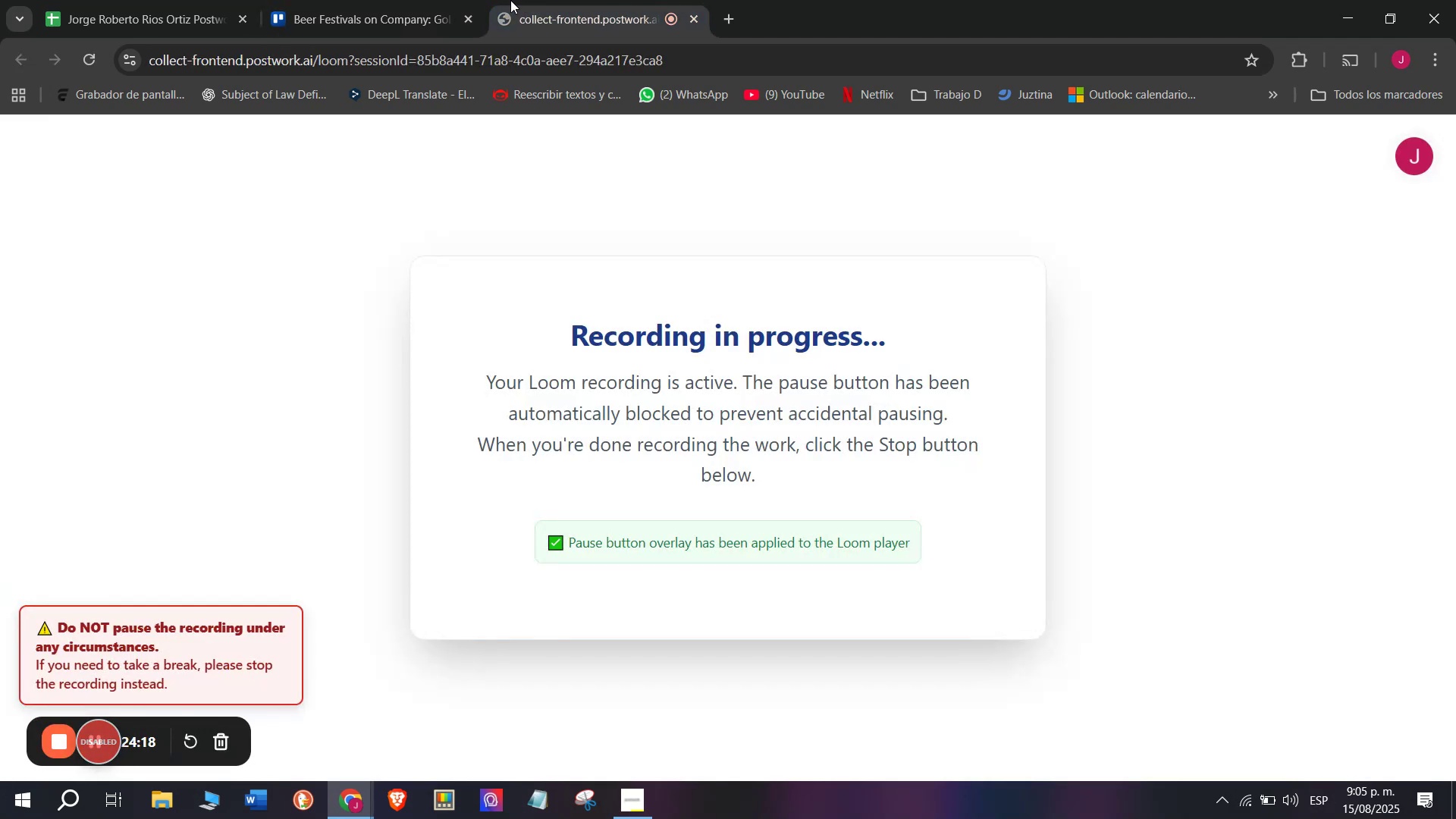 
left_click([403, 0])
 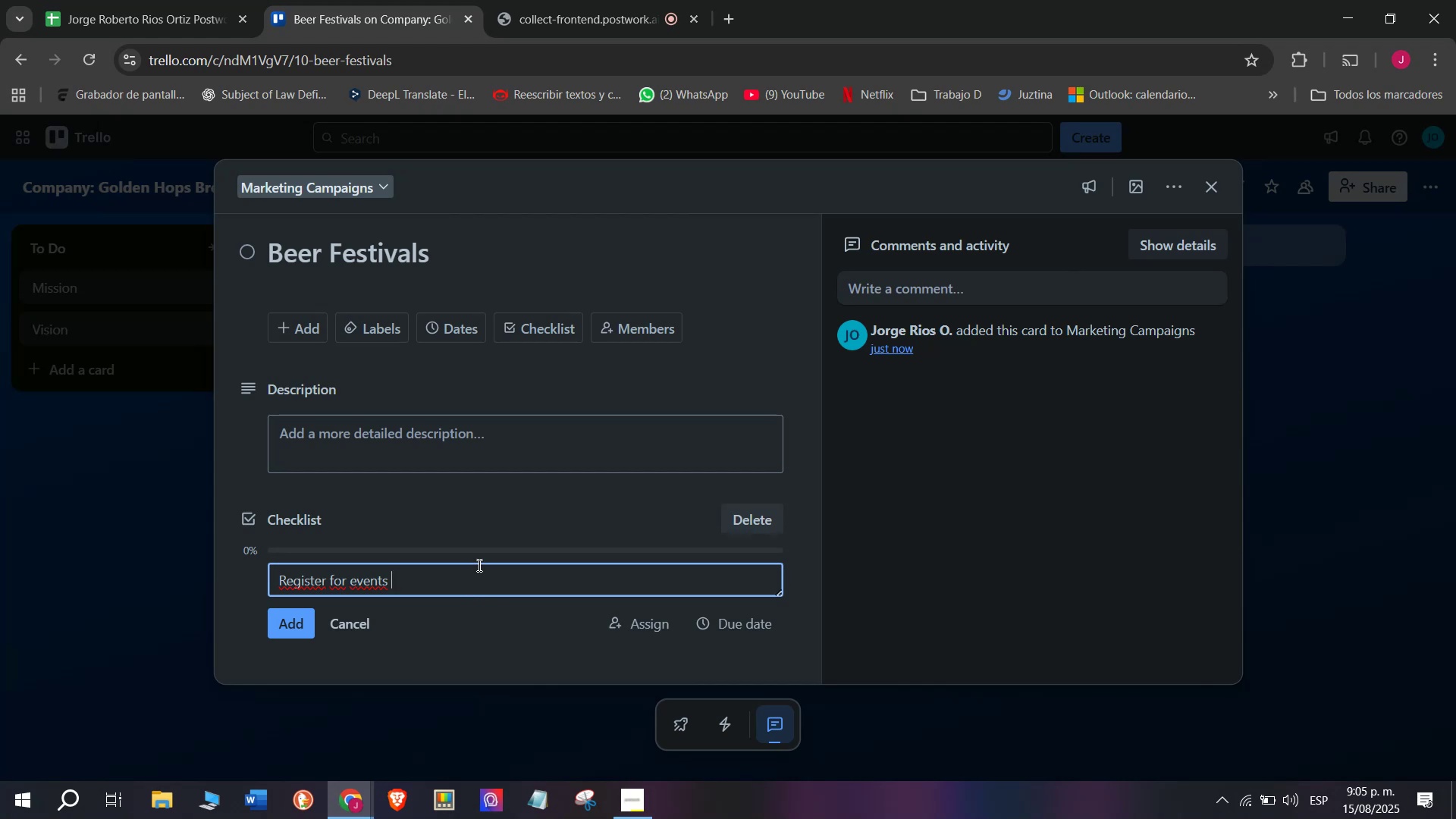 
key(Equal)
 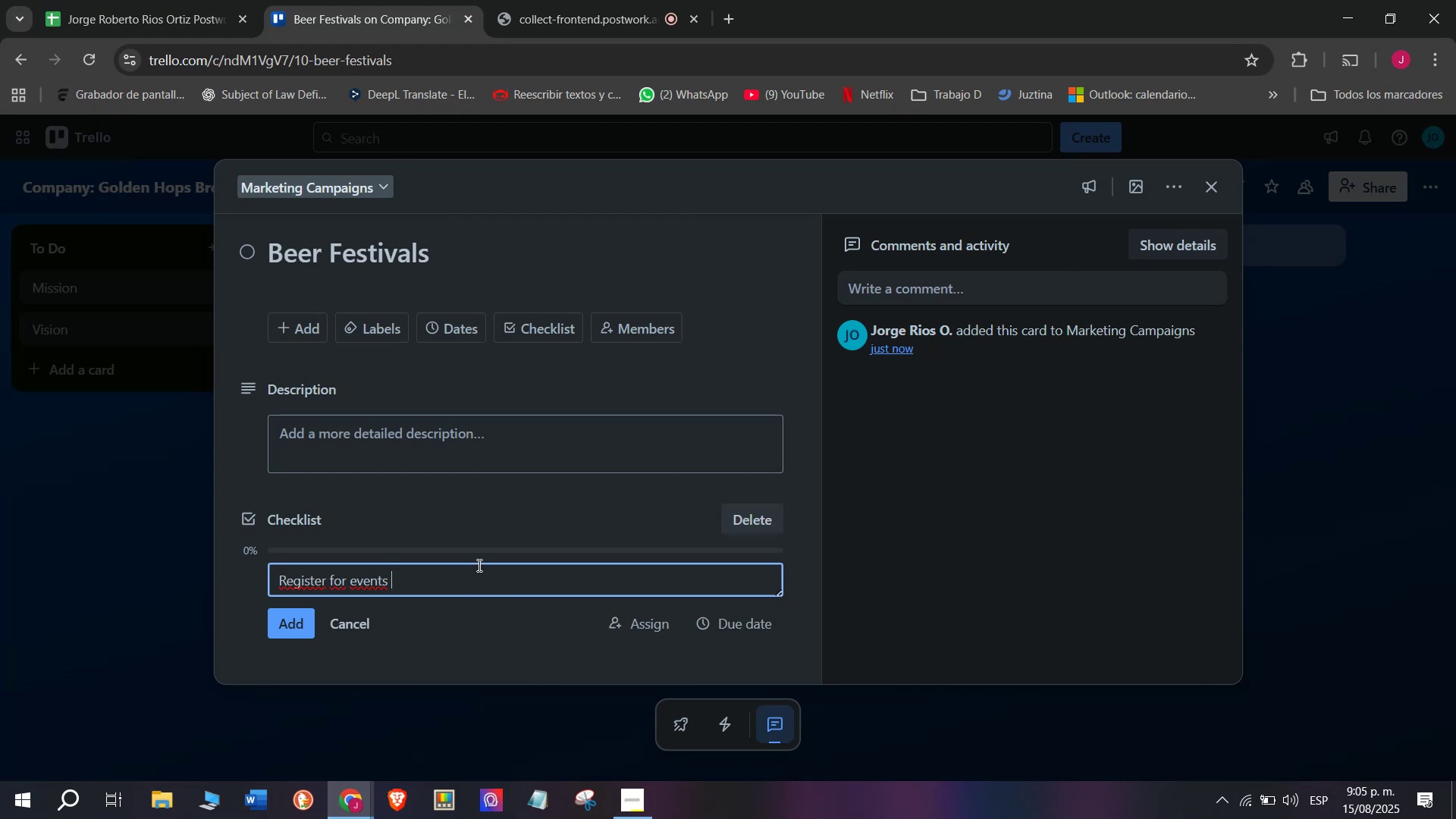 
key(Slash)
 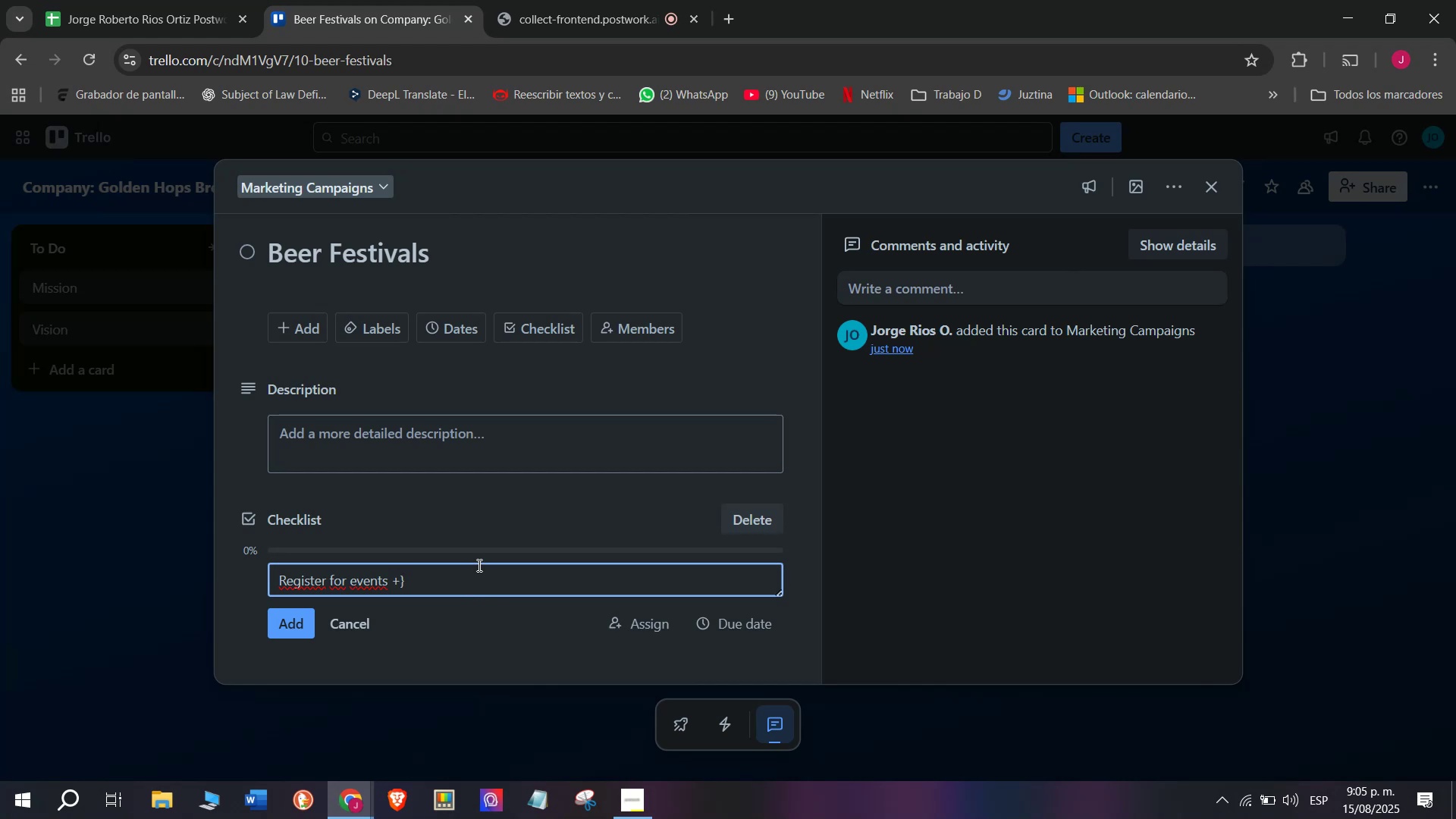 
key(Backspace)
 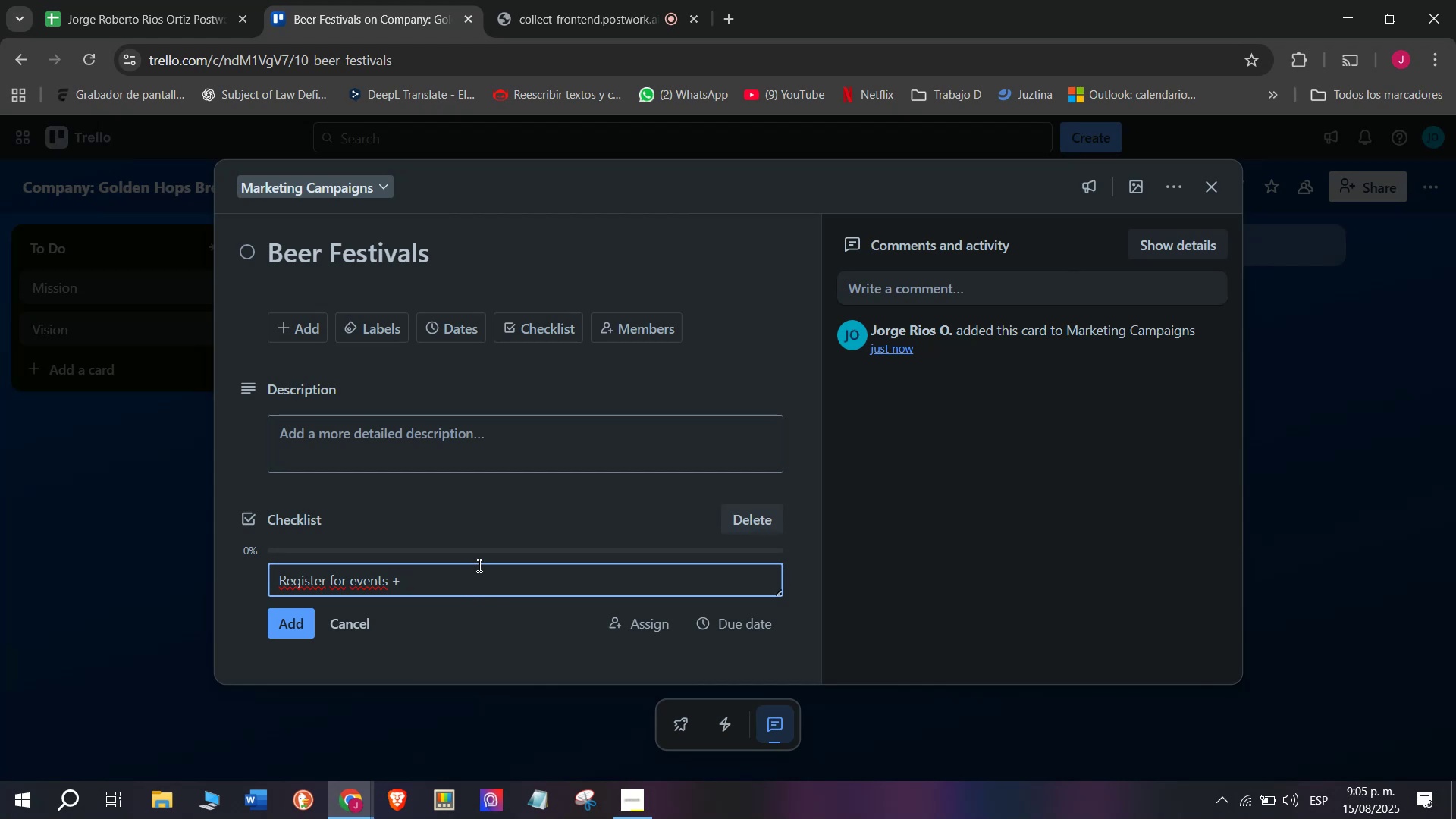 
key(Enter)
 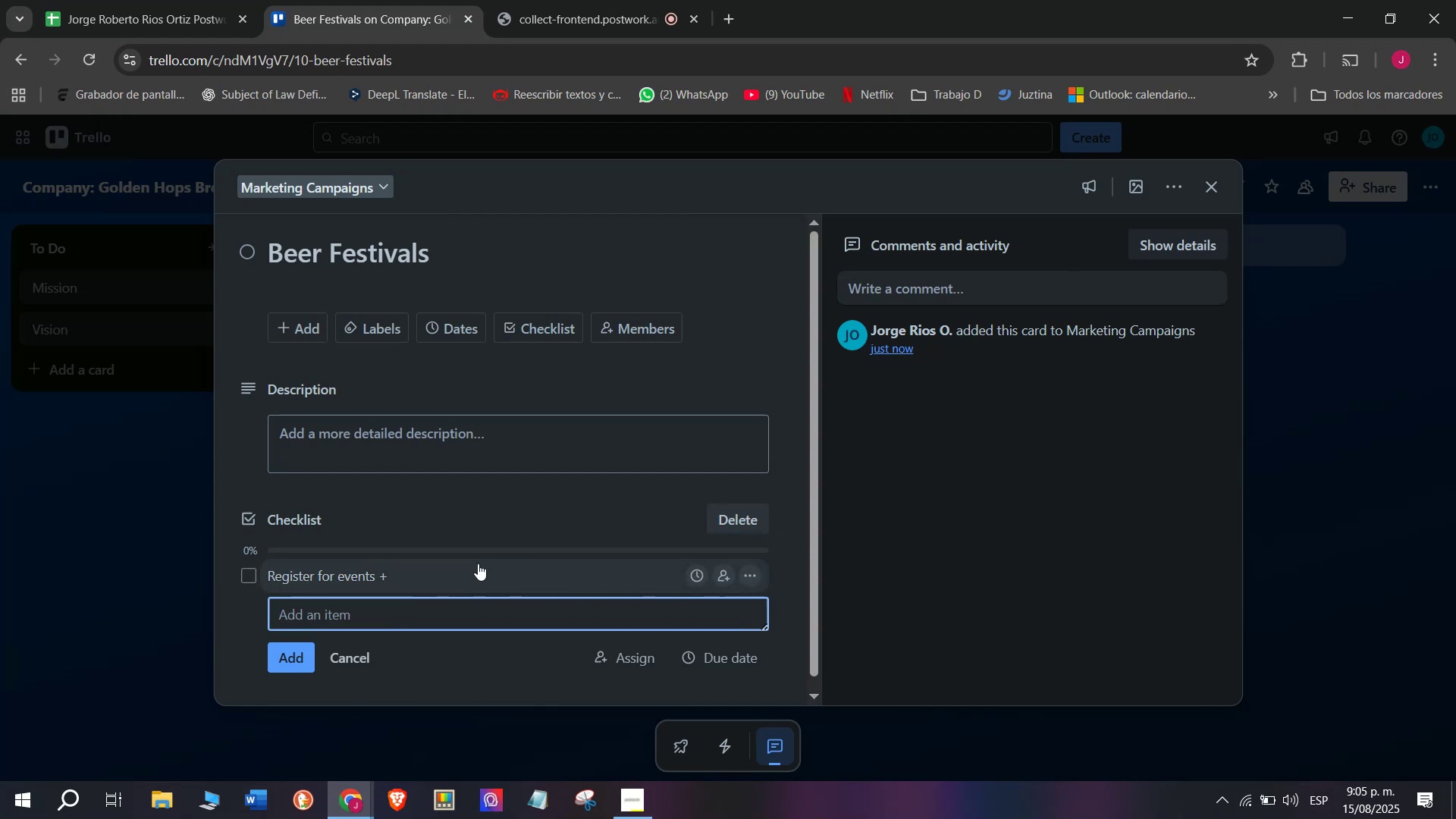 
left_click([478, 563])
 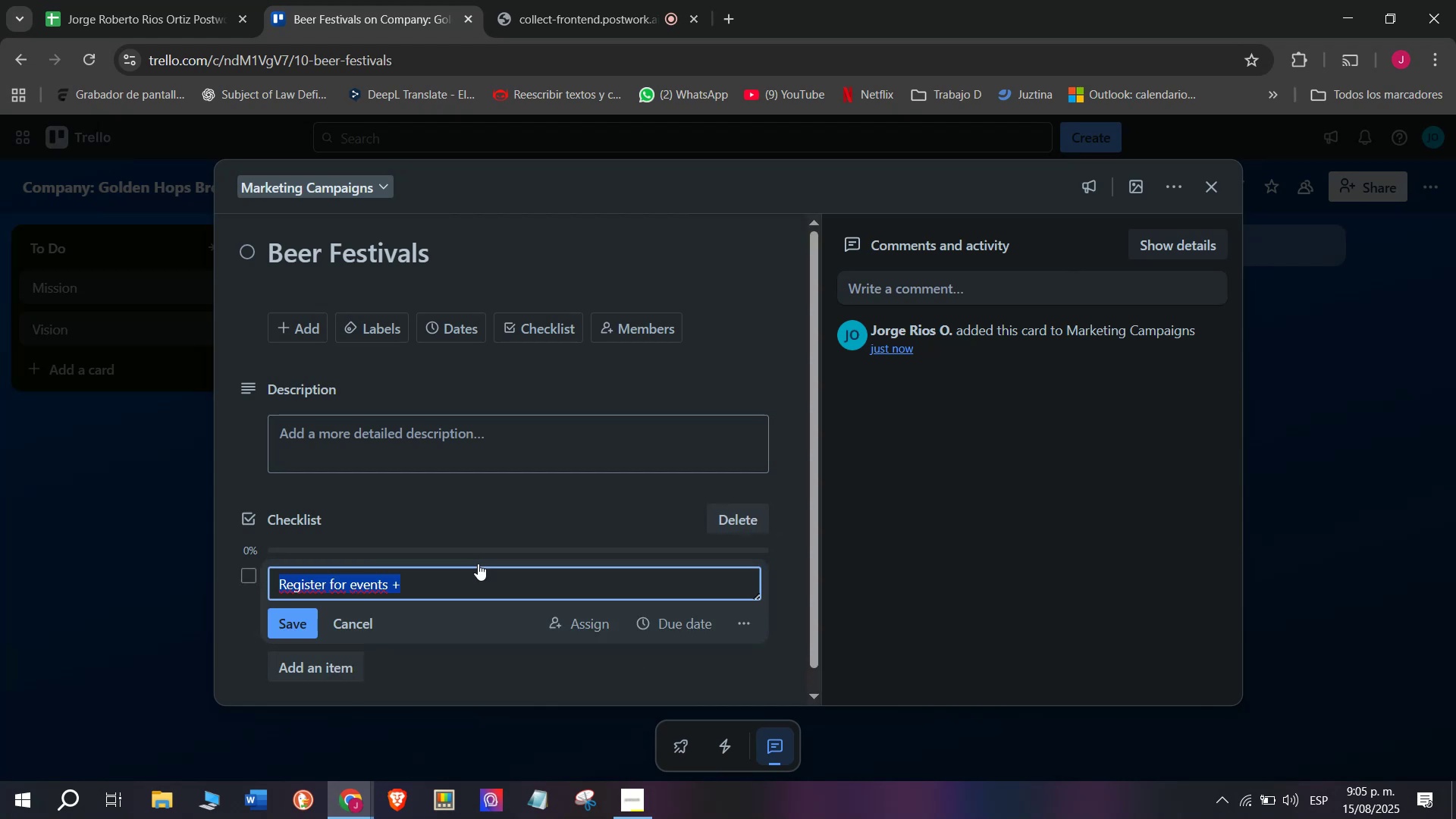 
left_click([478, 563])
 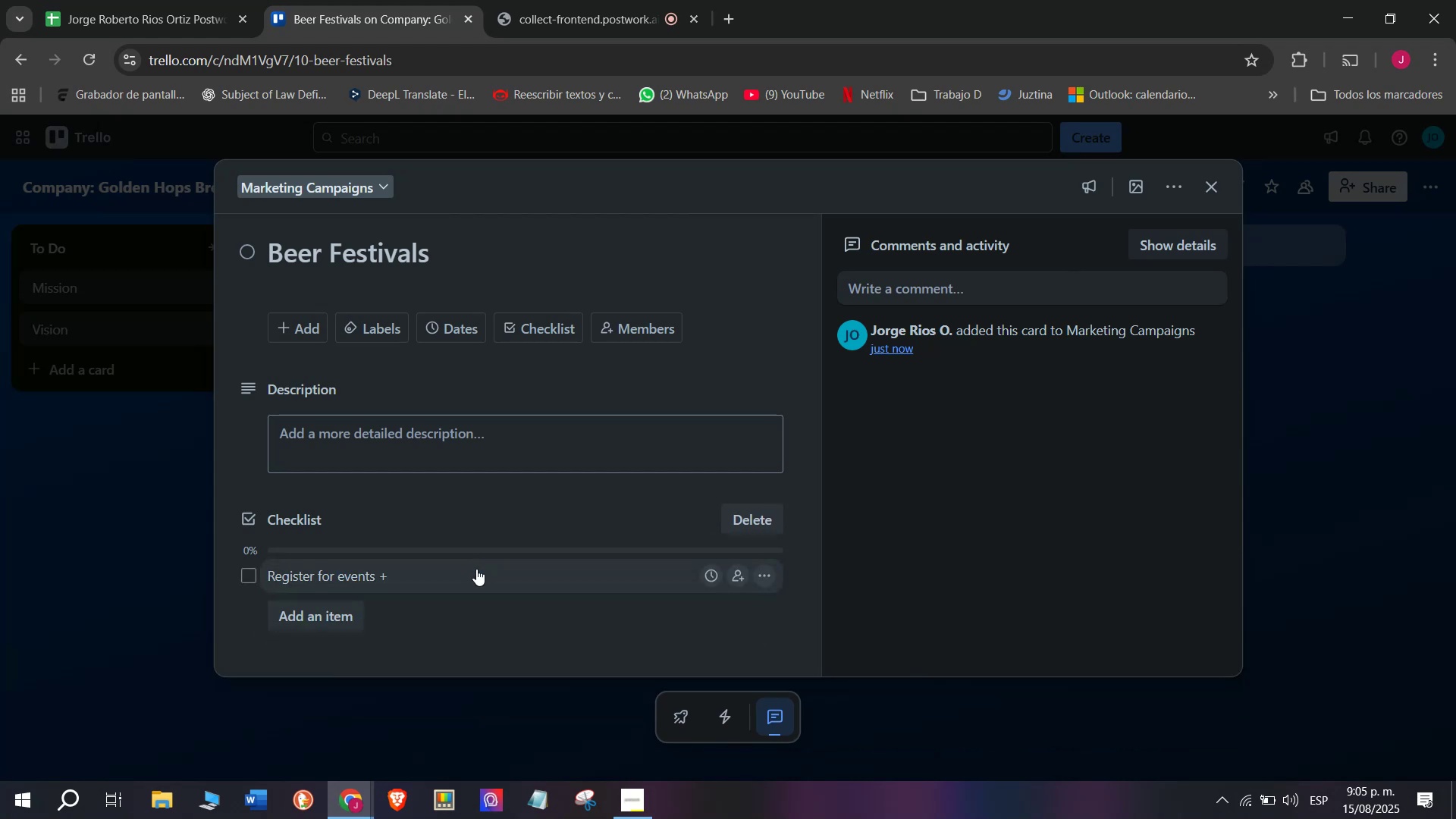 
left_click([474, 575])
 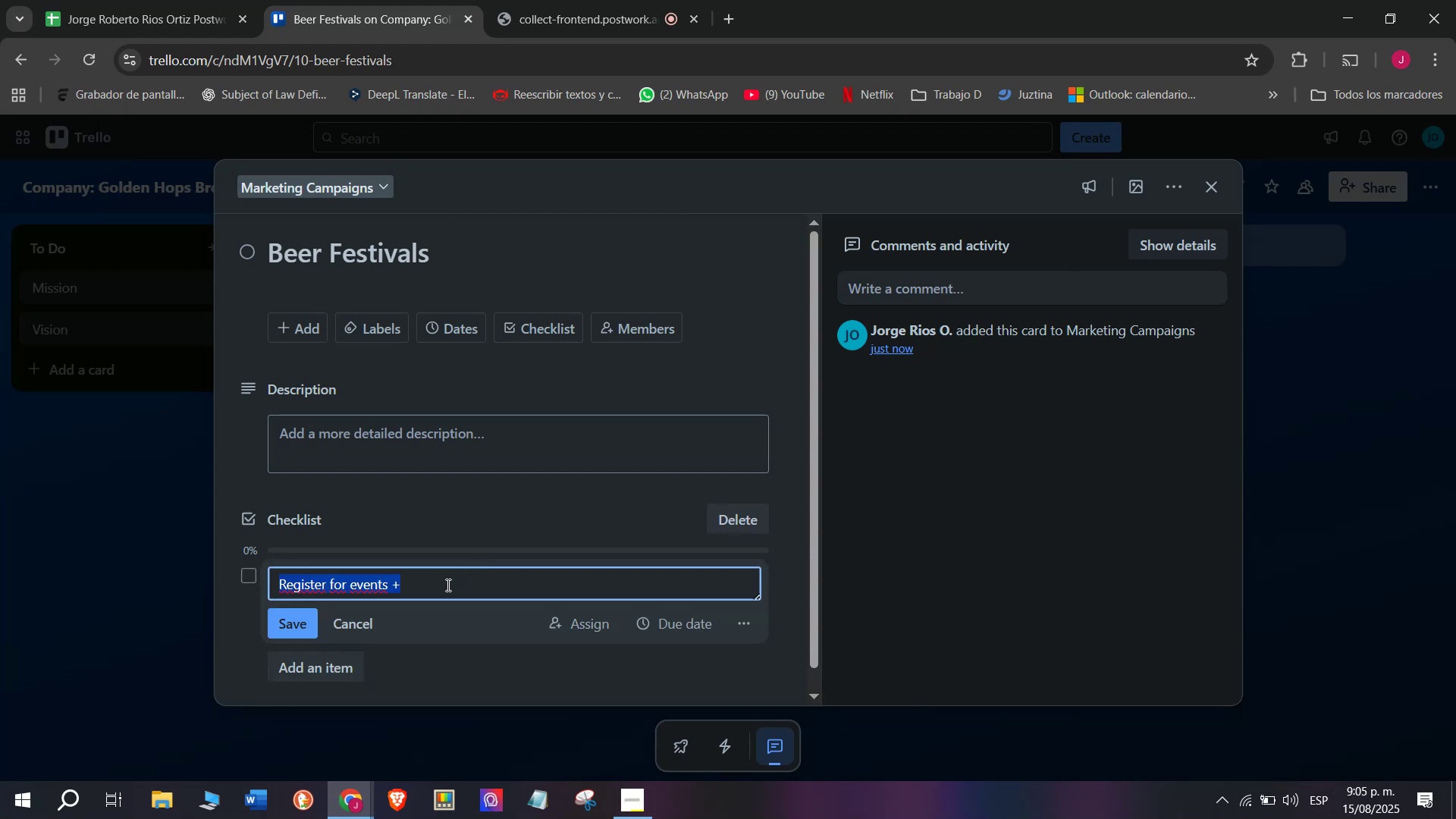 
double_click([445, 585])
 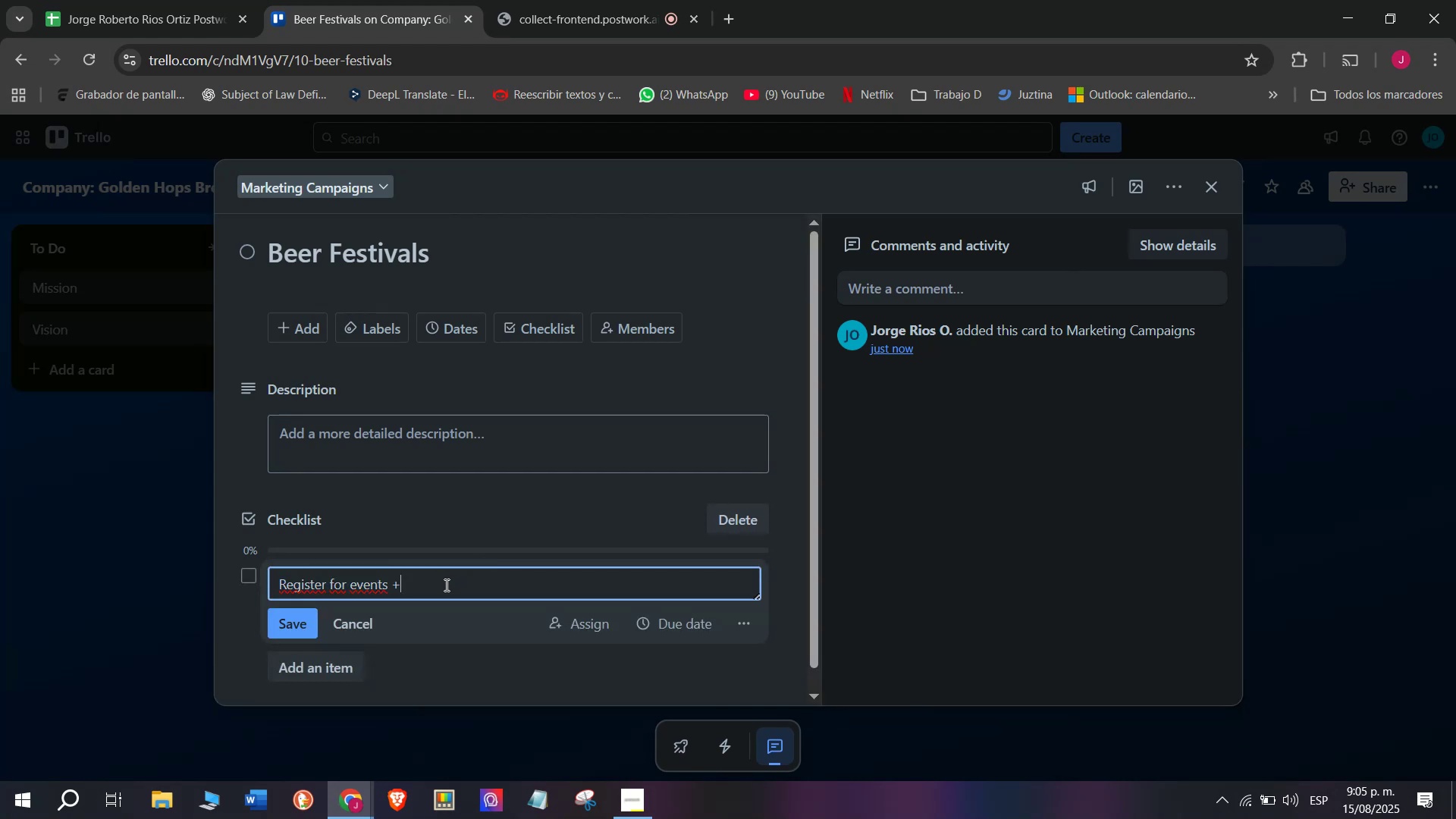 
key(Backspace)
 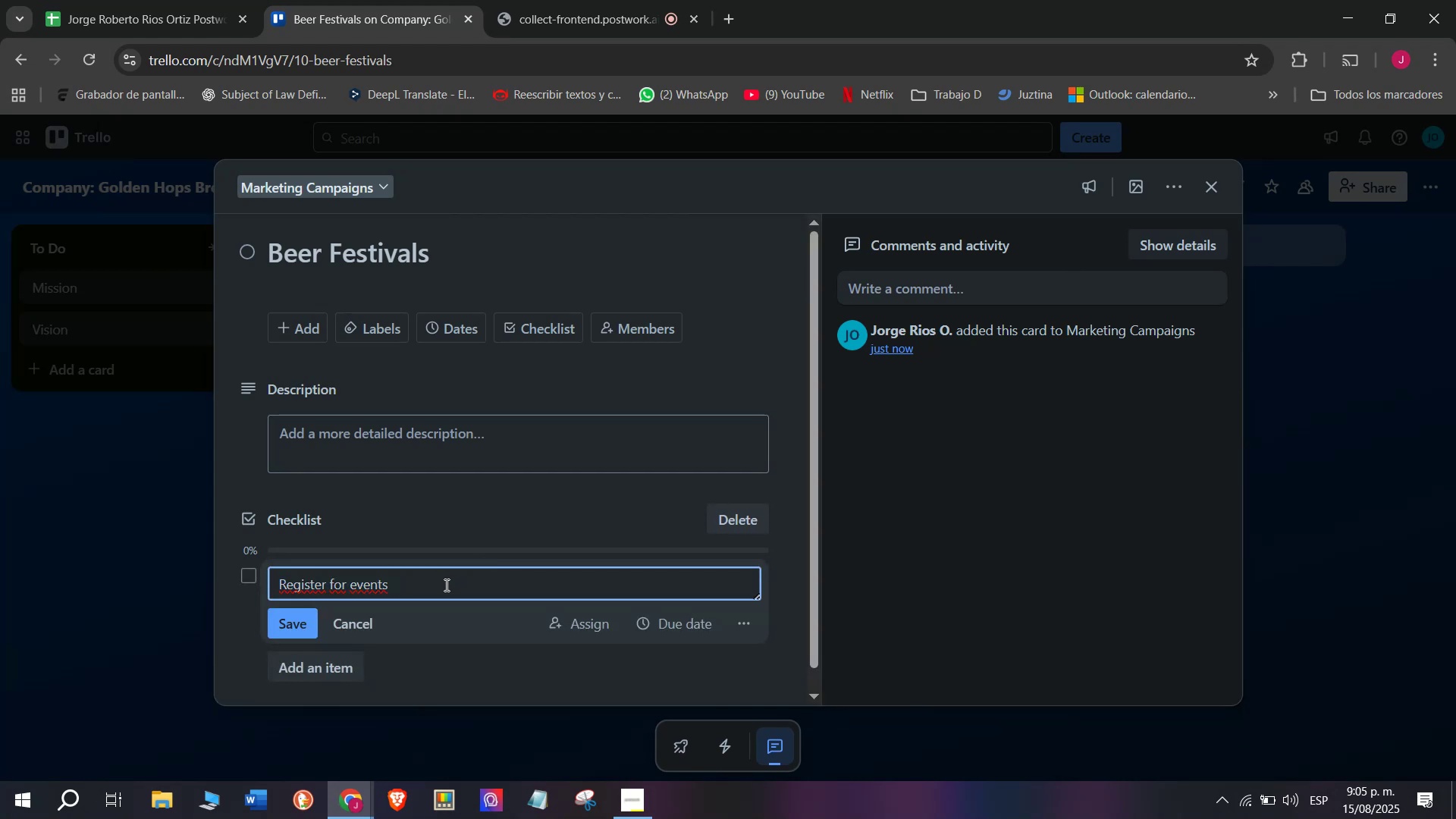 
key(Enter)
 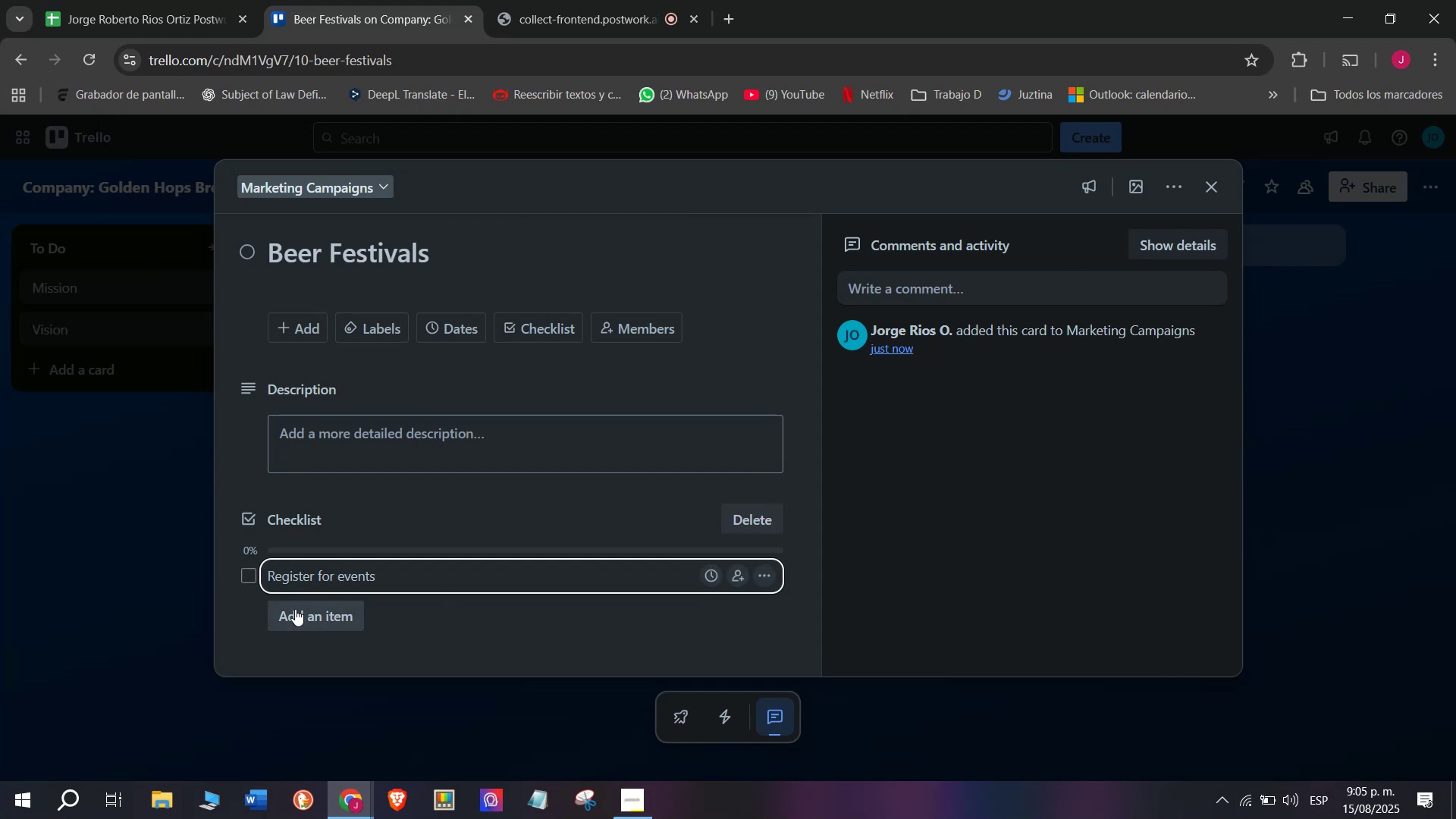 
left_click([318, 616])
 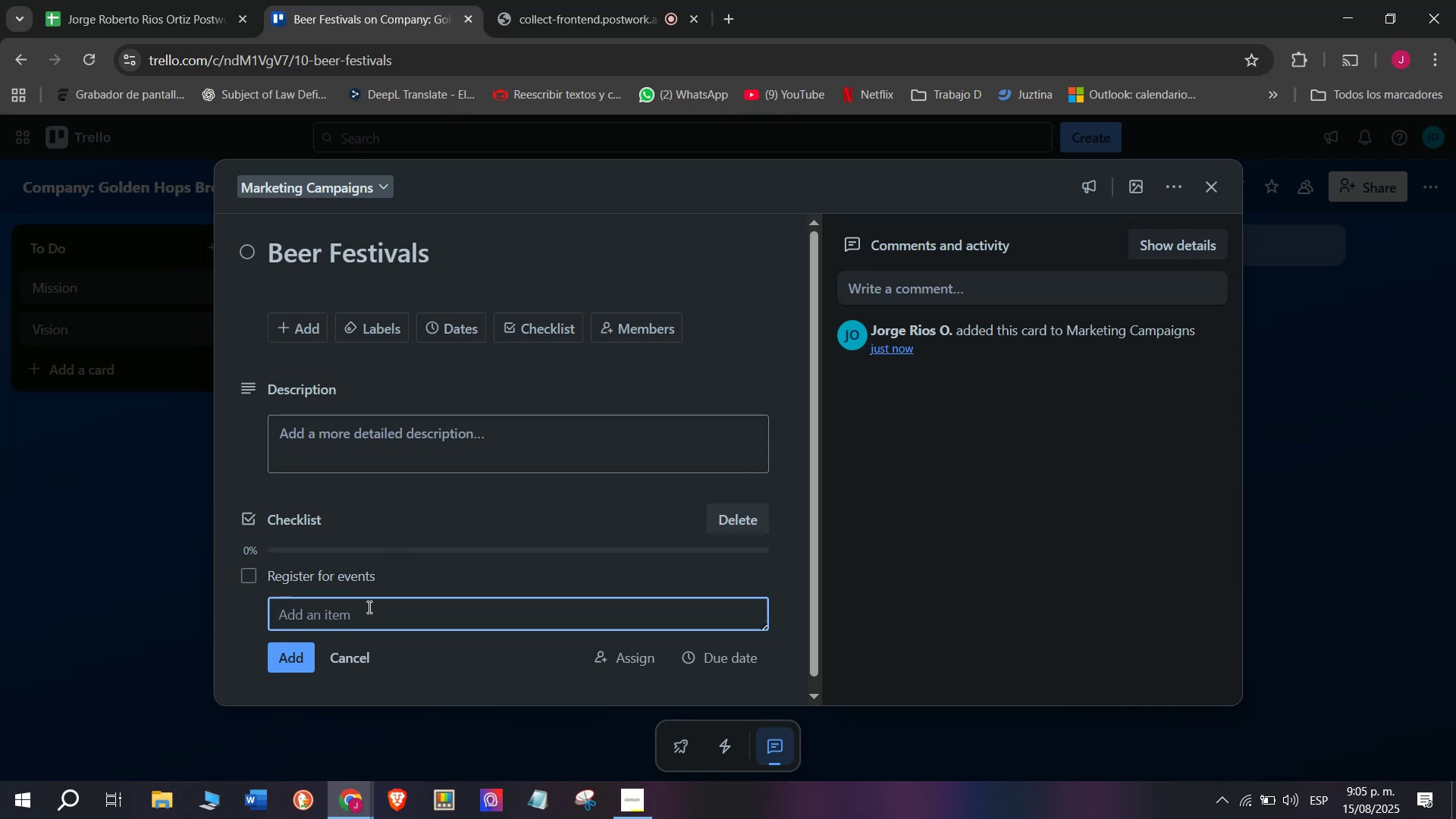 
left_click([368, 605])
 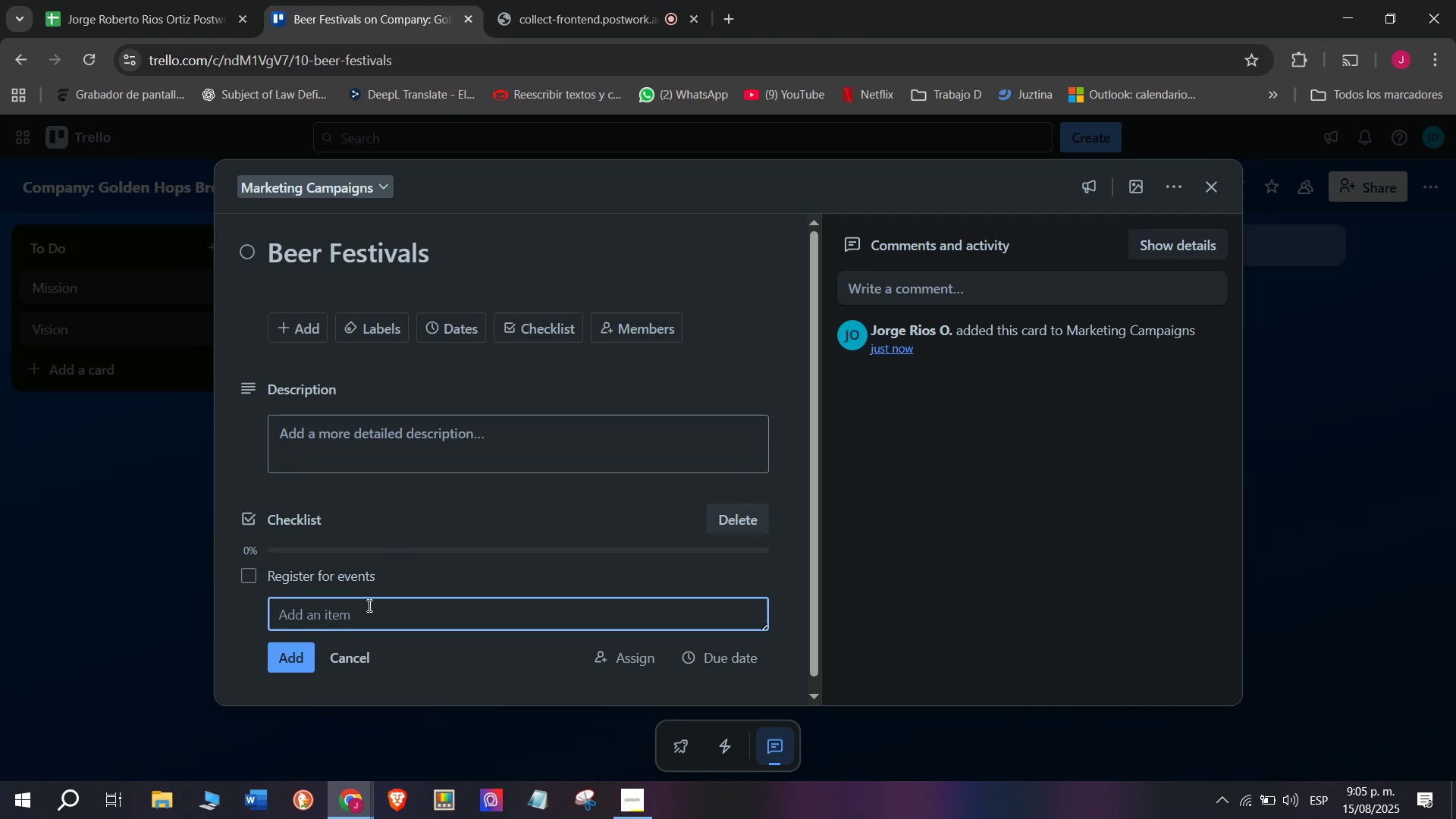 
type(Prepare booth design)
 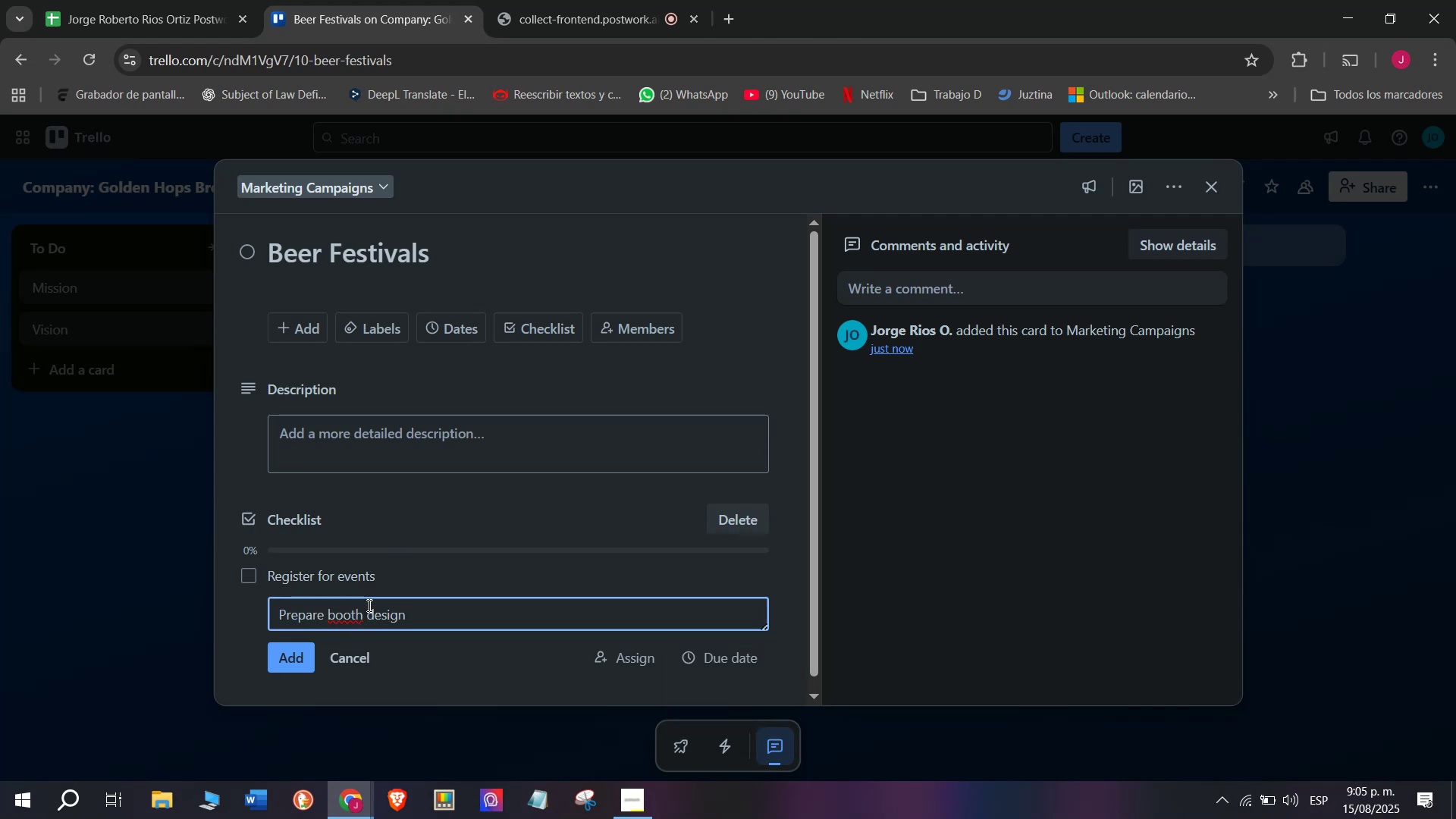 
key(Enter)
 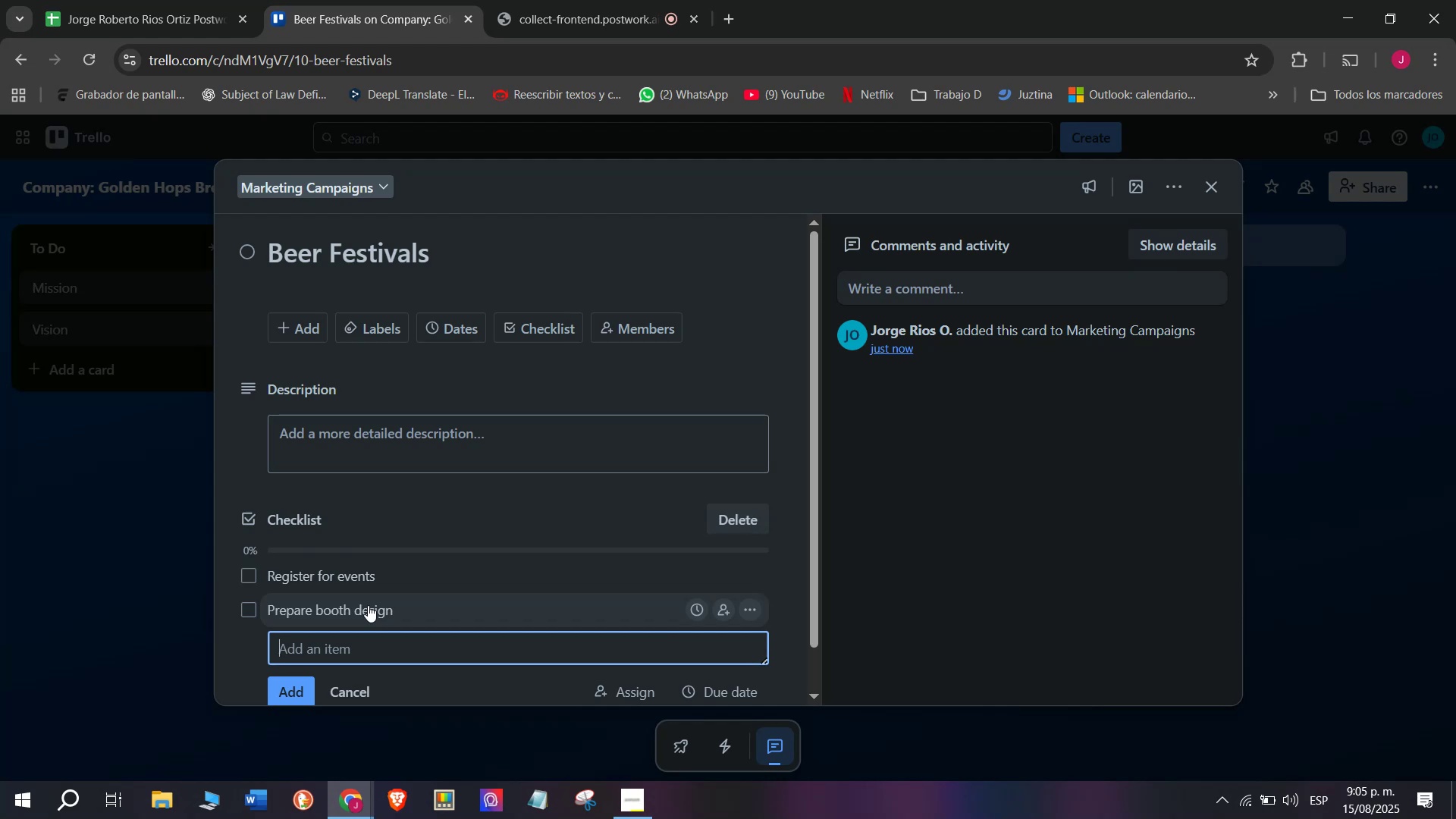 
type(Arra])
key(Backspace)
type(ge)
key(Backspace)
type(nge)
key(Backspace)
key(Backspace)
key(Backspace)
key(Backspace)
type(nge berr)
key(Backspace)
key(Backspace)
type(er samples)
 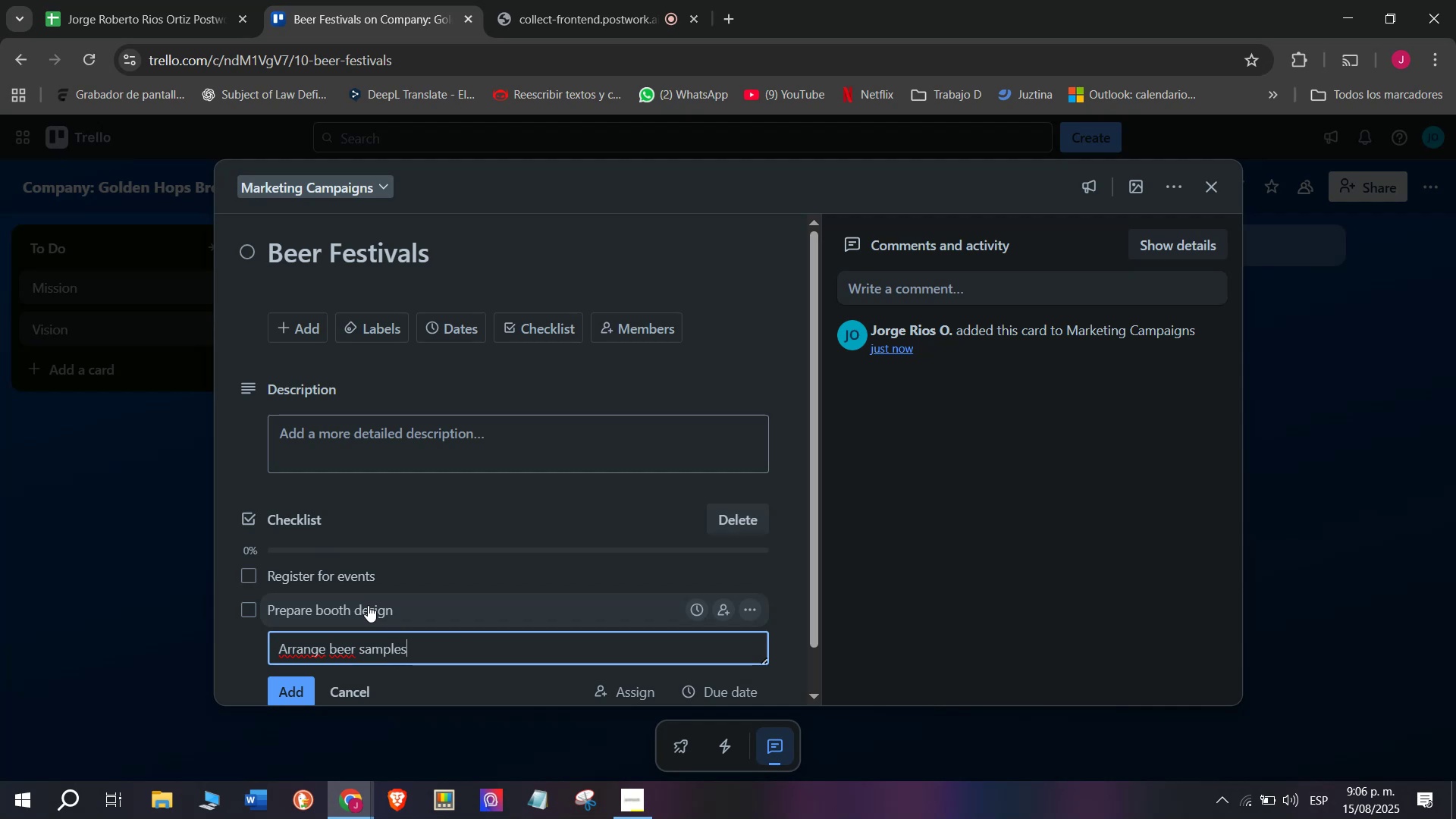 
key(Enter)
 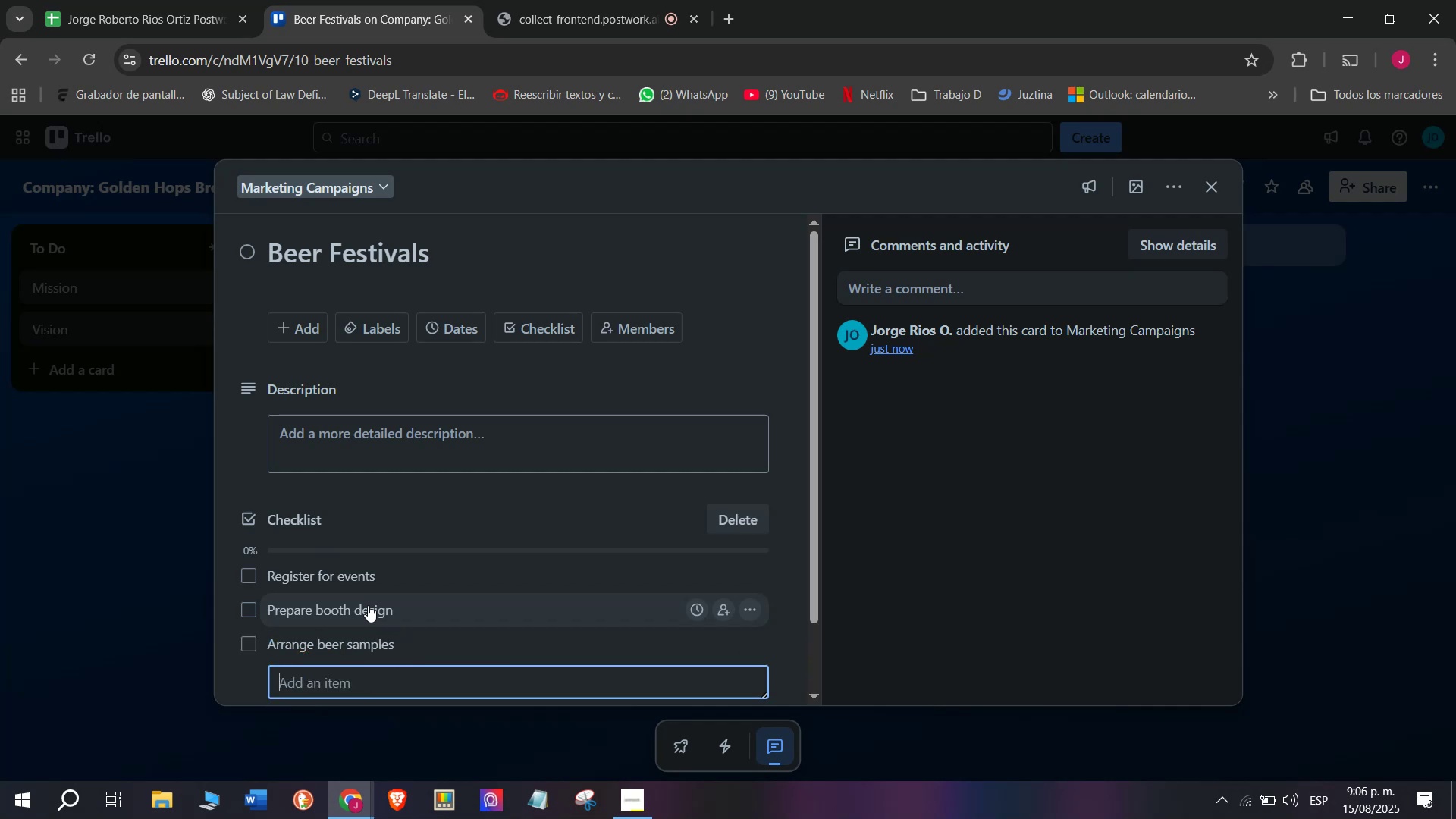 
scroll: coordinate [367, 606], scroll_direction: down, amount: 2.0
 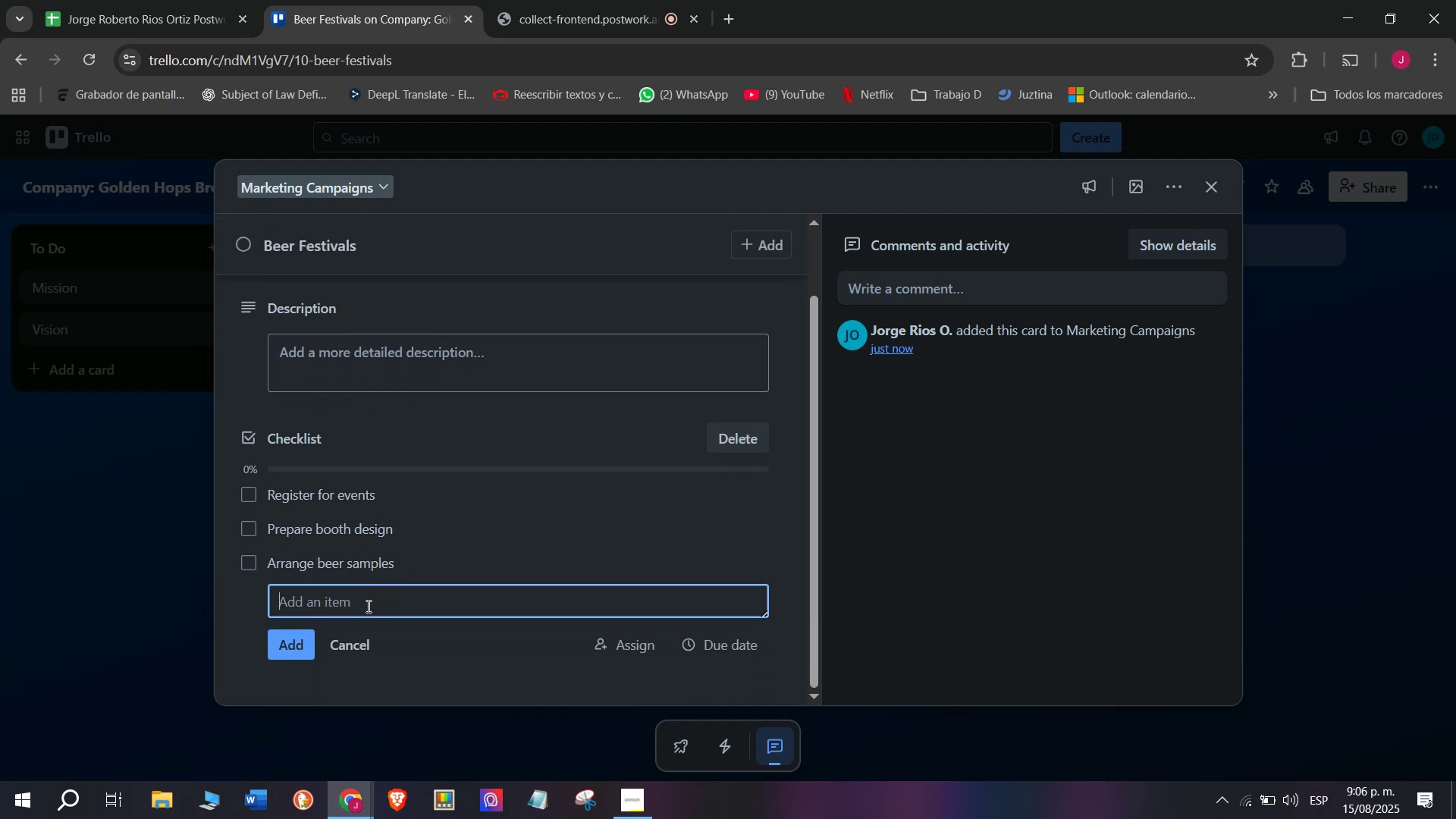 
left_click([367, 606])
 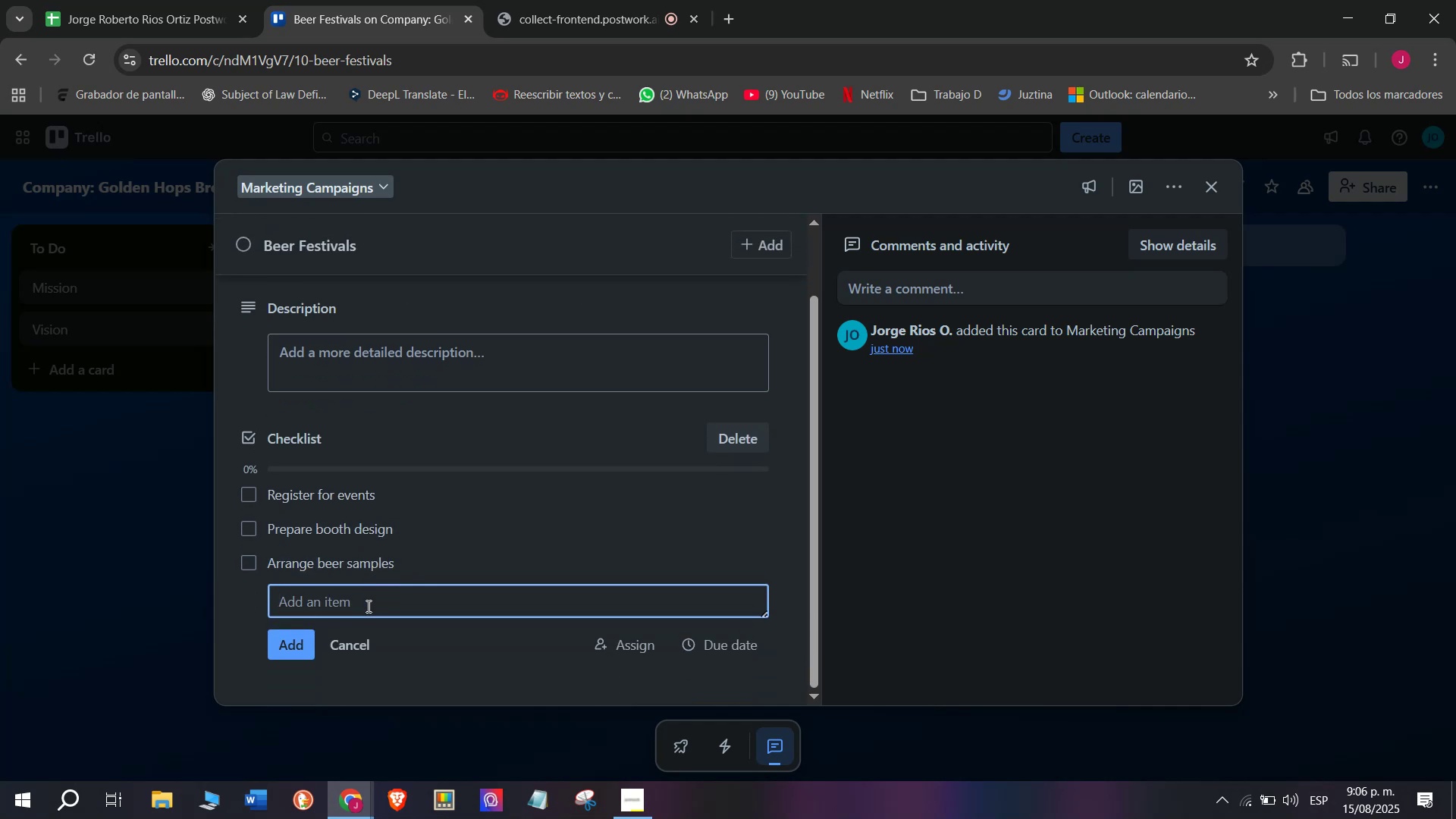 
type(Prui)
key(Backspace)
key(Backspace)
type(int promn)
key(Backspace)
 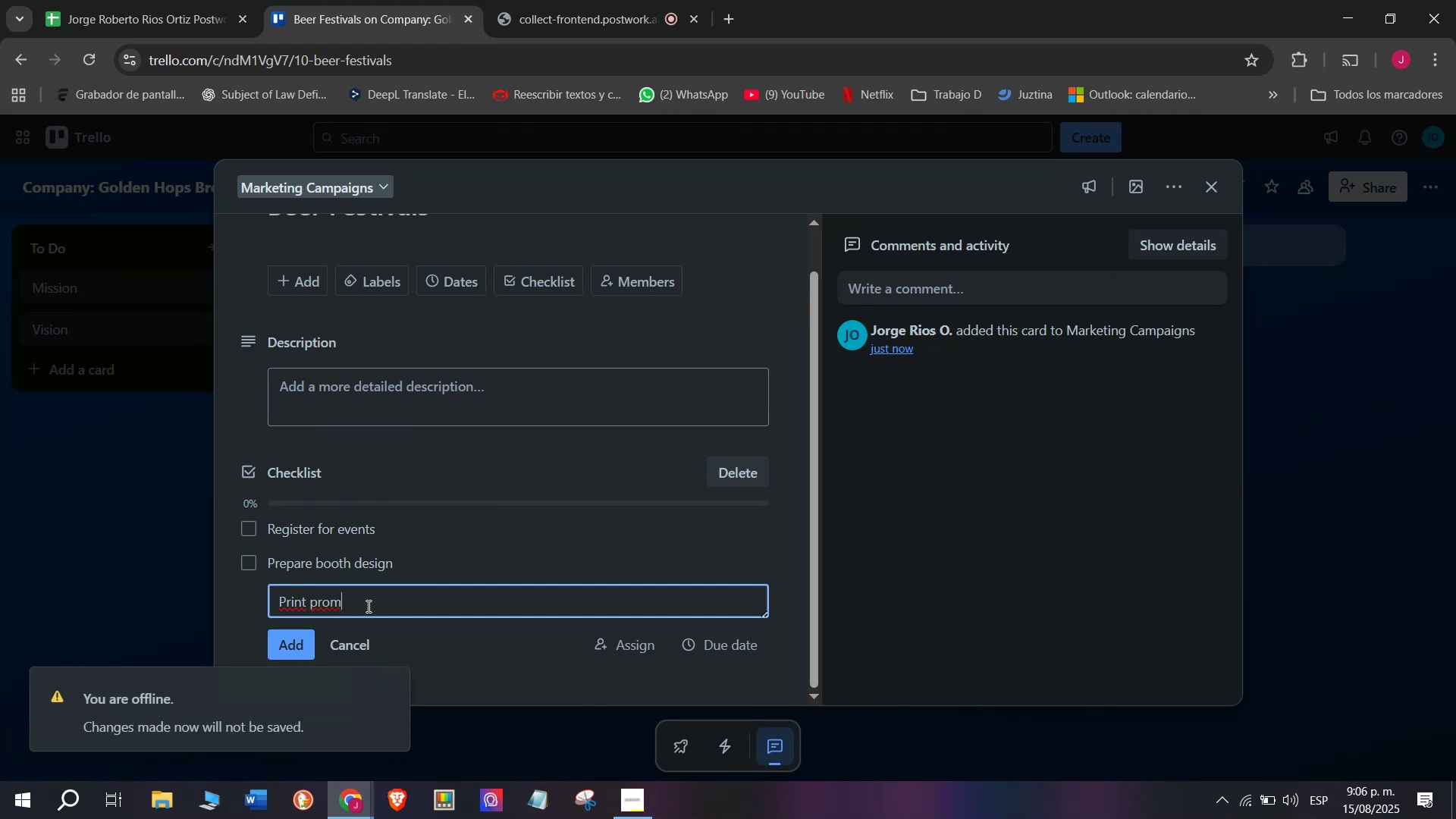 
wait(5.2)
 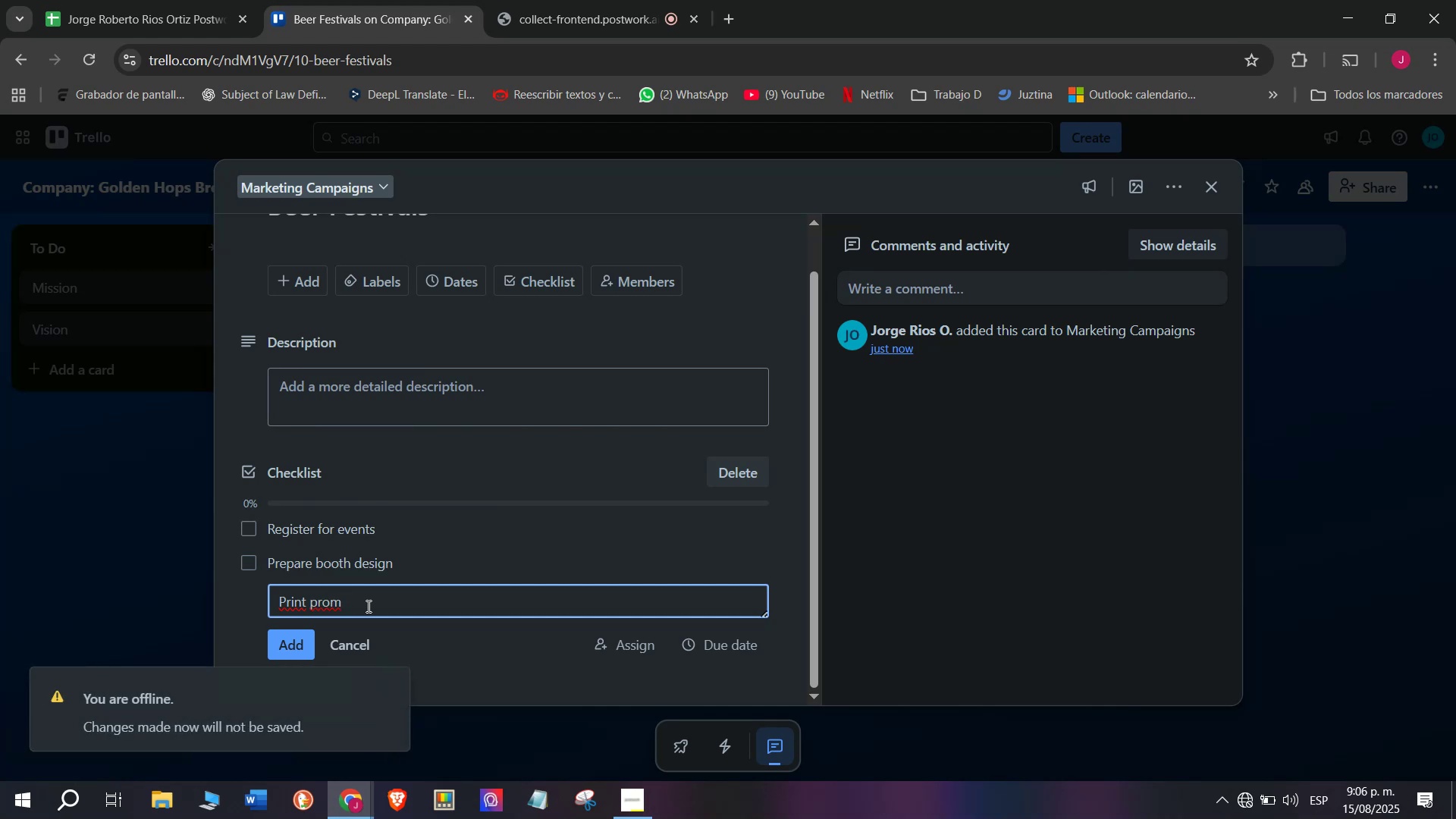 
type(otional )
 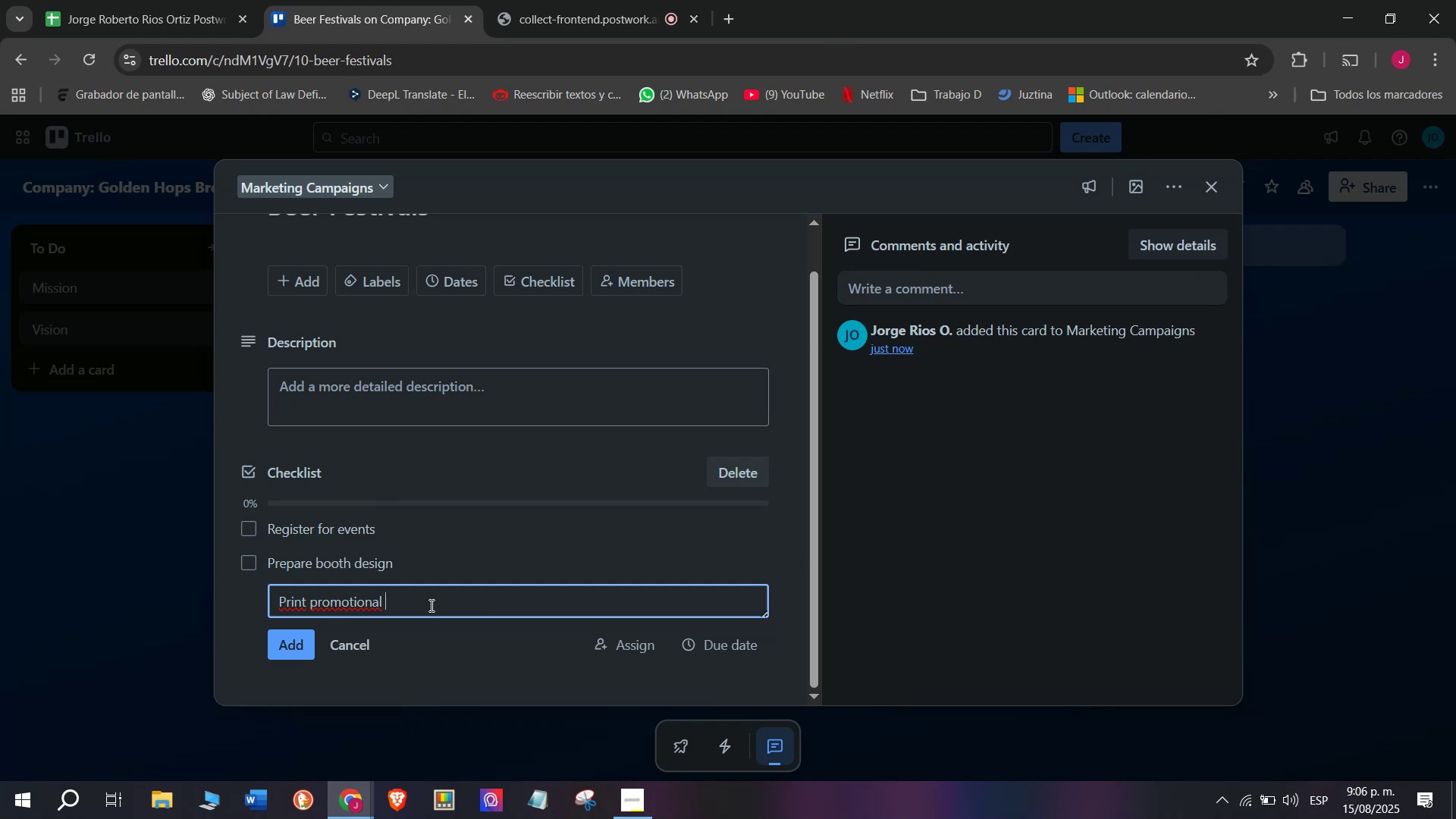 
type(materials)
 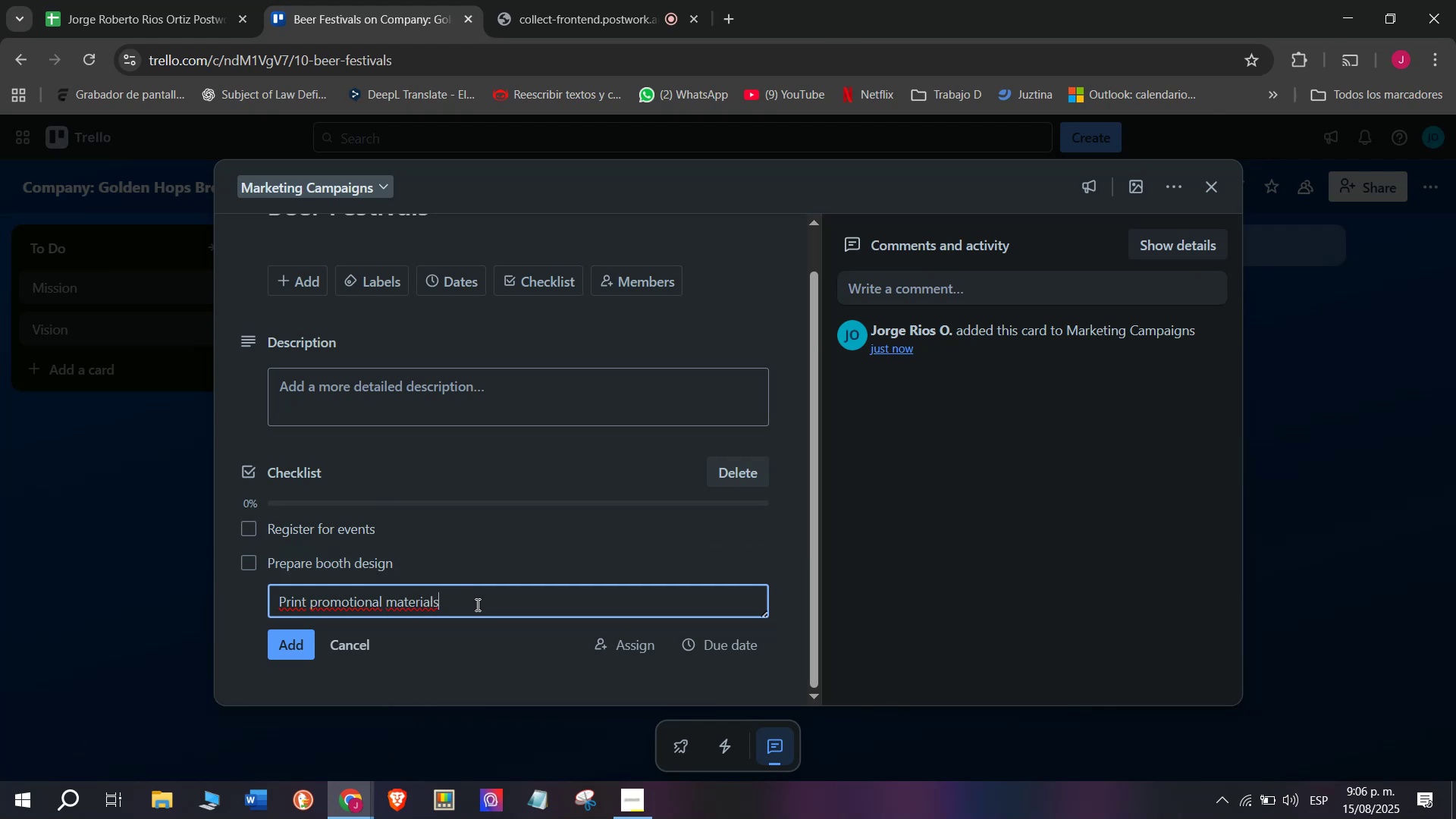 
key(Enter)
 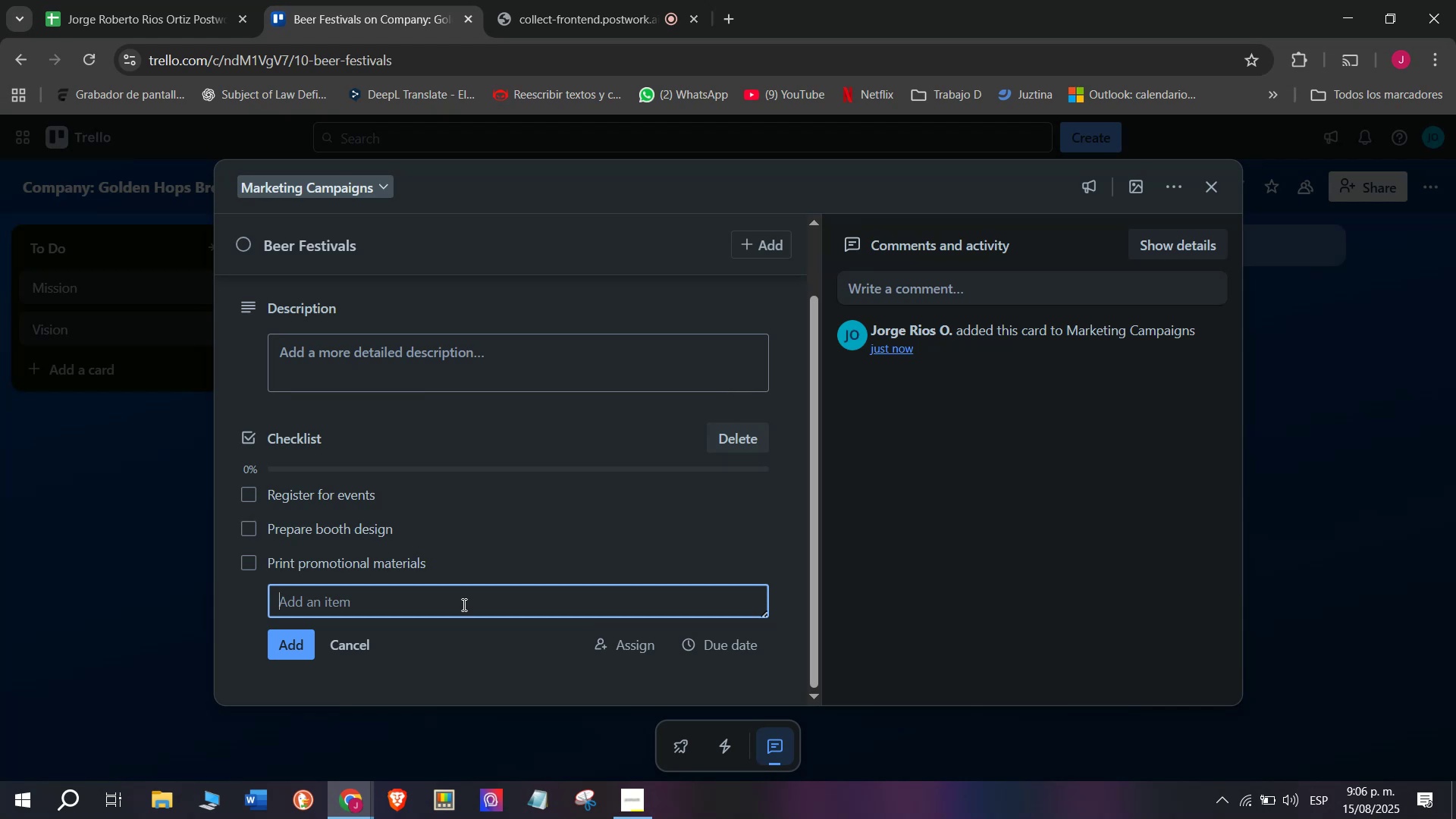 
type(Train ecva)
key(Backspace)
key(Backspace)
key(Backspace)
type(ve)
key(Backspace)
key(Backspace)
type(vents sat)
key(Backspace)
key(Backspace)
type(taff)
 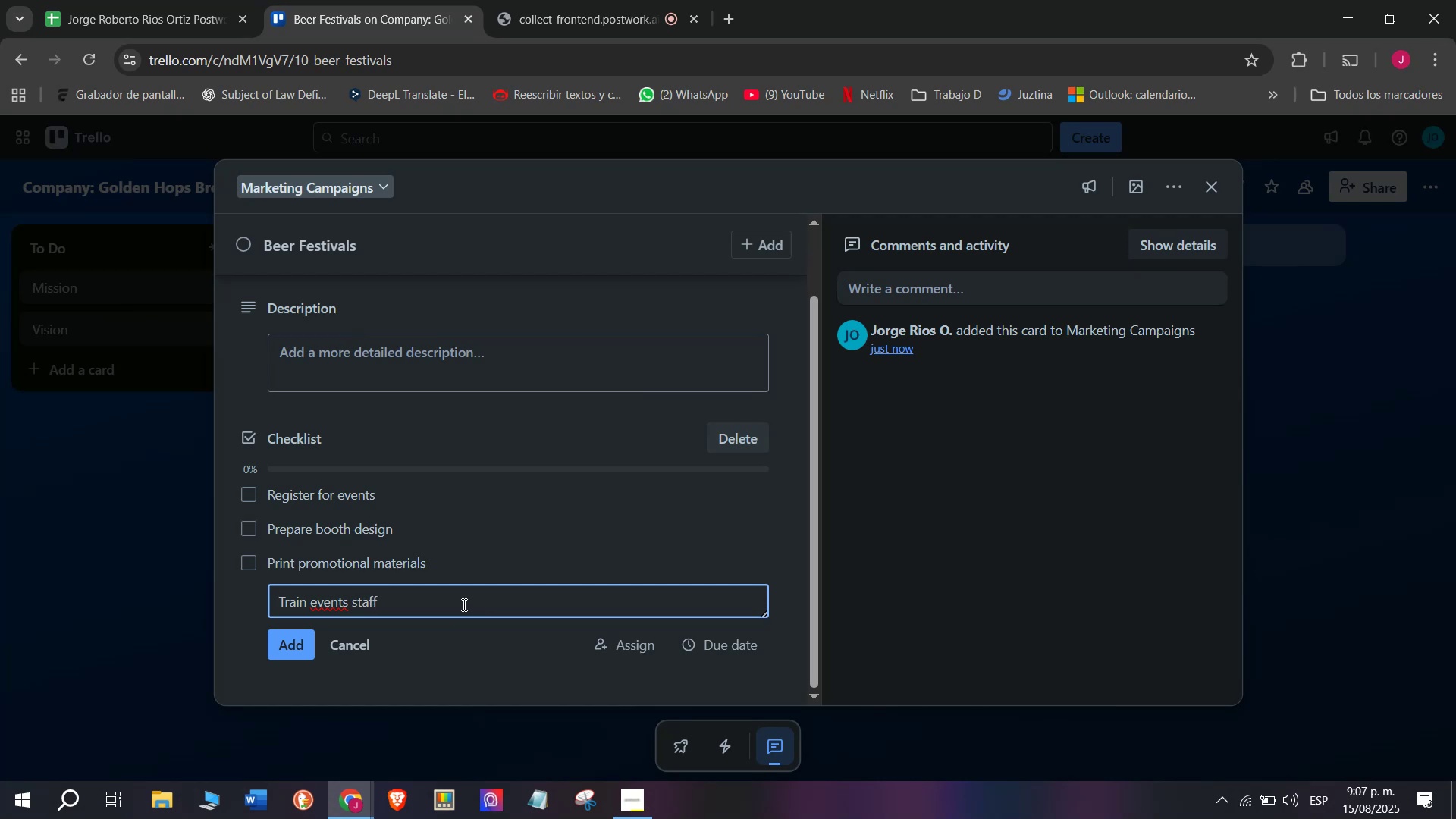 
key(Enter)
 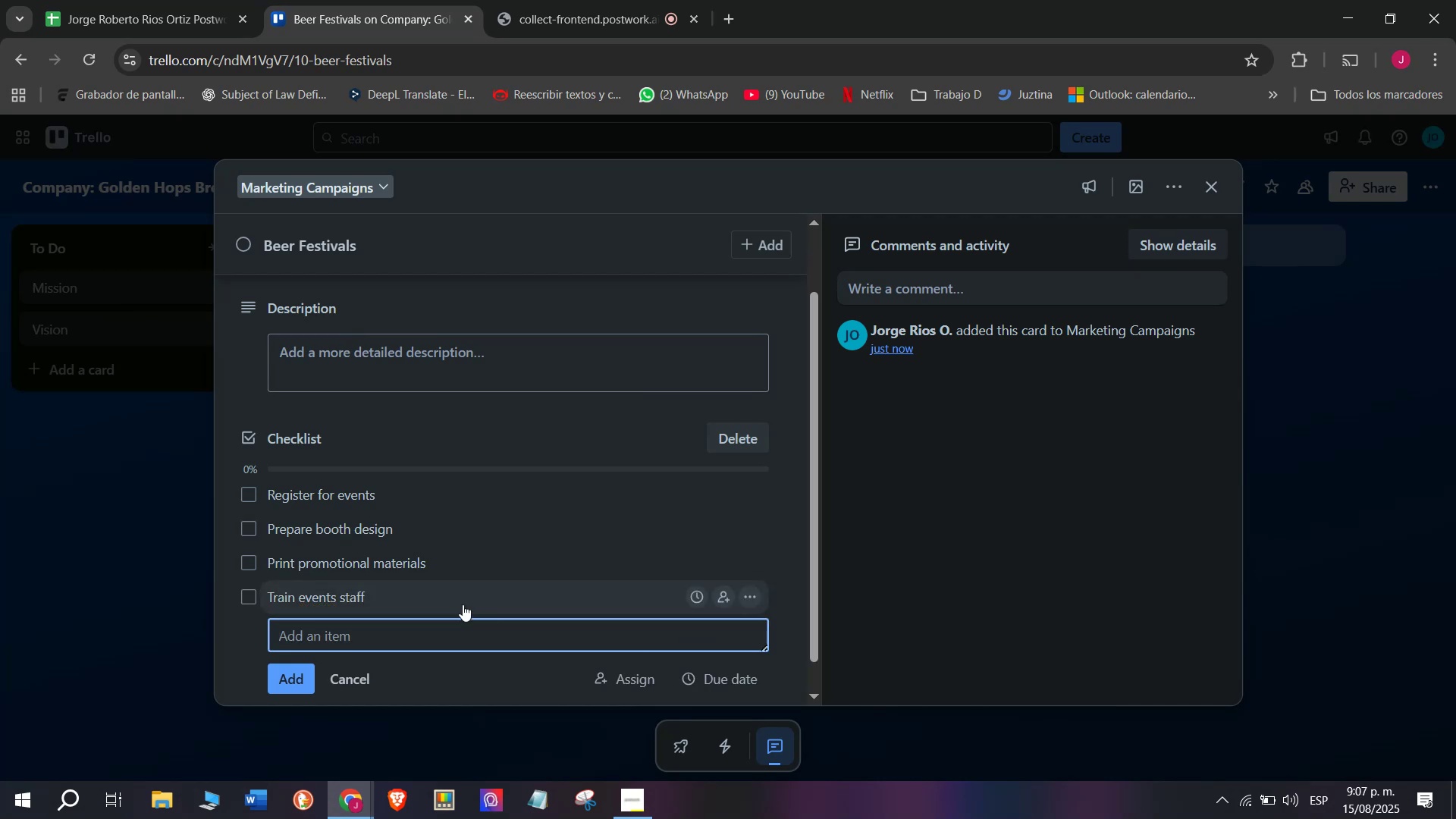 
type(Gatj)
key(Backspace)
type(her attendee fre)
key(Backspace)
key(Backspace)
type(eedback )
 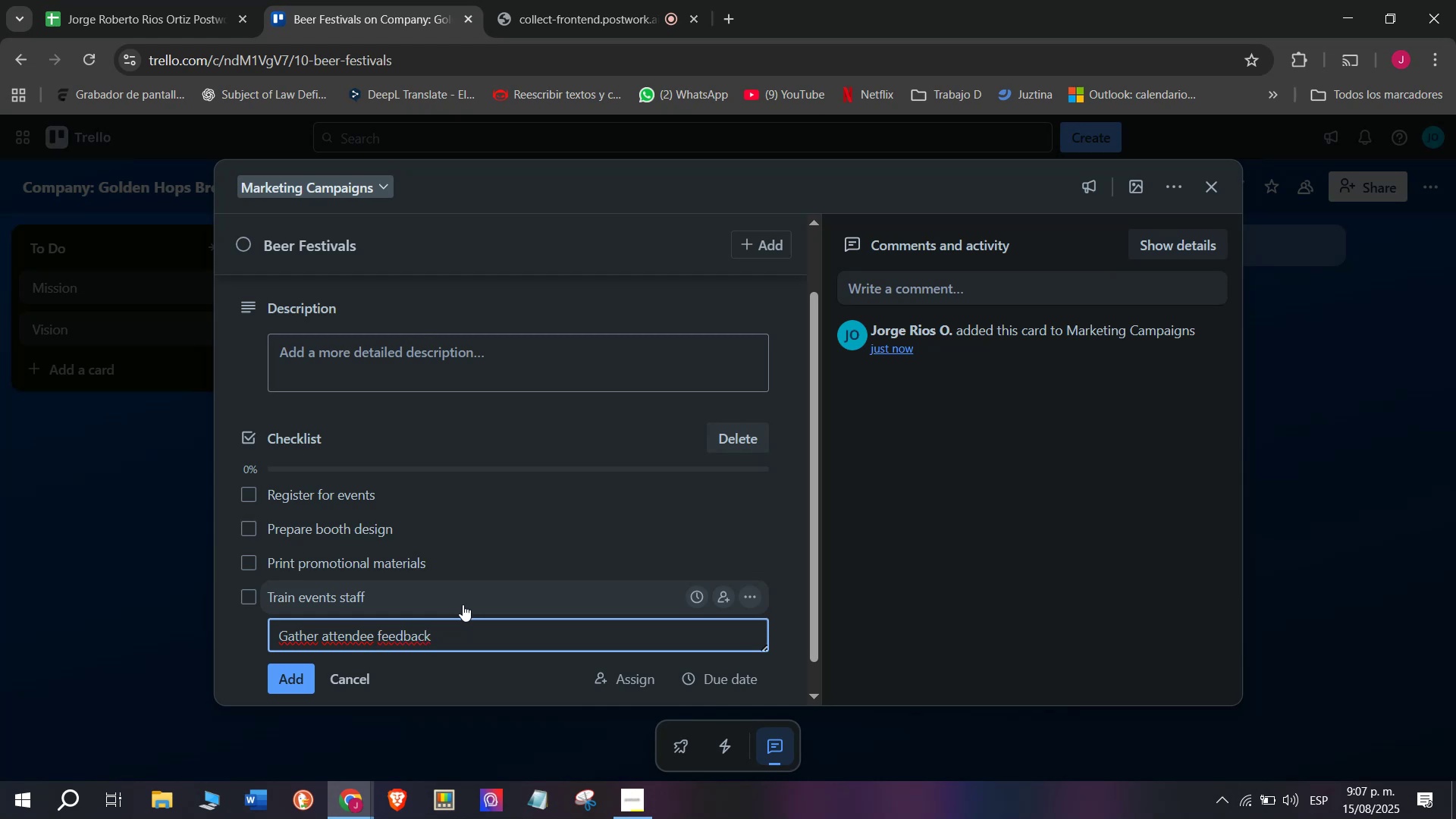 
key(Enter)
 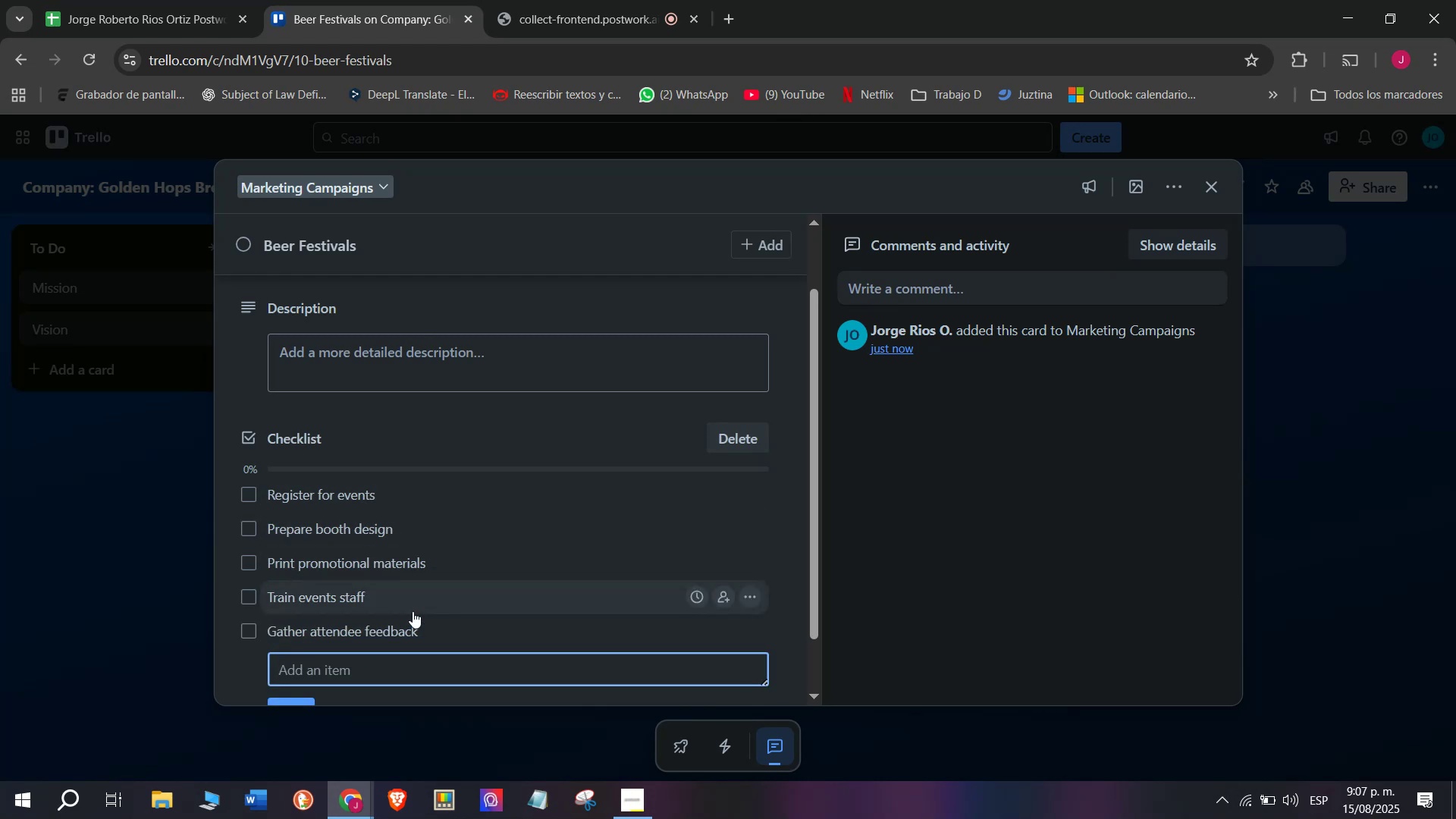 
wait(6.36)
 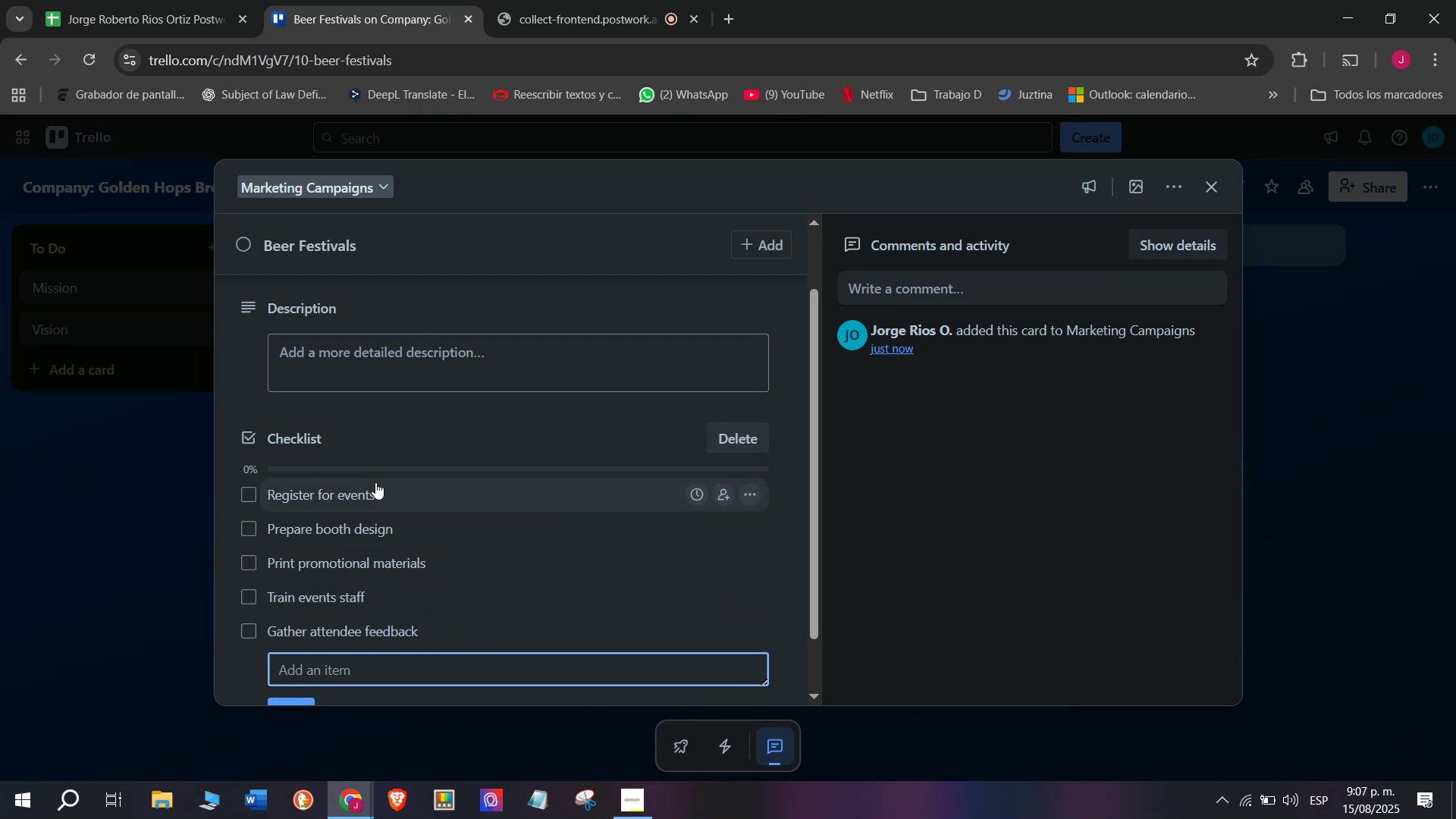 
scroll: coordinate [309, 494], scroll_direction: down, amount: 1.0
 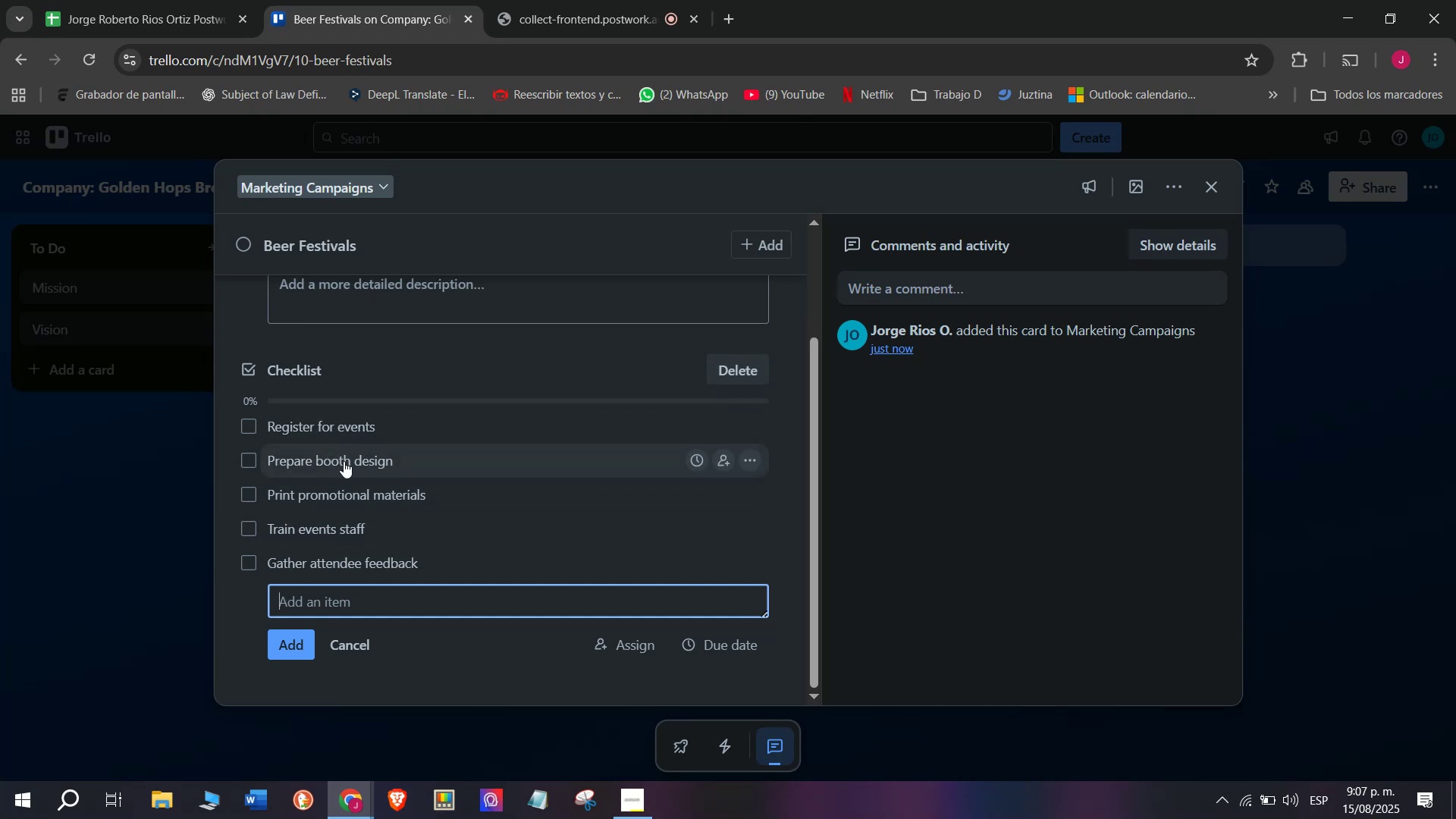 
wait(11.86)
 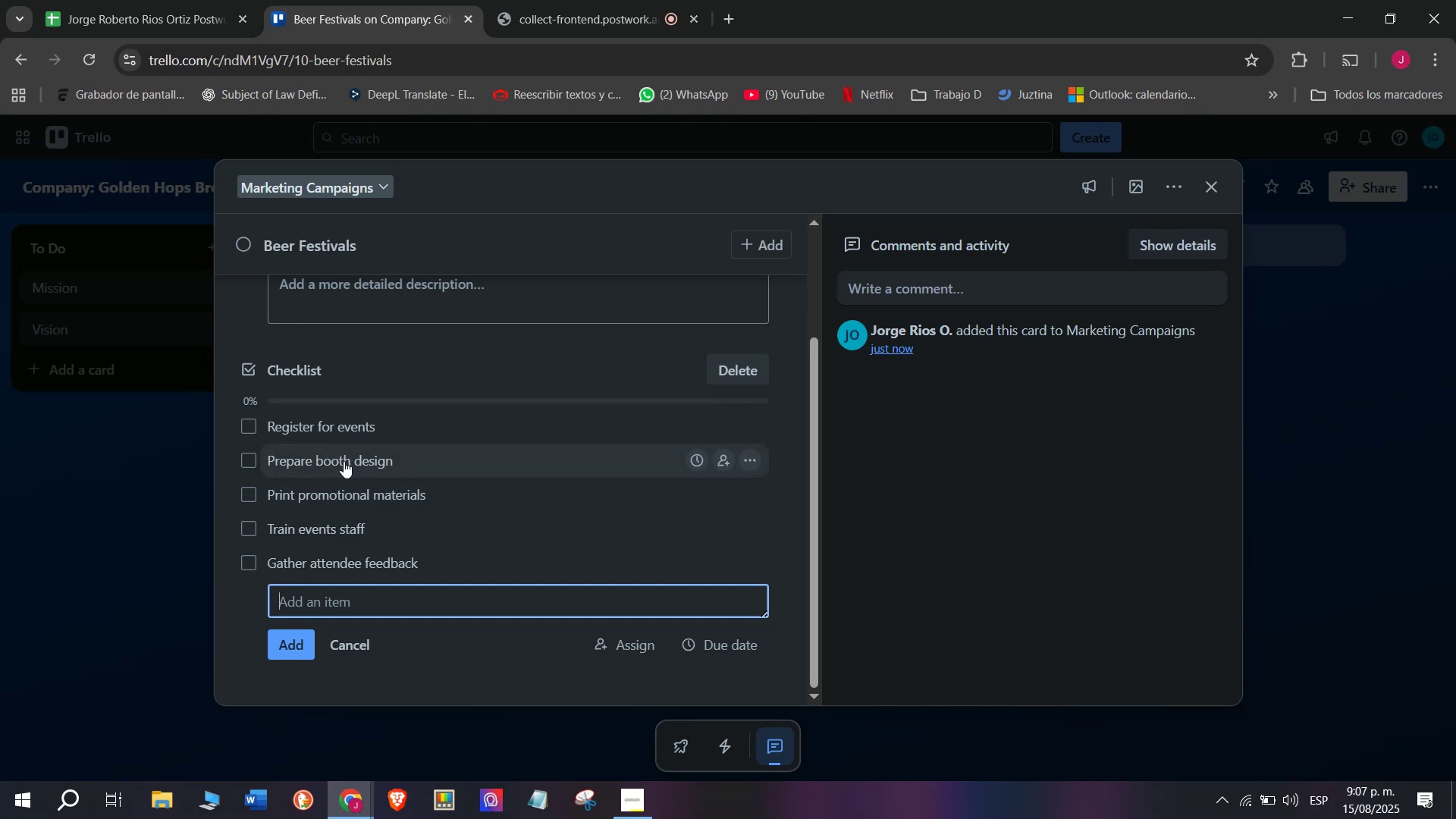 
left_click([373, 607])
 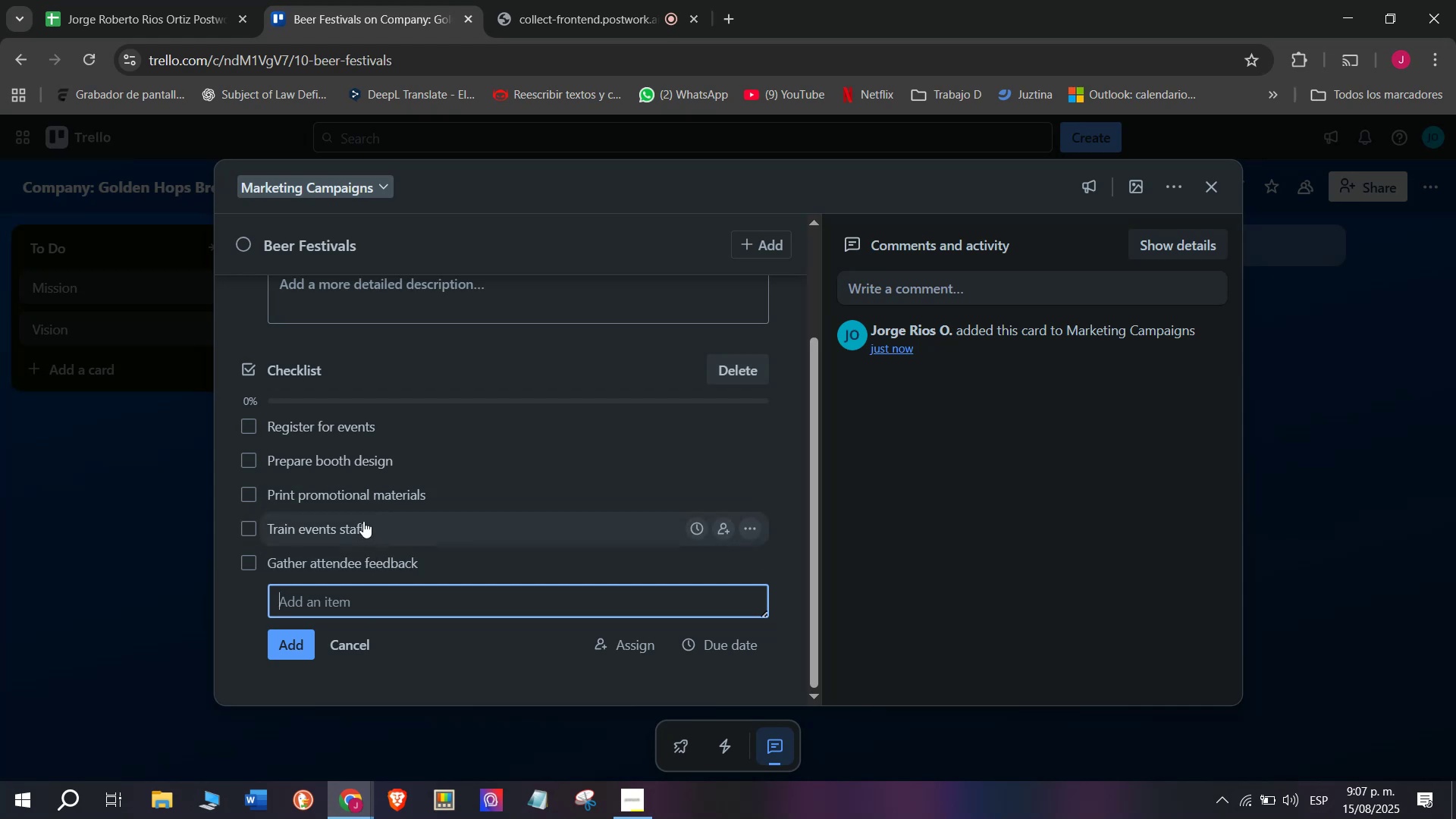 
wait(6.35)
 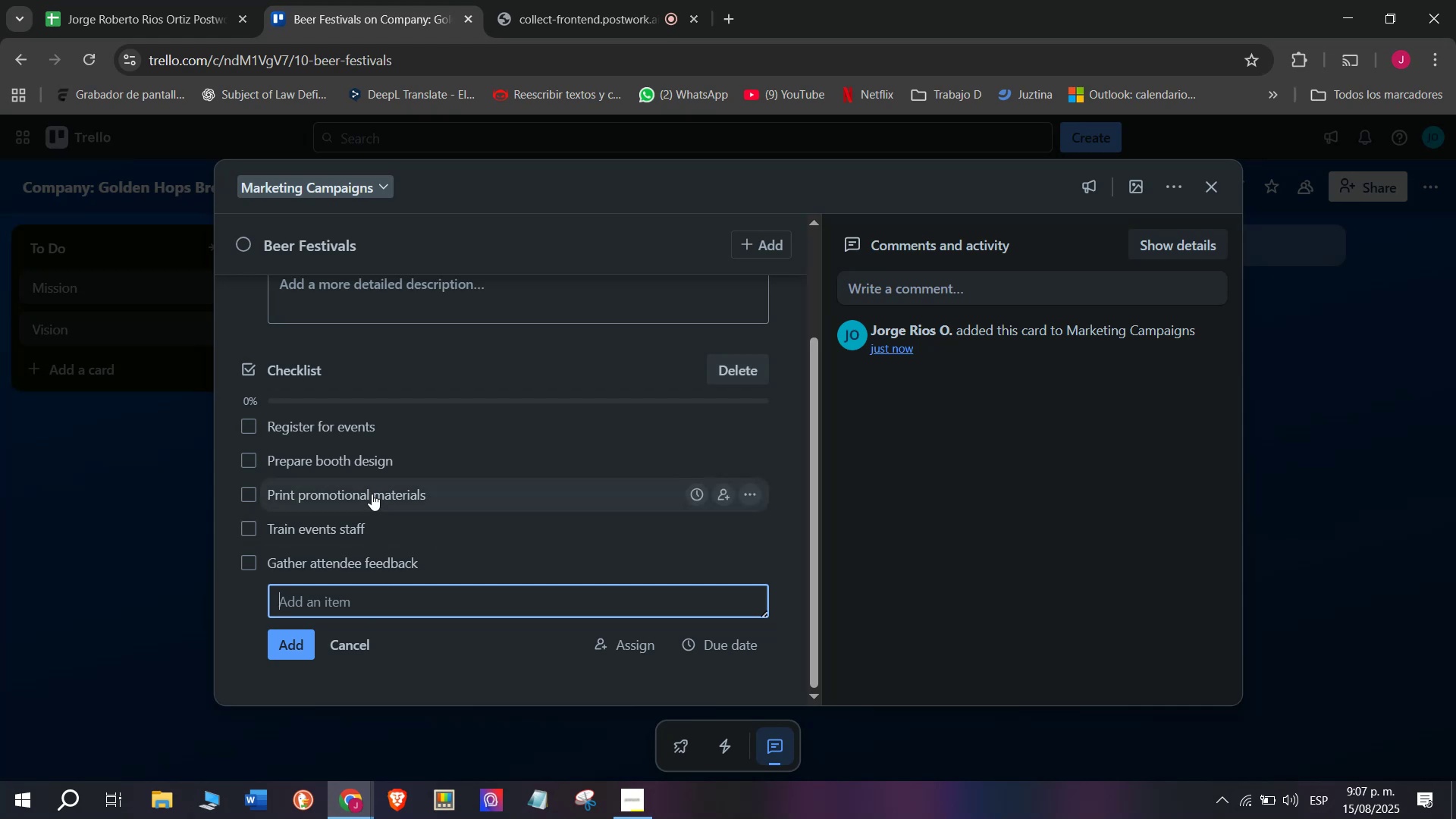 
left_click([356, 619])
 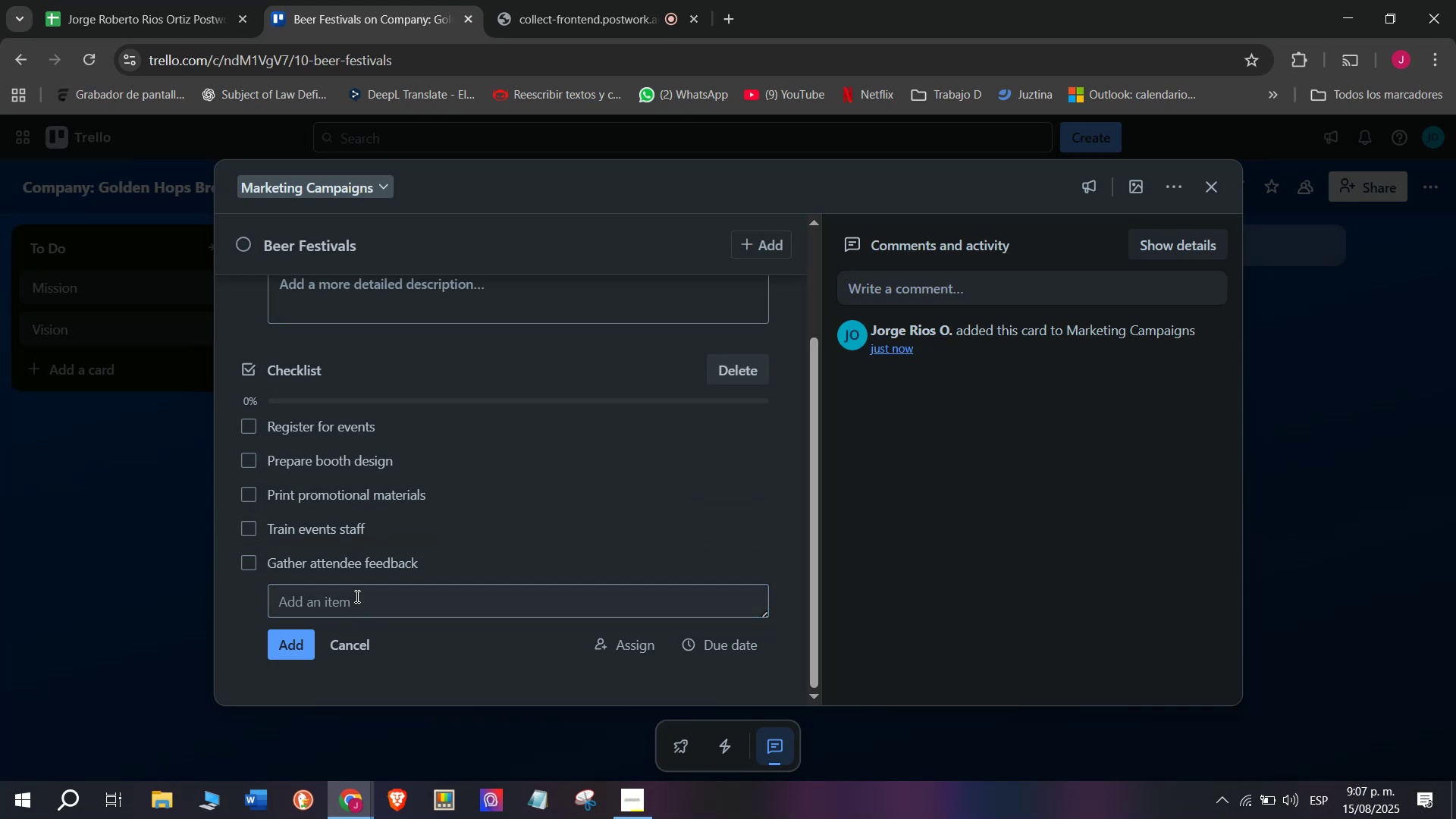 
left_click([356, 595])
 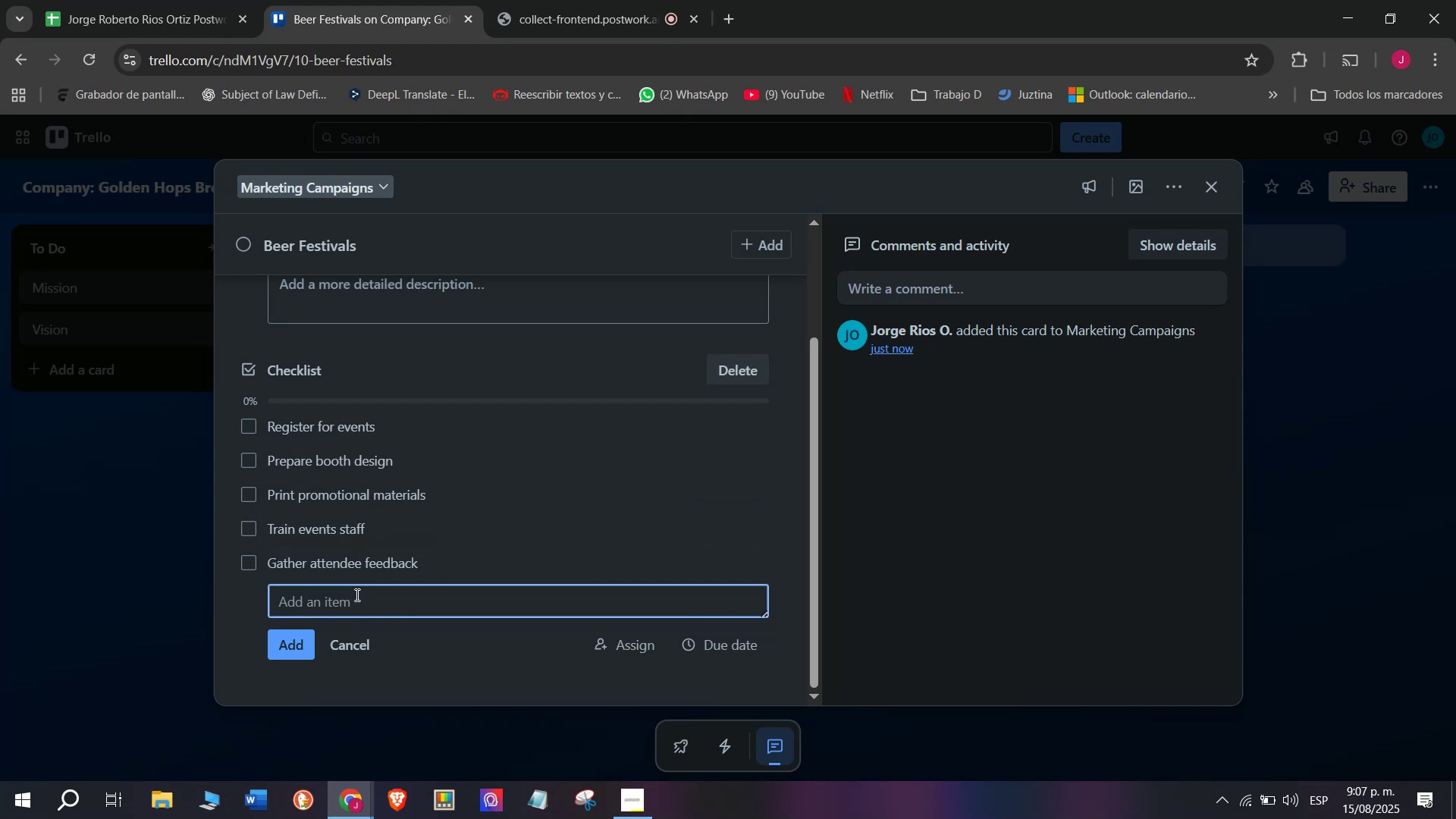 
type(Arragebn)
key(Backspace)
key(Backspace)
key(Backspace)
key(Backspace)
type(ntge)
key(Backspace)
key(Backspace)
key(Backspace)
type(ge beer sample)
 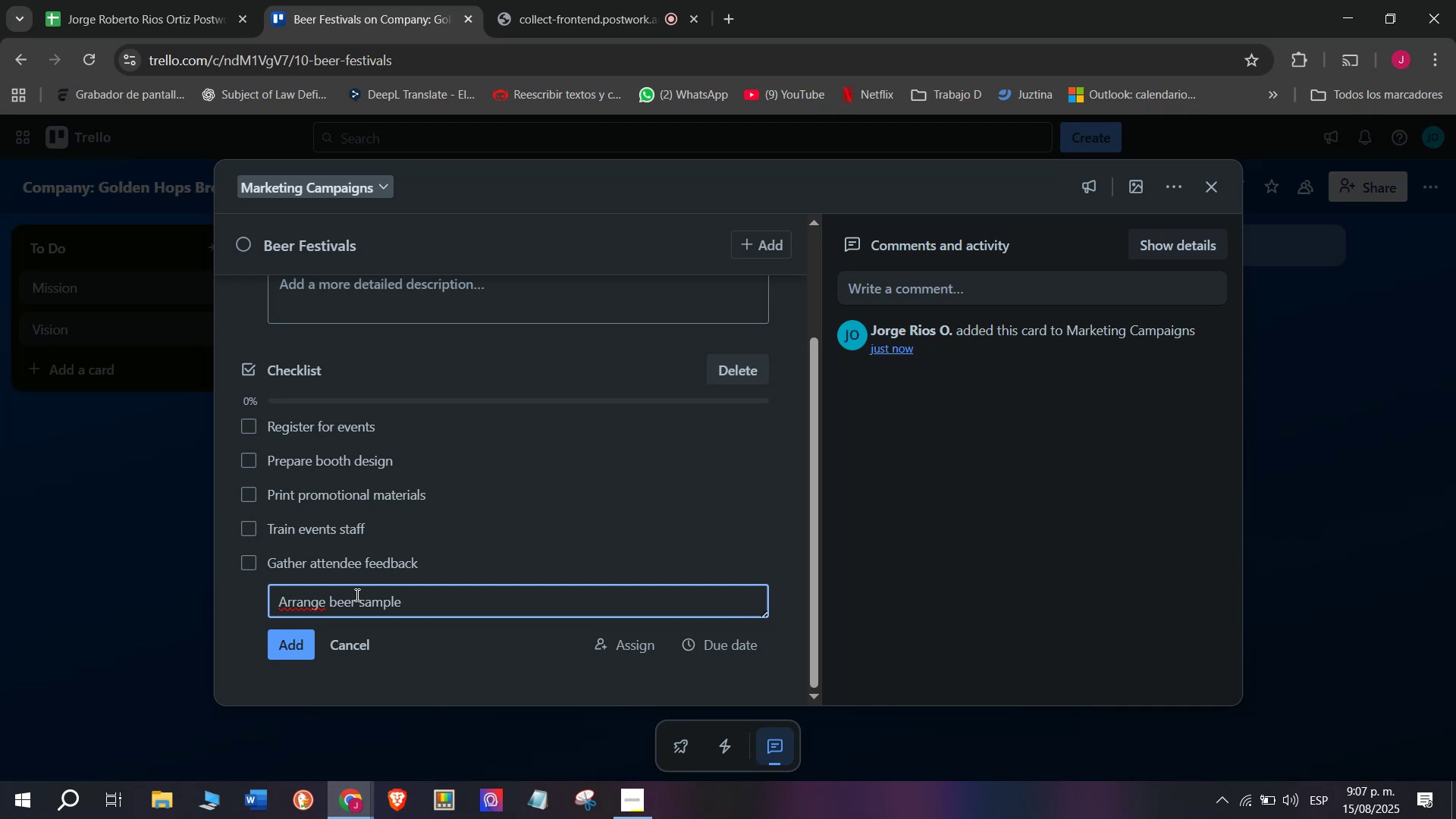 
key(Enter)
 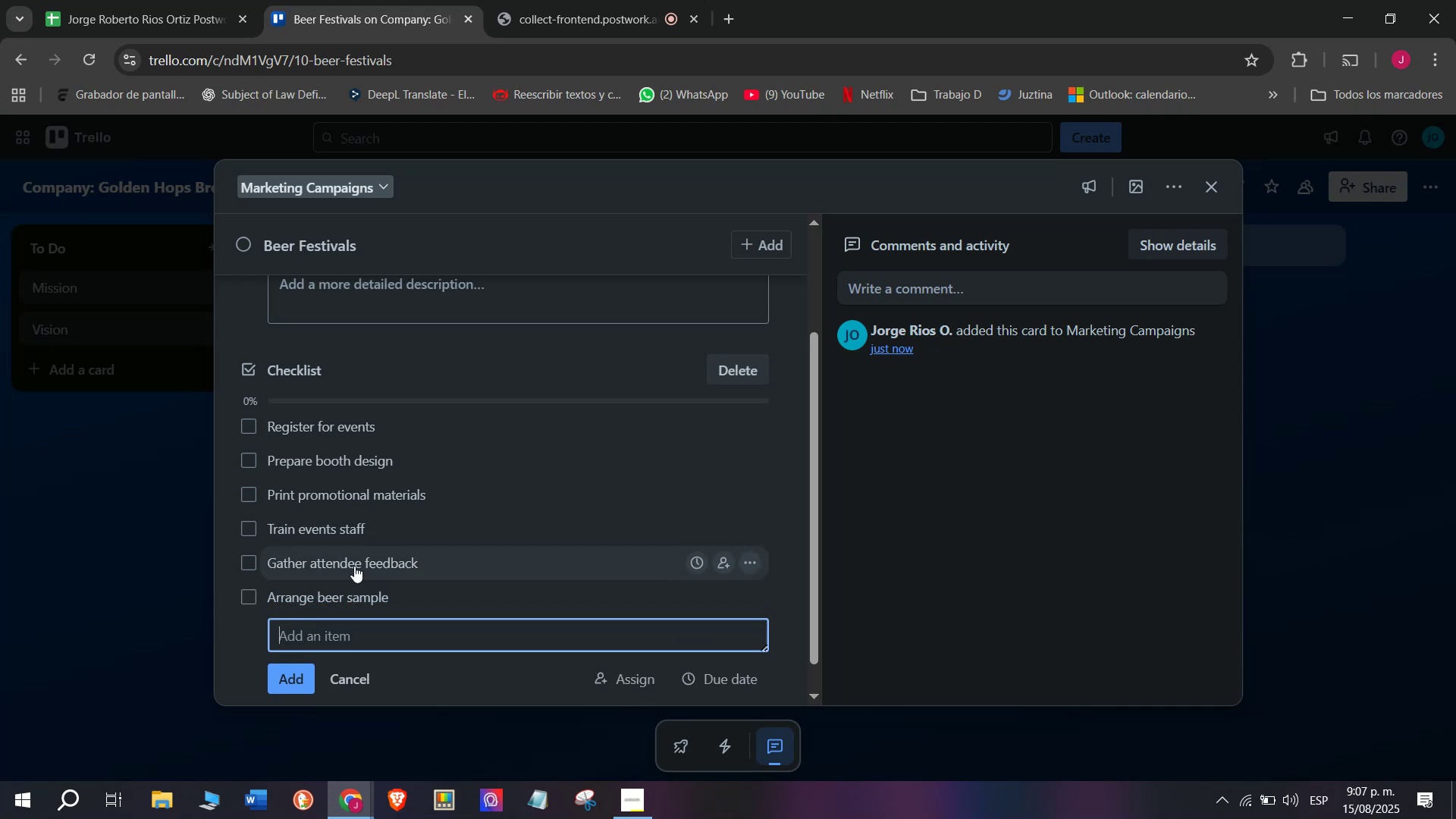 
left_click_drag(start_coordinate=[398, 591], to_coordinate=[409, 469])
 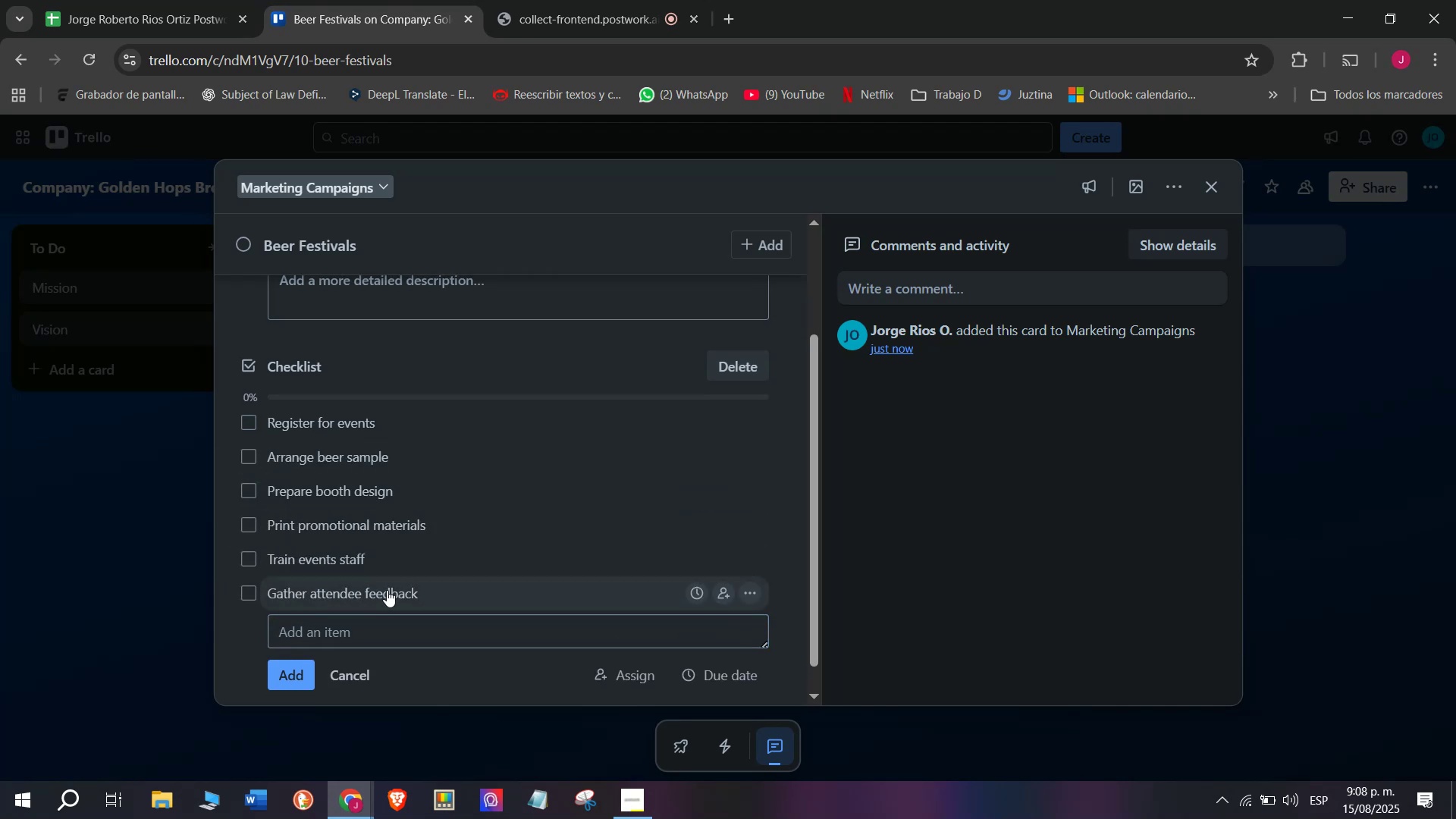 
scroll: coordinate [369, 503], scroll_direction: down, amount: 1.0
 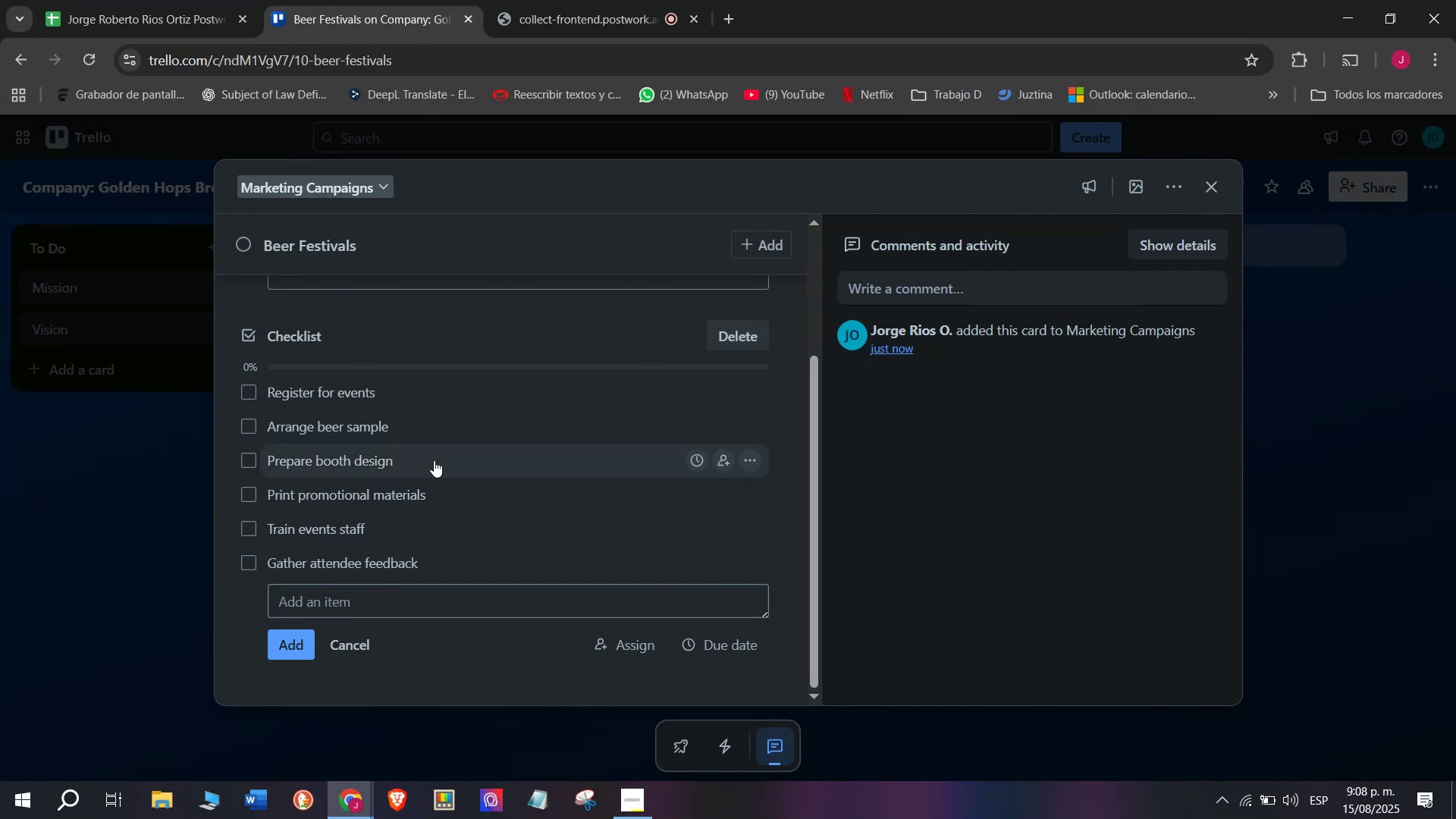 
wait(5.54)
 